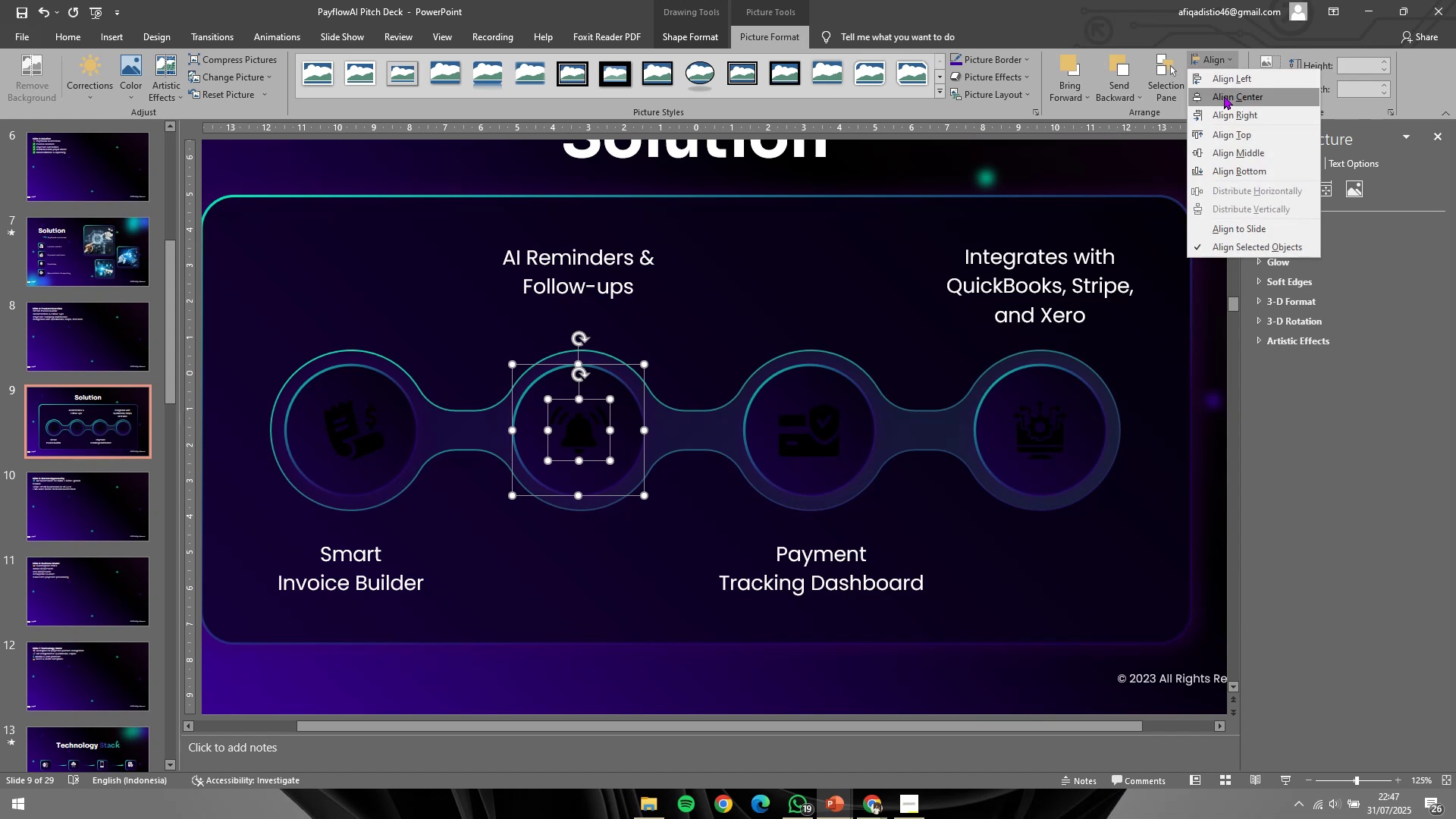 
double_click([1224, 96])
 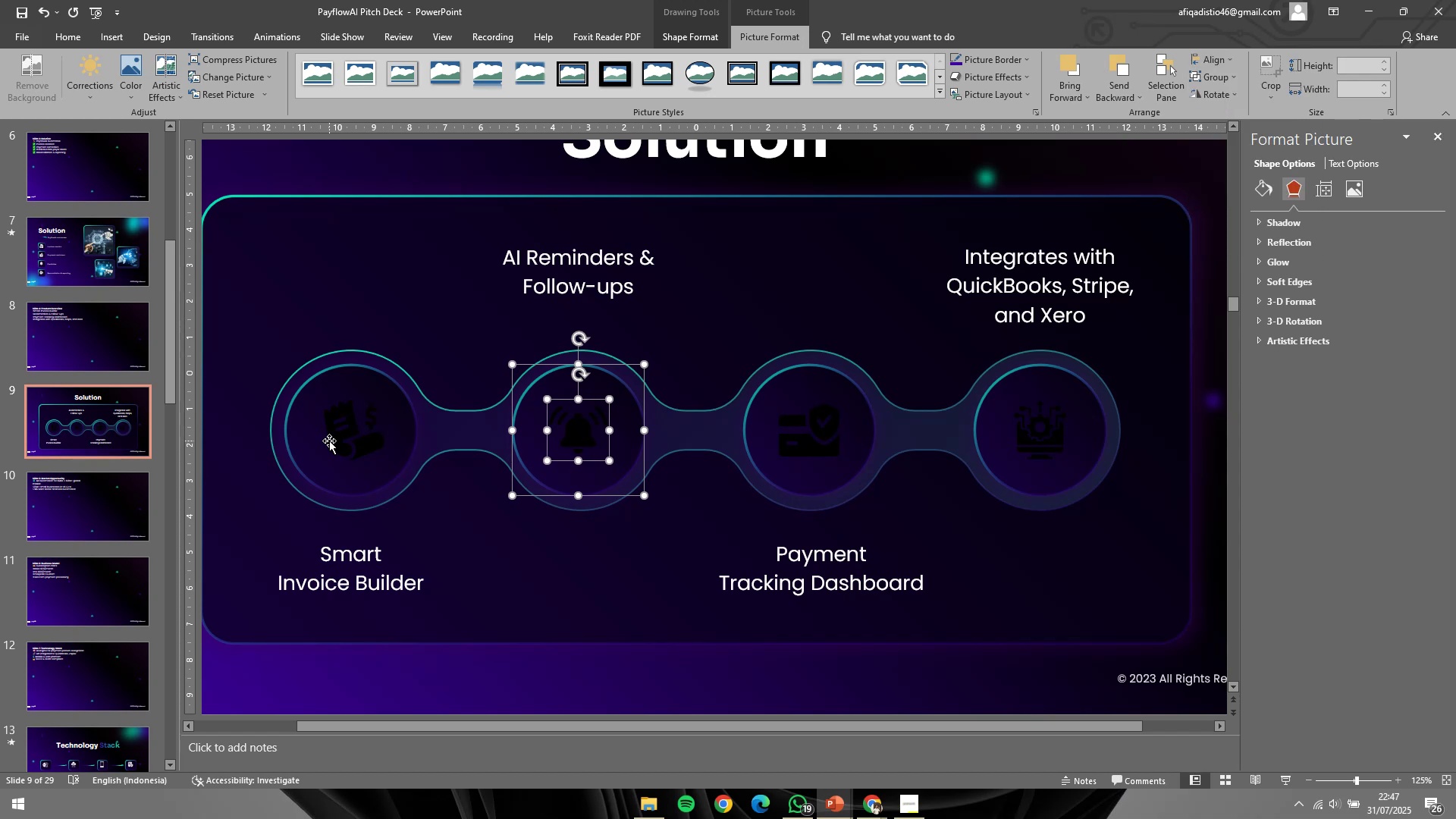 
left_click([330, 441])
 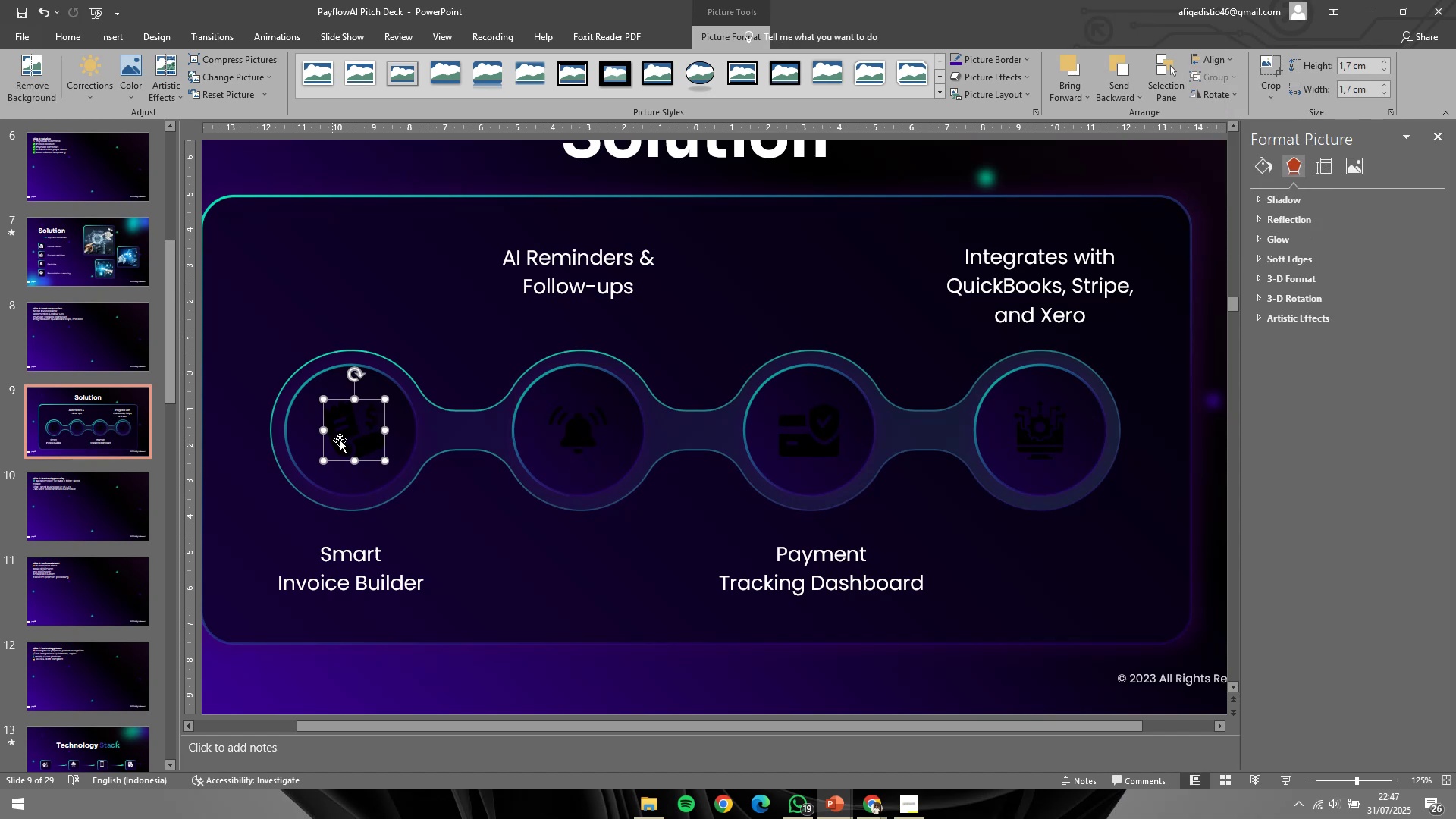 
hold_key(key=ShiftLeft, duration=0.63)
 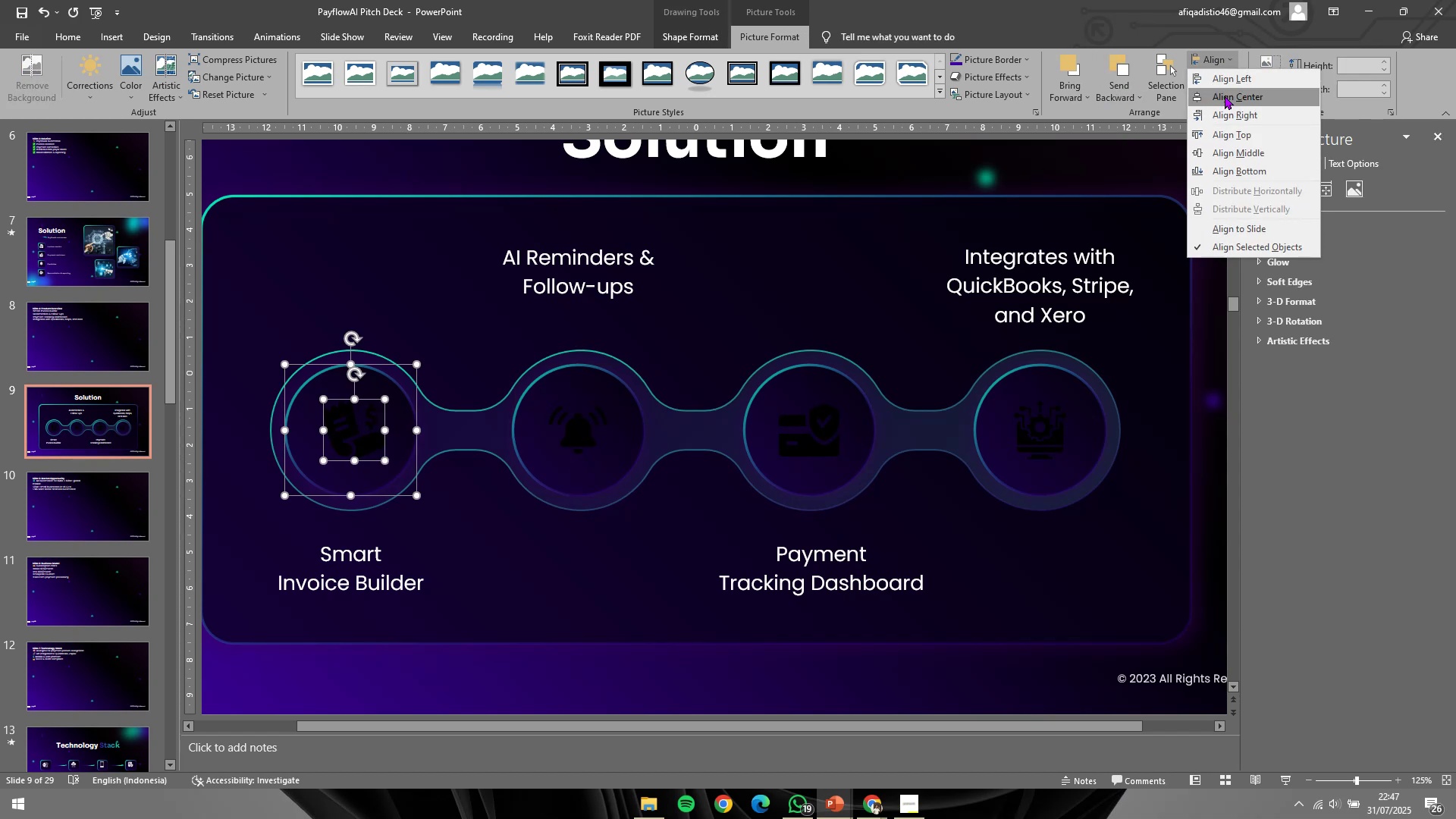 
double_click([1228, 102])
 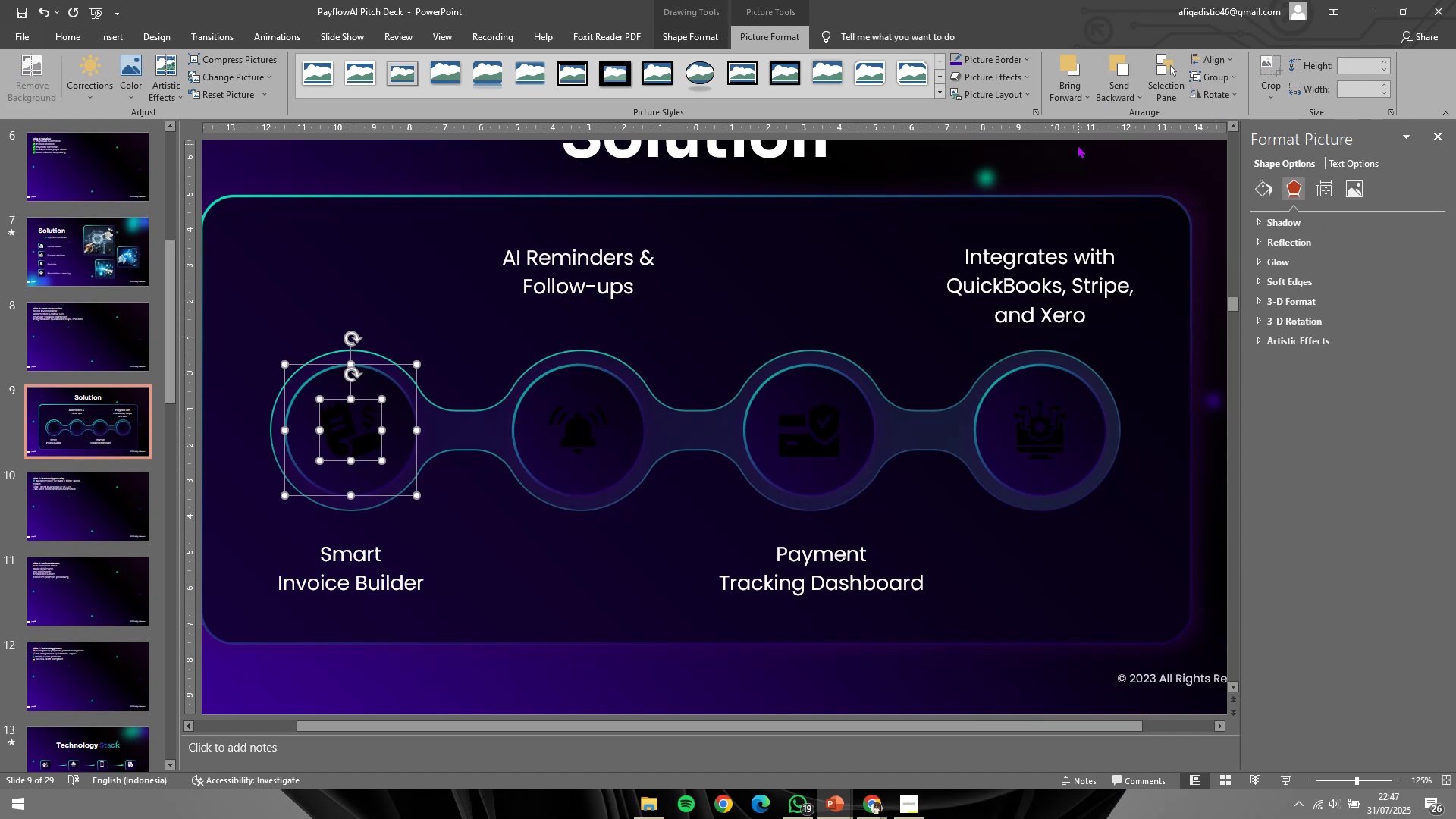 
triple_click([1078, 145])
 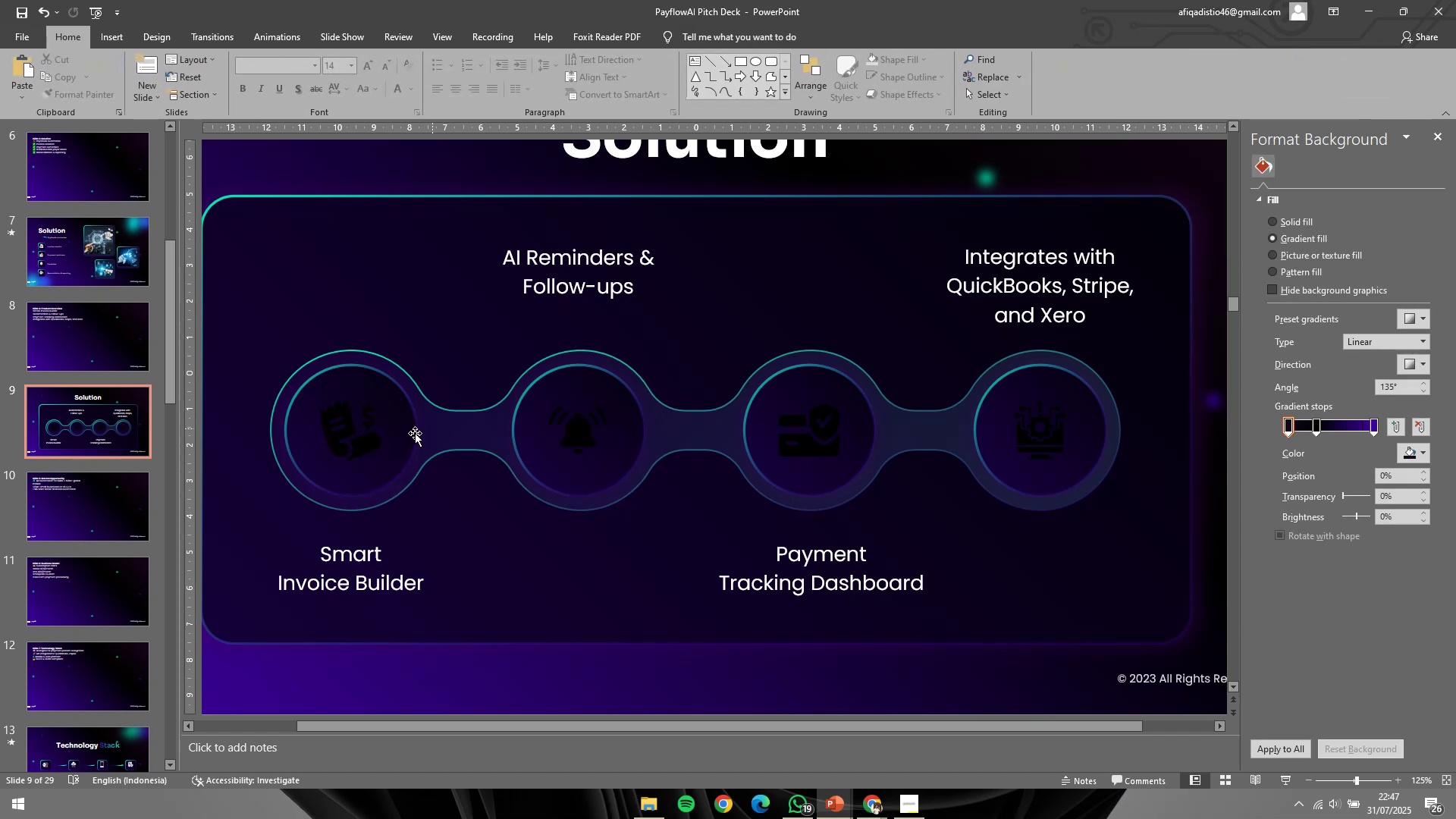 
left_click([366, 447])
 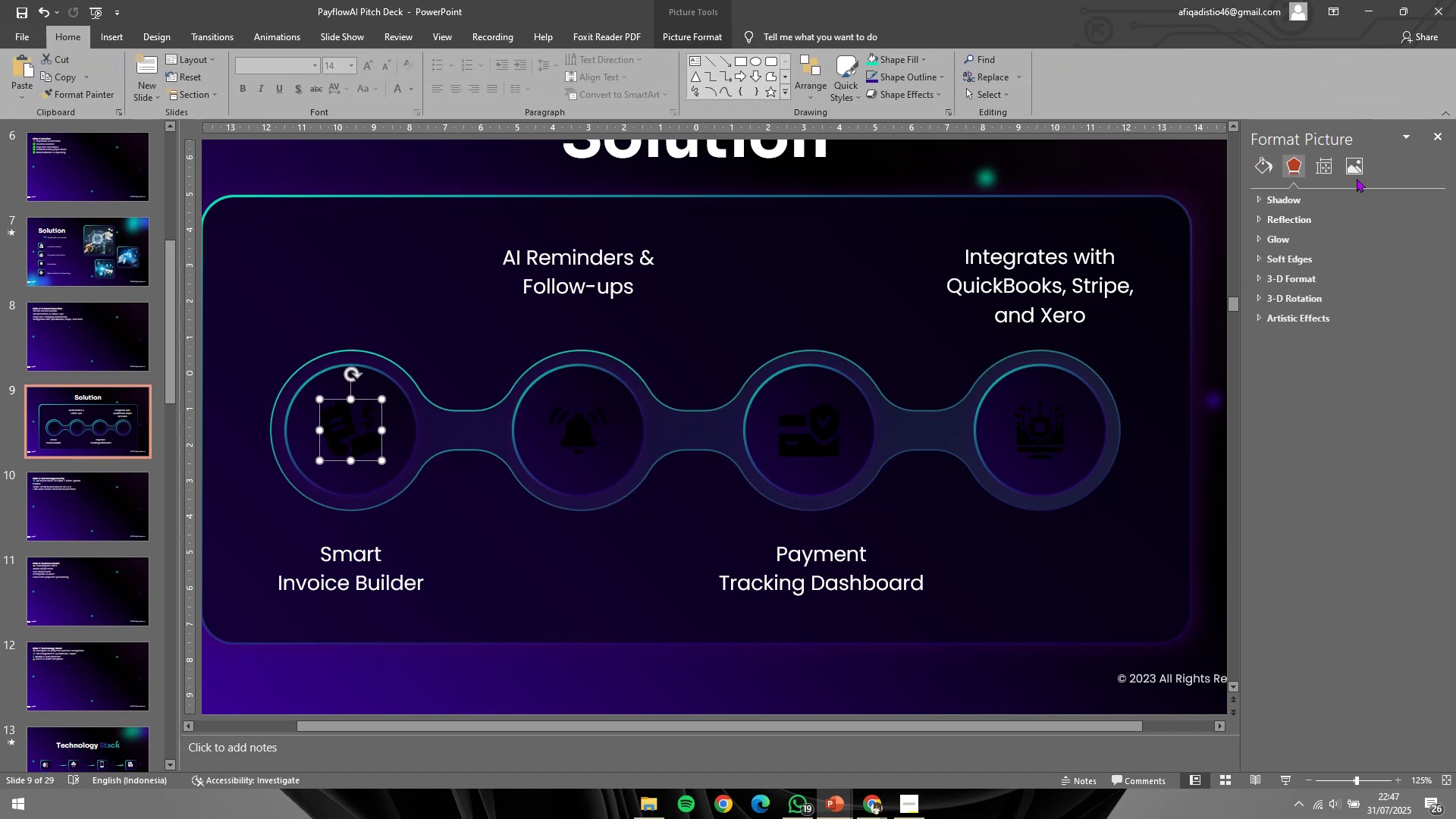 
left_click([1350, 169])
 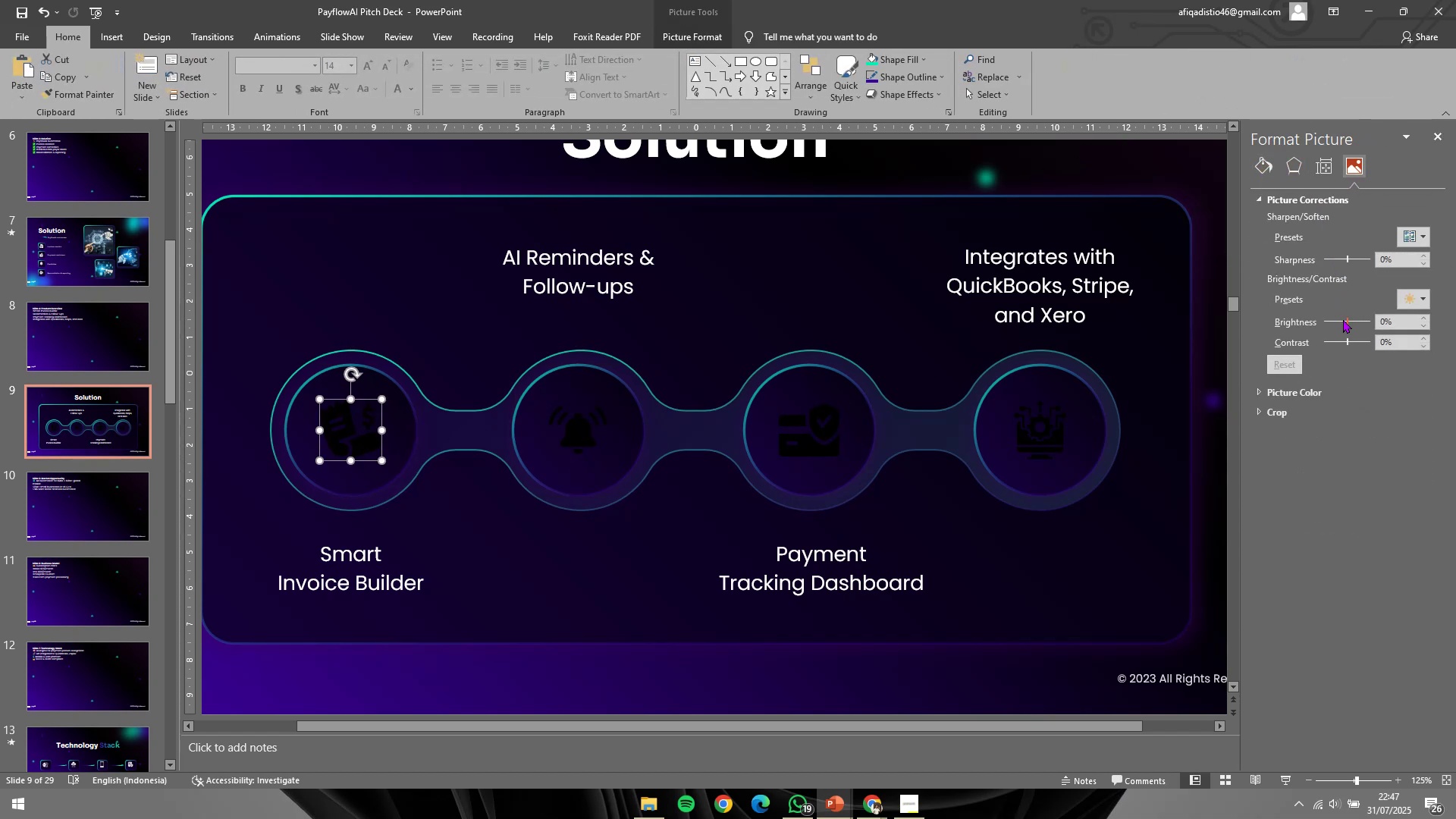 
left_click_drag(start_coordinate=[1348, 322], to_coordinate=[1454, 375])
 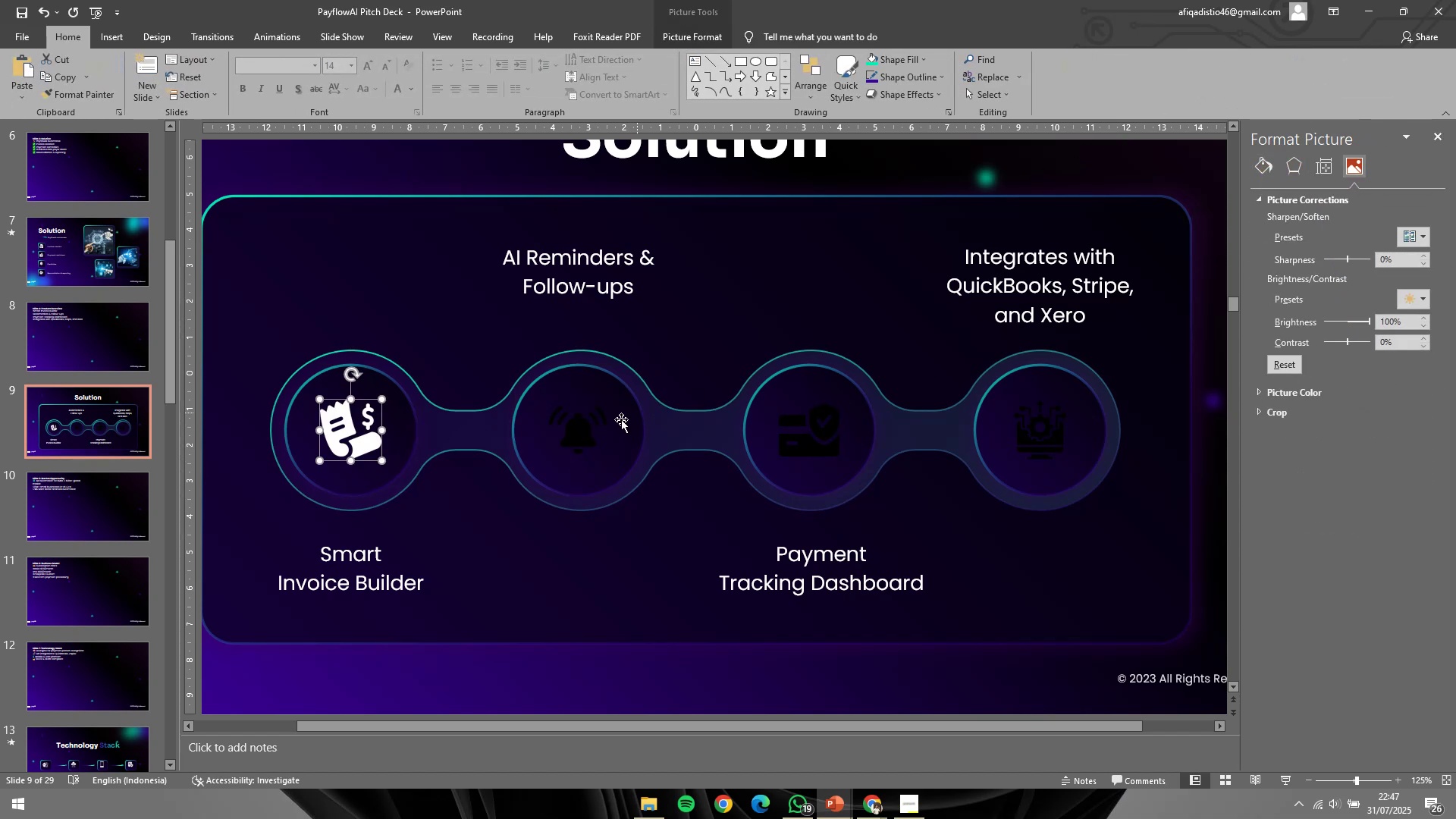 
left_click([606, 425])
 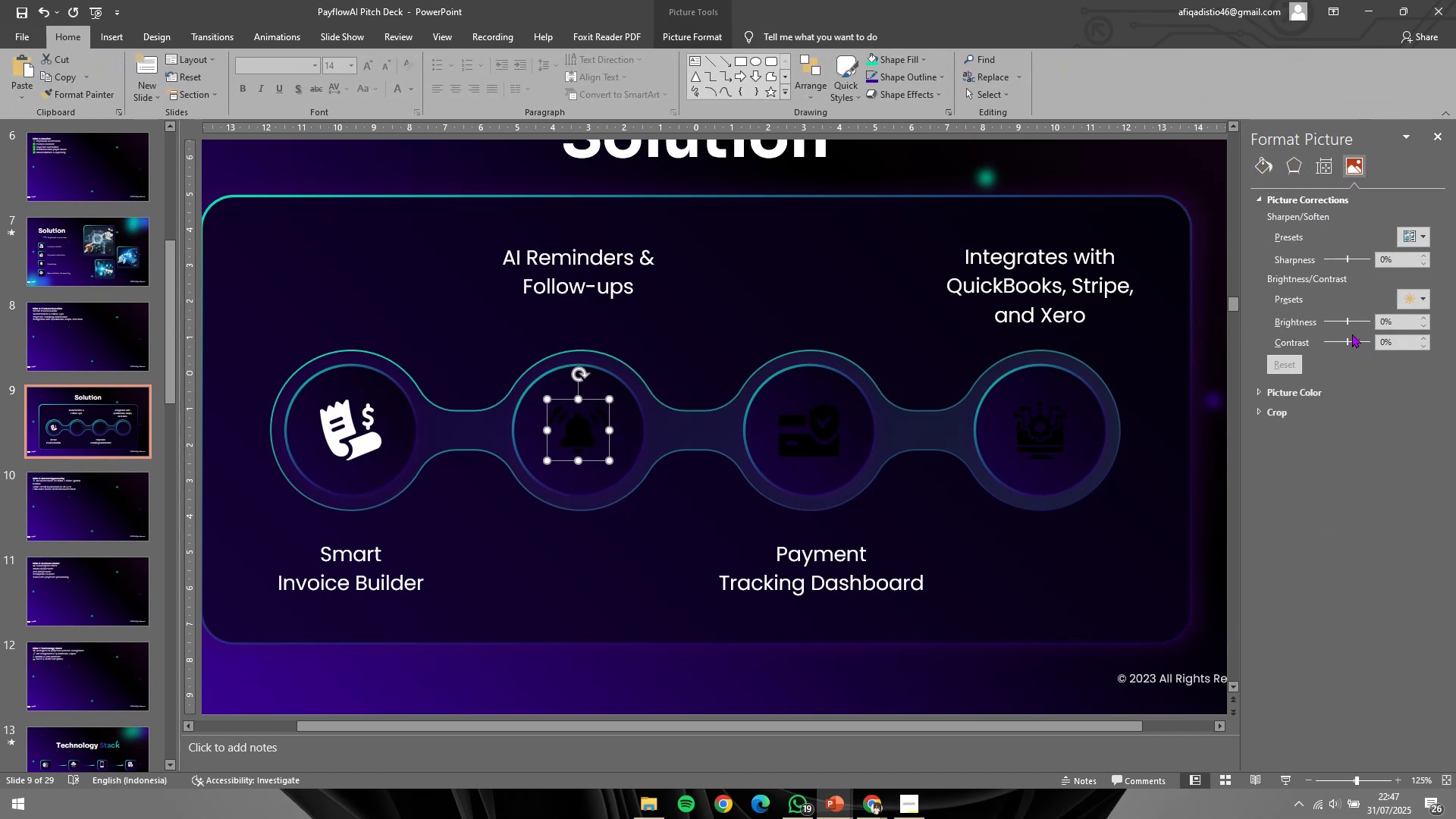 
left_click_drag(start_coordinate=[1345, 322], to_coordinate=[1455, 365])
 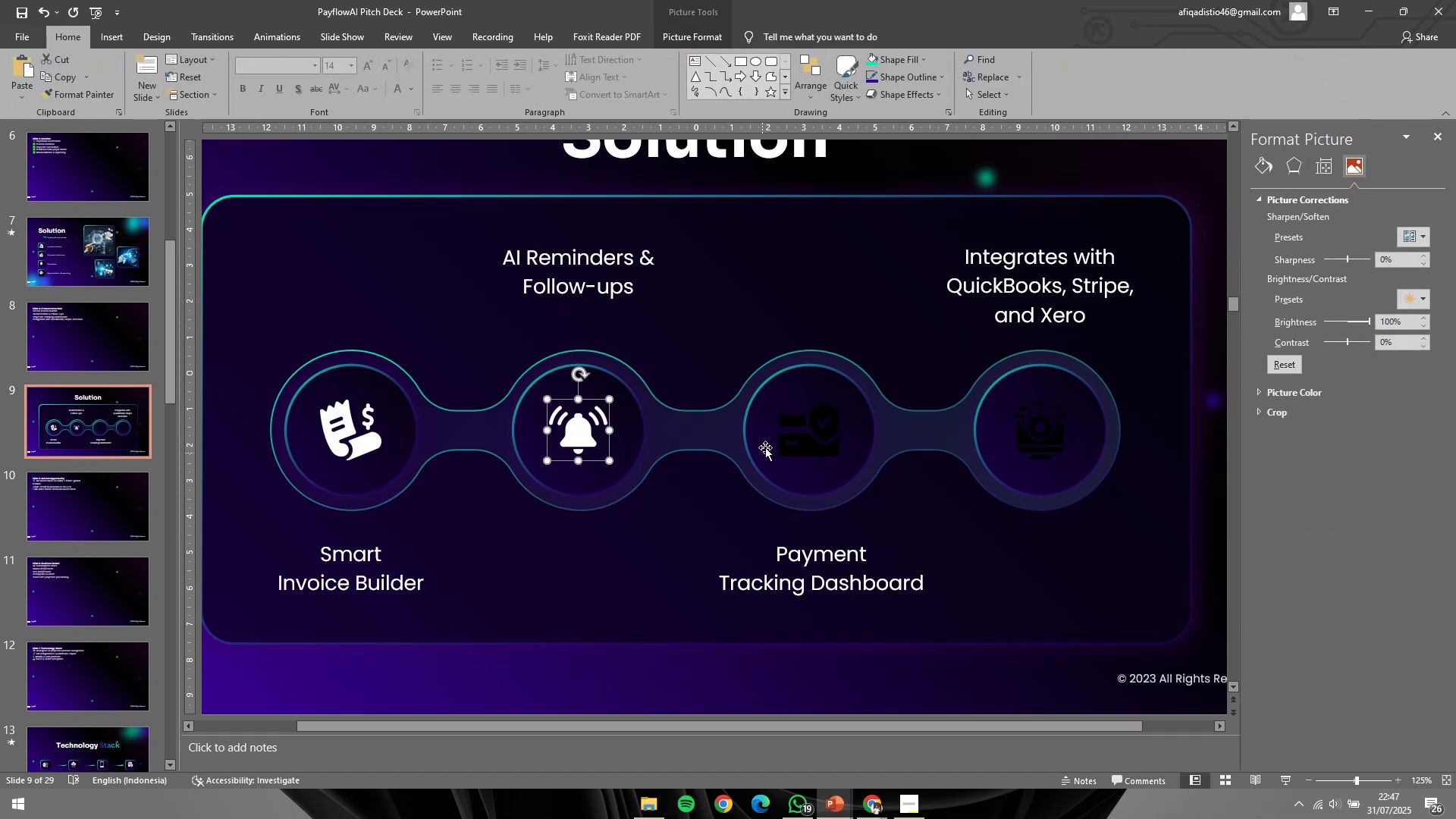 
left_click([781, 425])
 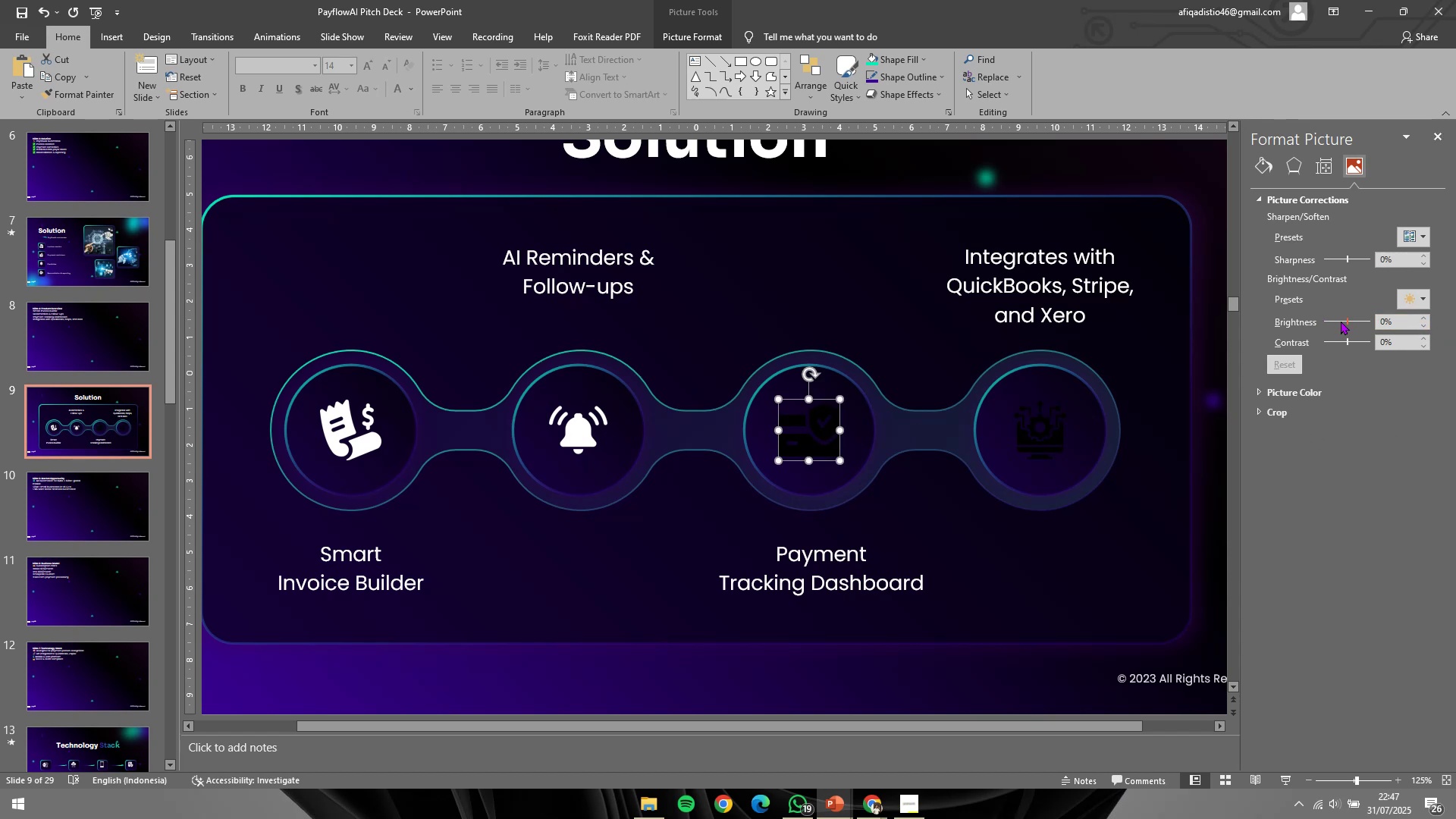 
left_click_drag(start_coordinate=[1346, 319], to_coordinate=[1455, 353])
 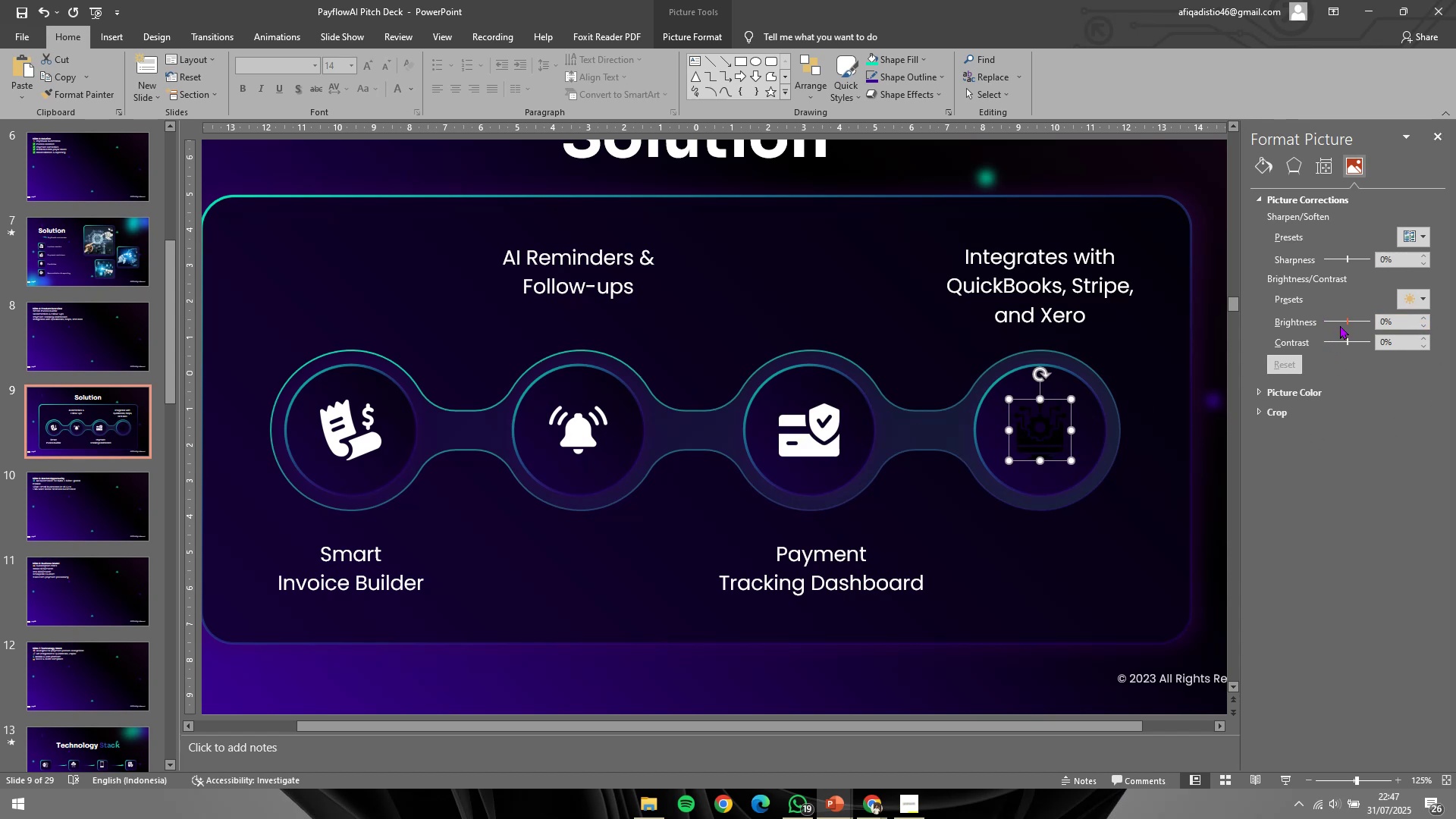 
left_click_drag(start_coordinate=[1346, 324], to_coordinate=[1455, 322])
 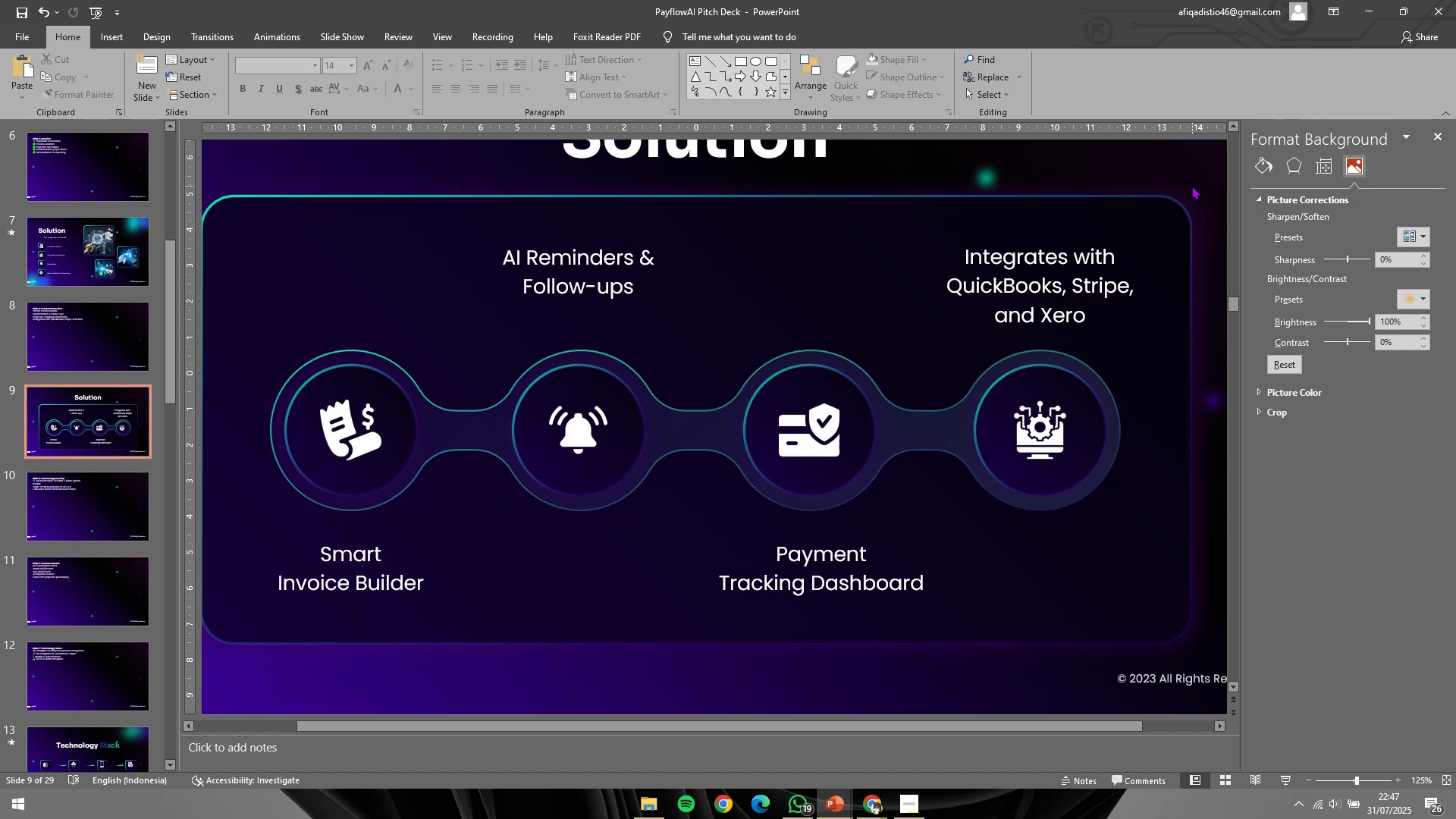 
scroll: coordinate [1169, 221], scroll_direction: down, amount: 2.0
 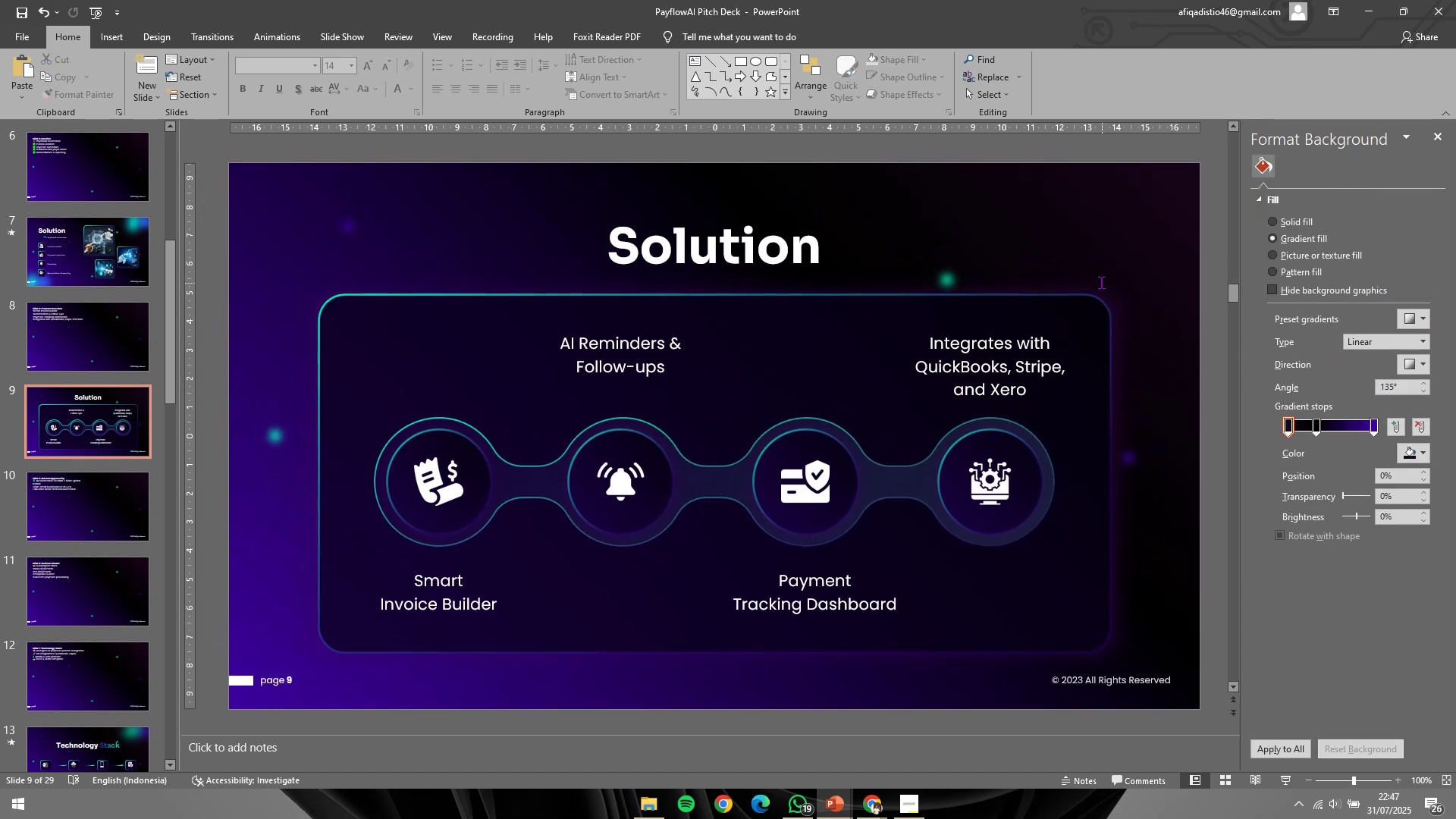 
key(Control+S)
 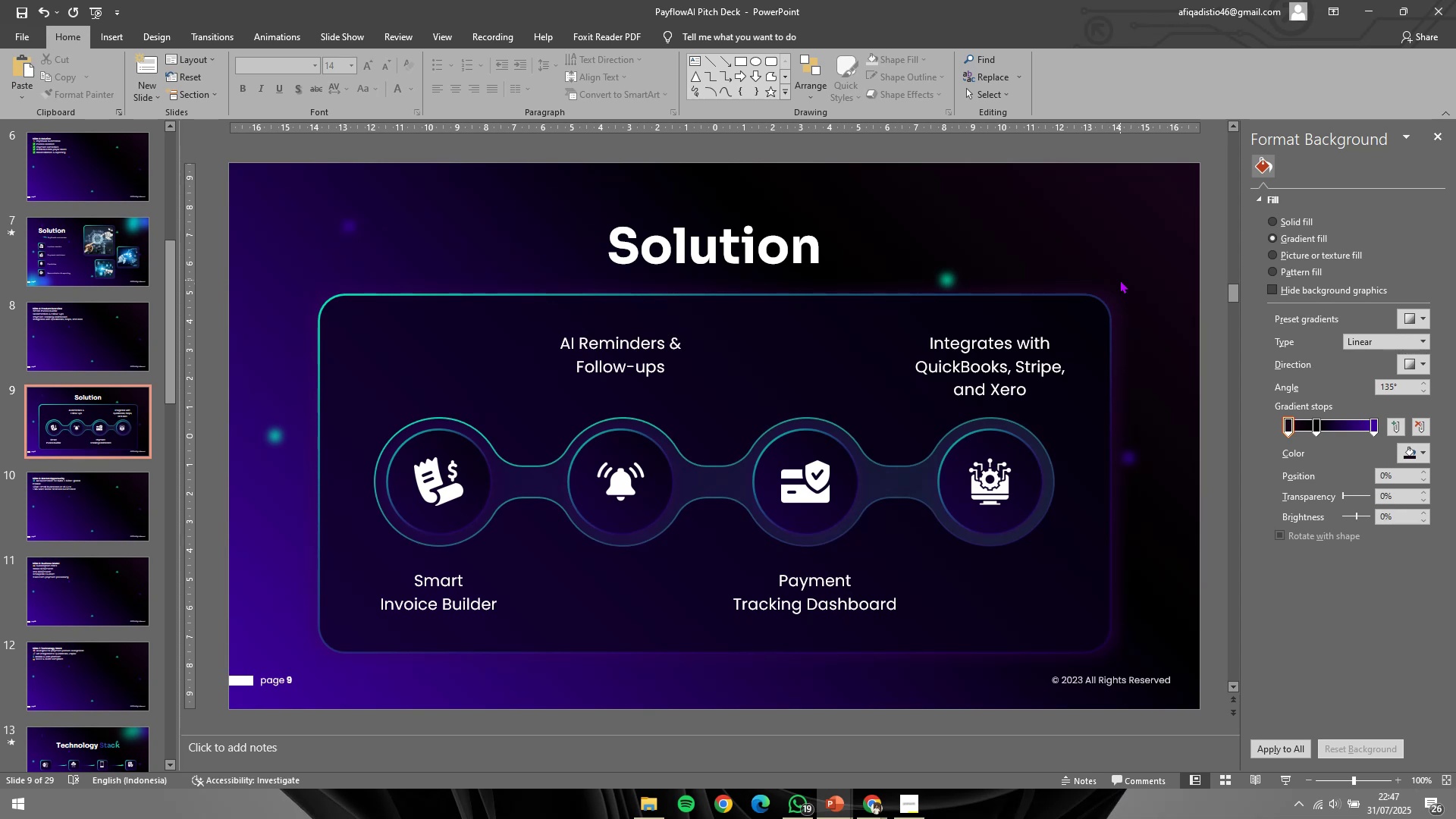 
wait(17.61)
 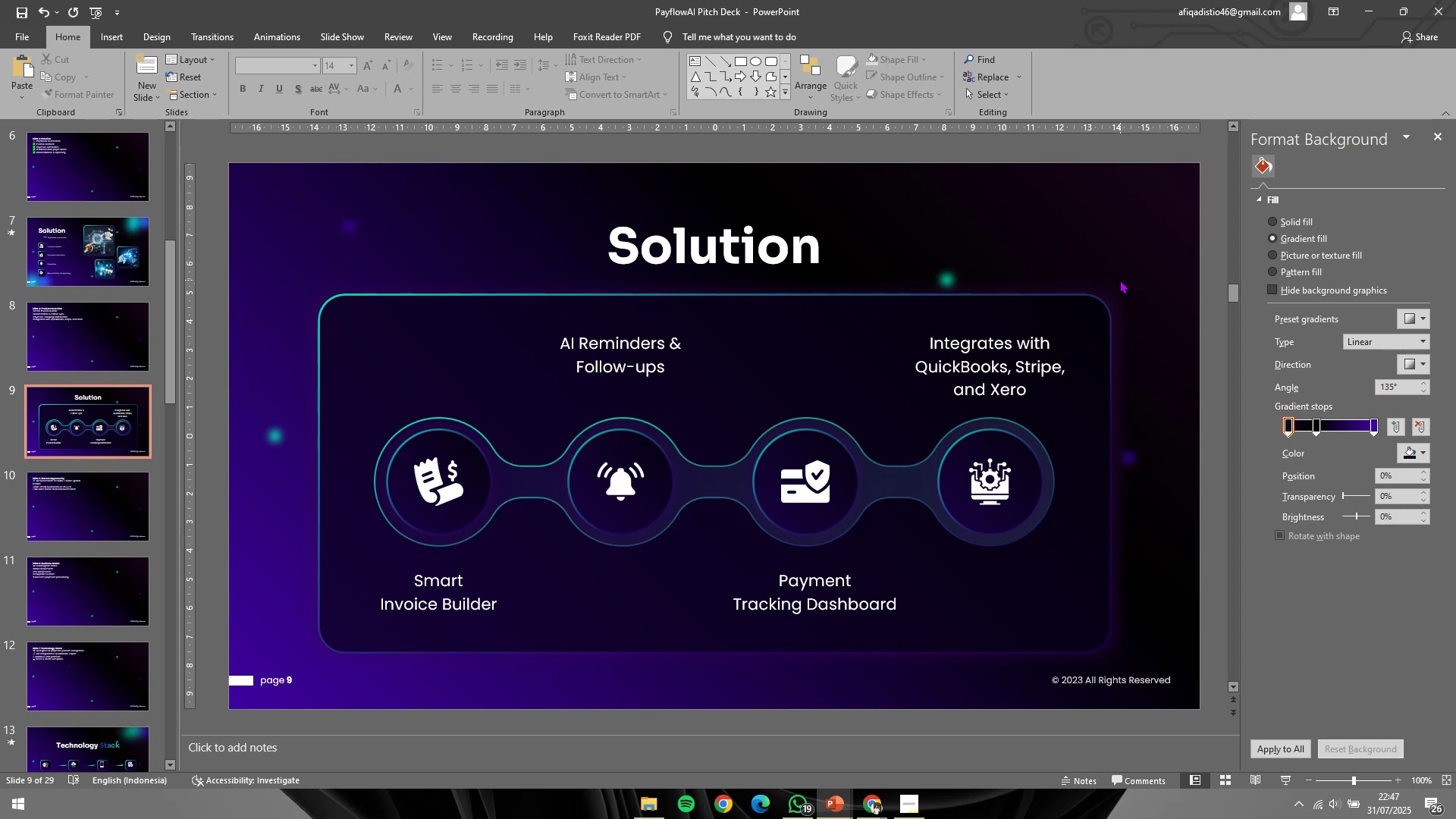 
left_click([880, 797])
 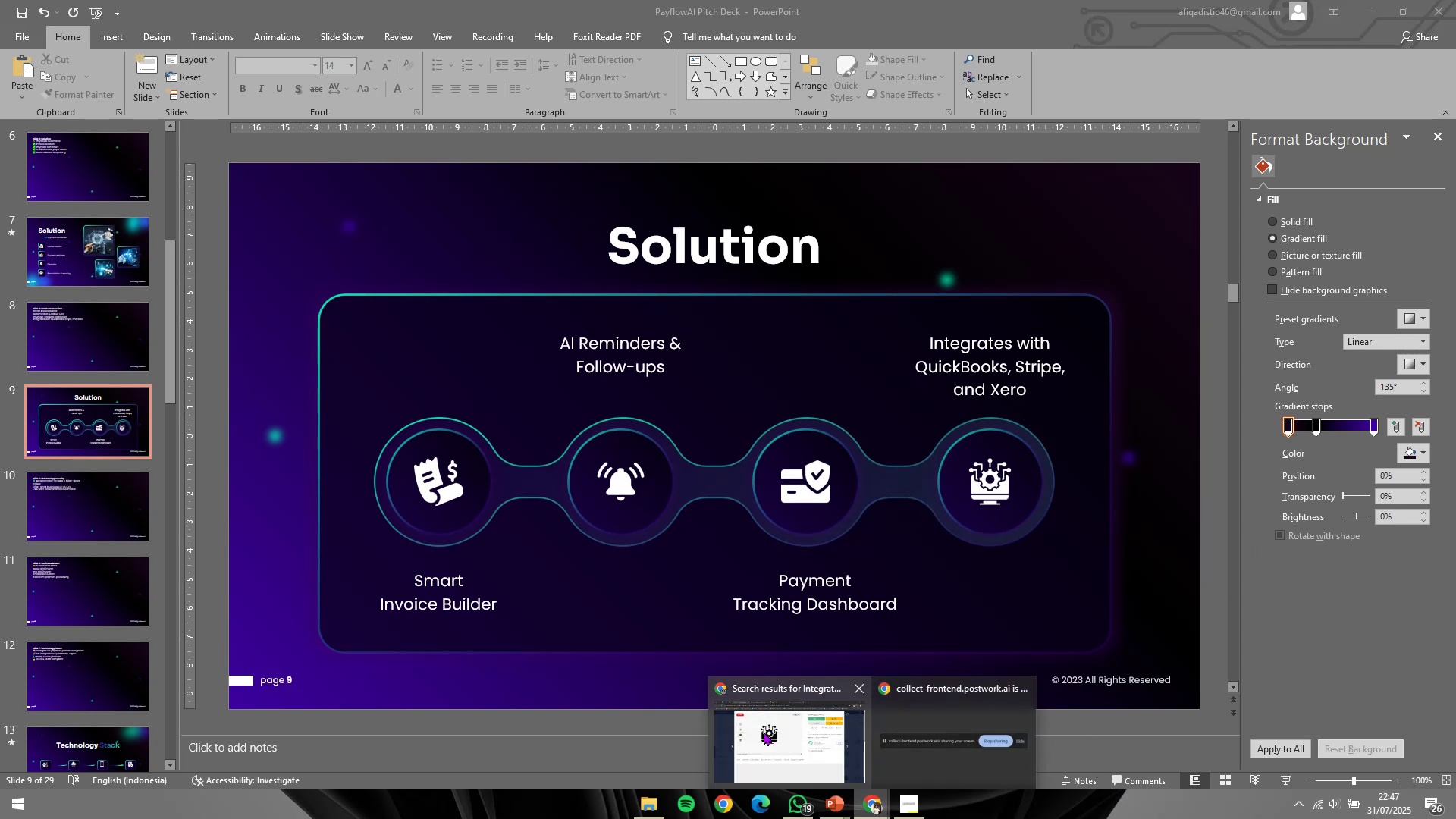 
left_click([764, 732])
 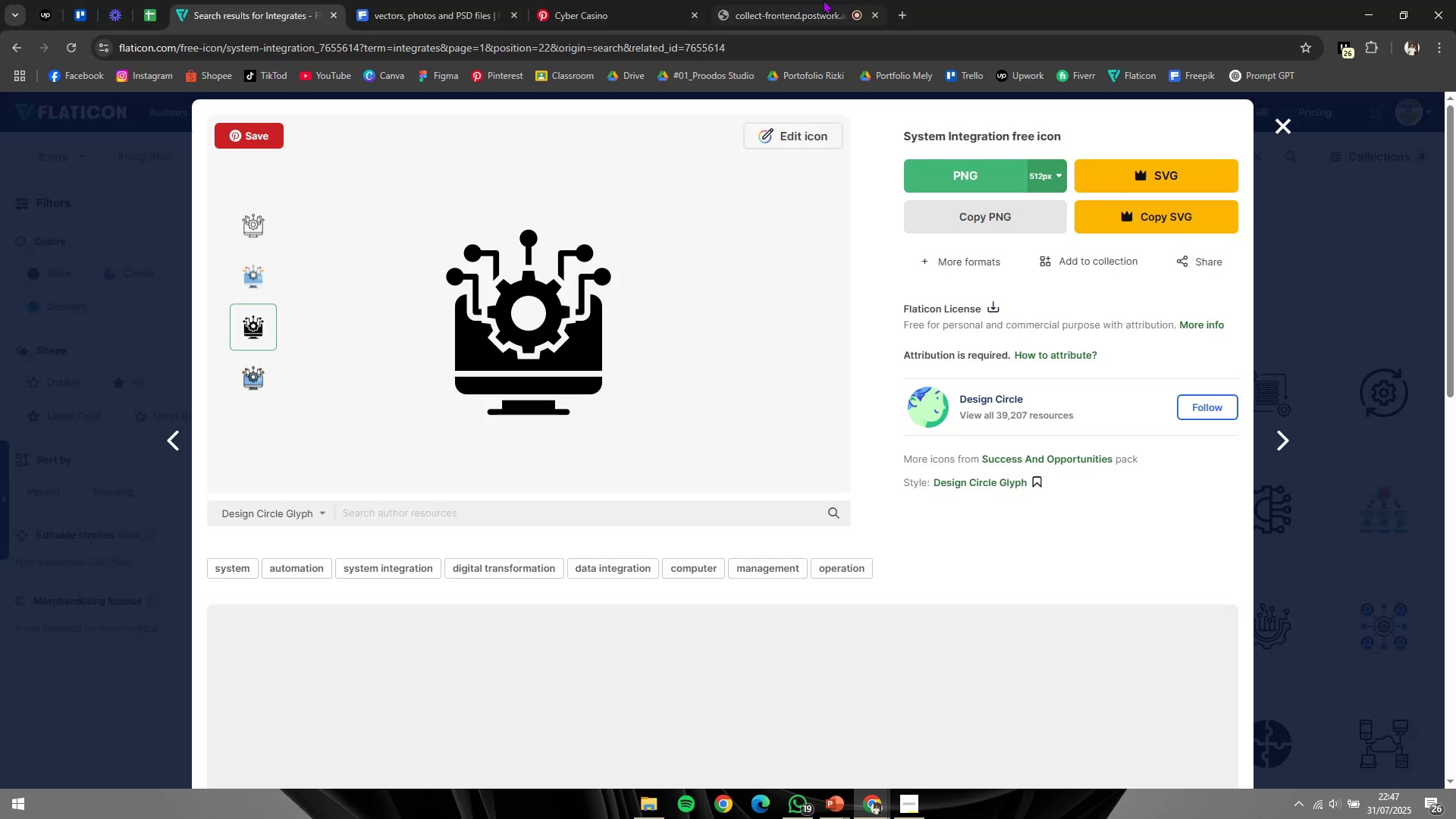 
left_click([820, 0])
 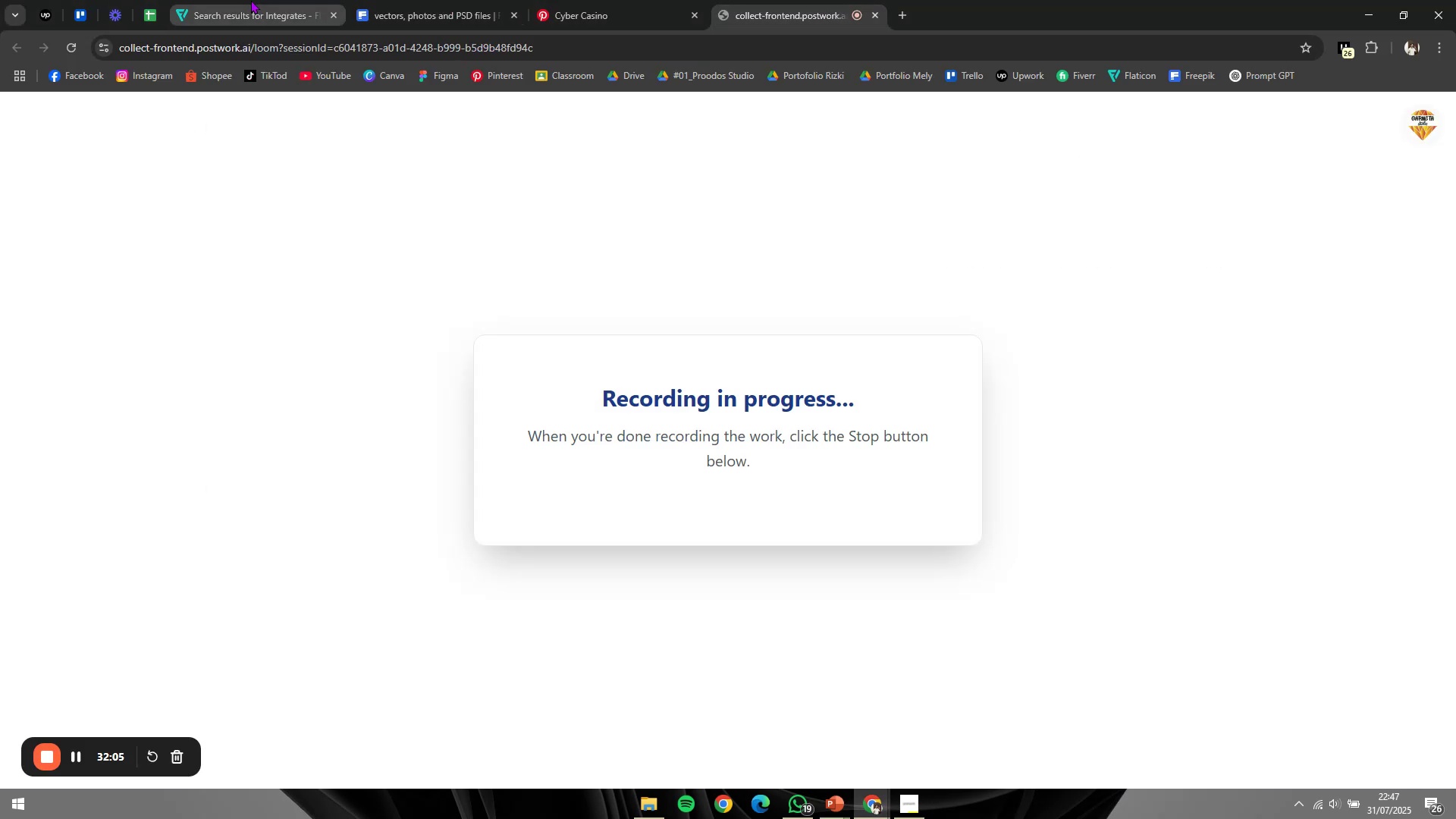 
left_click([251, 0])
 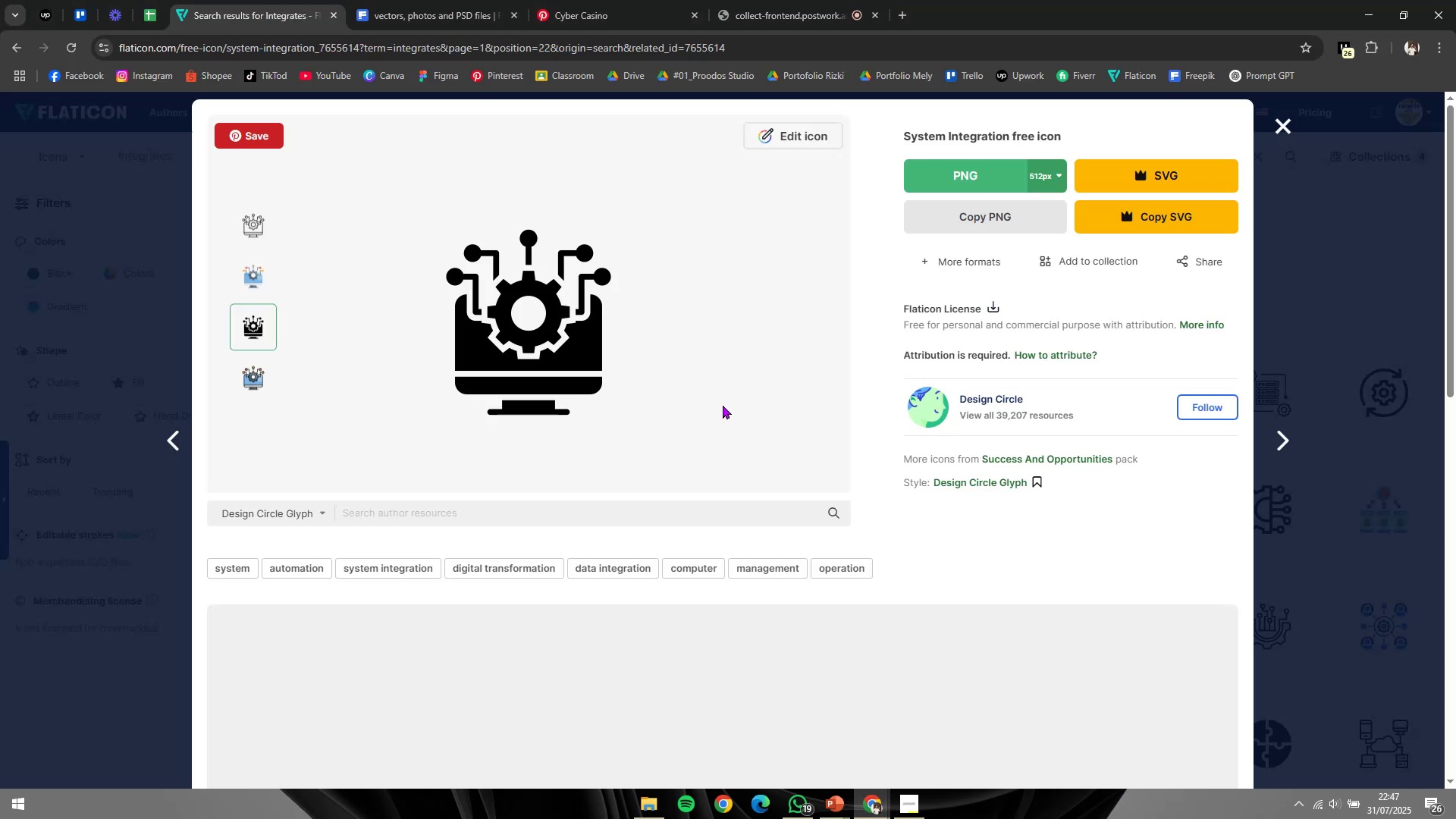 
key(Alt+AltLeft)
 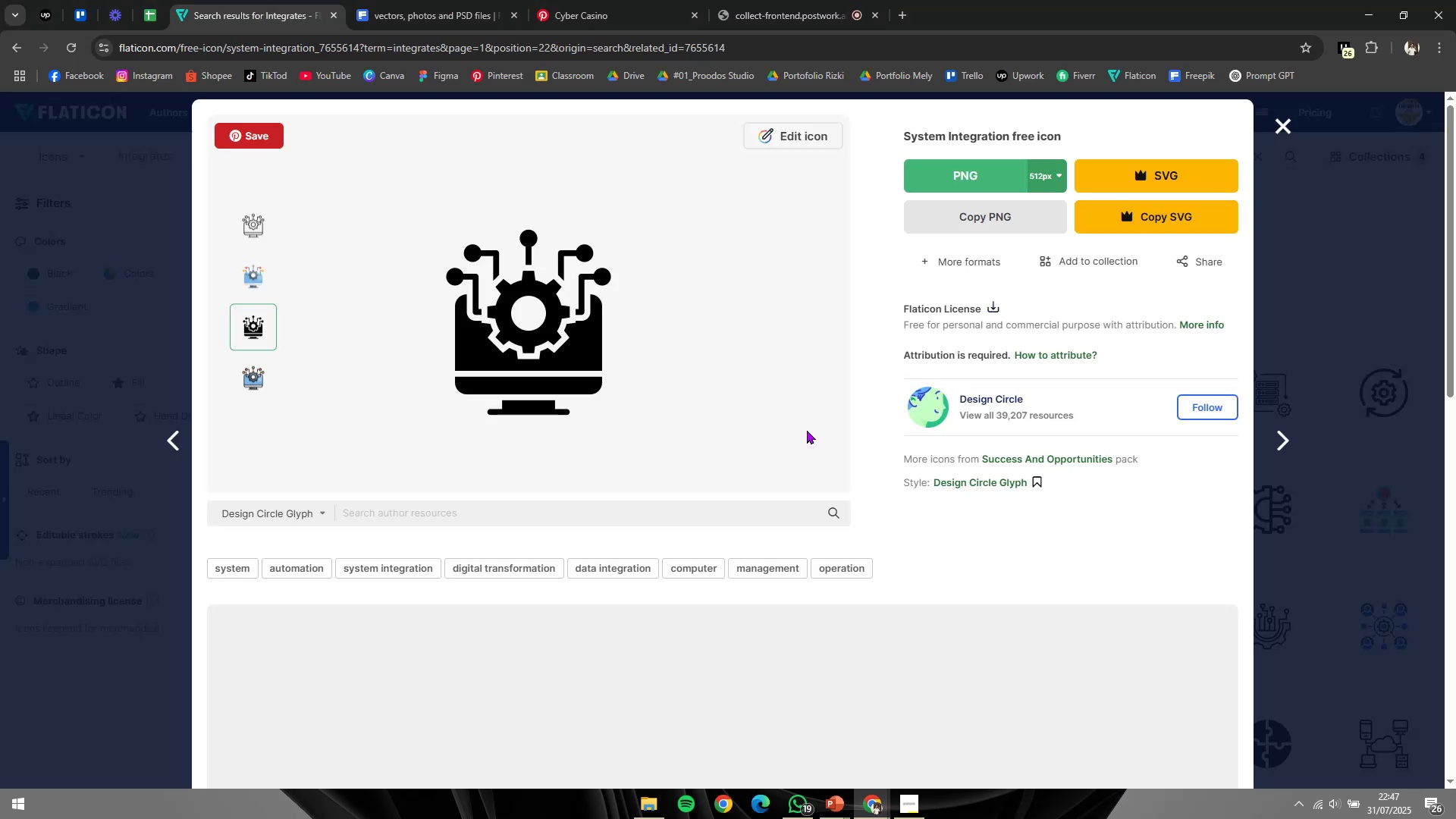 
key(Alt+Tab)
 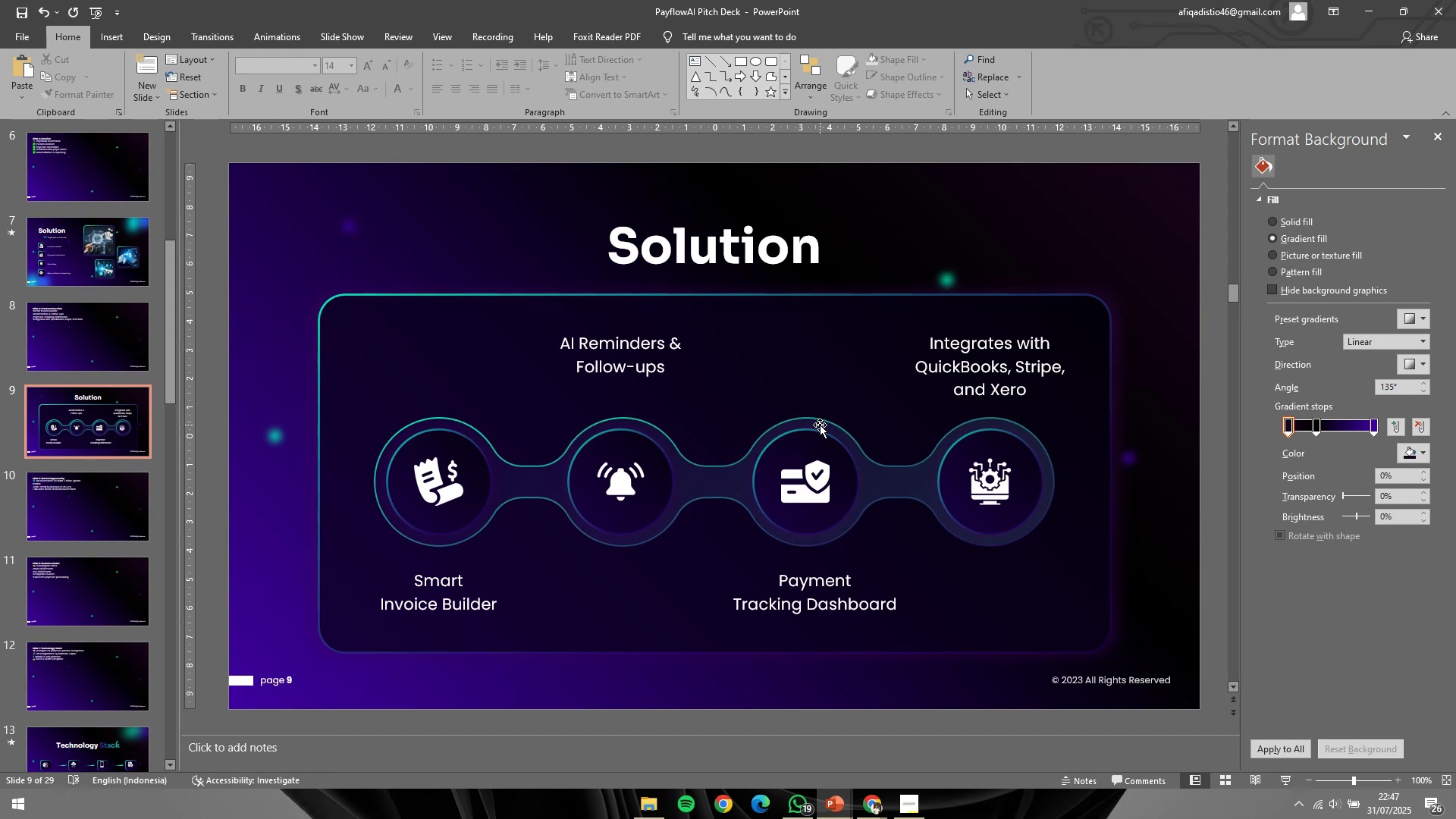 
wait(6.29)
 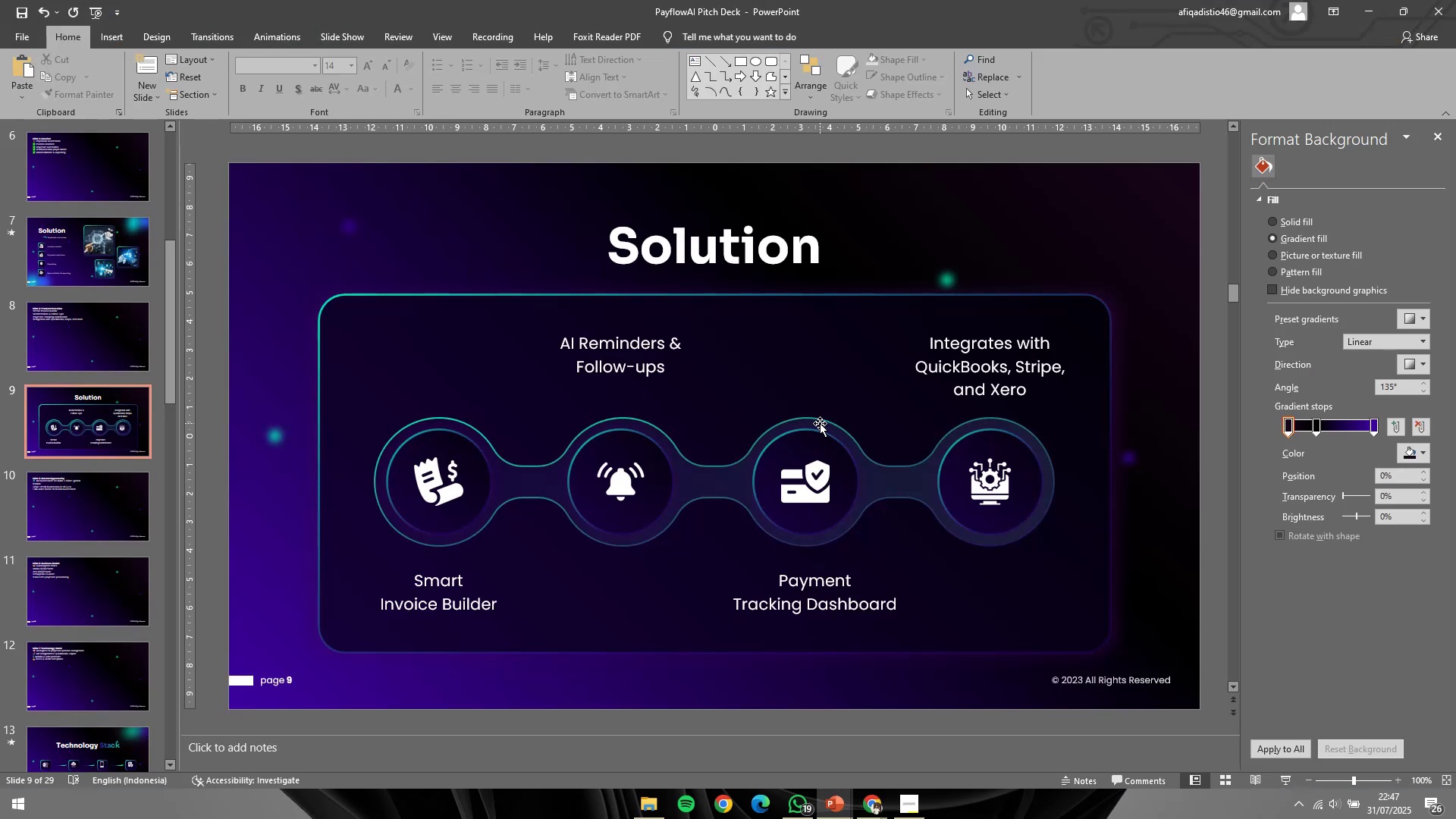 
hold_key(key=ControlLeft, duration=1.5)
scroll: coordinate [881, 531], scroll_direction: down, amount: 2.0
 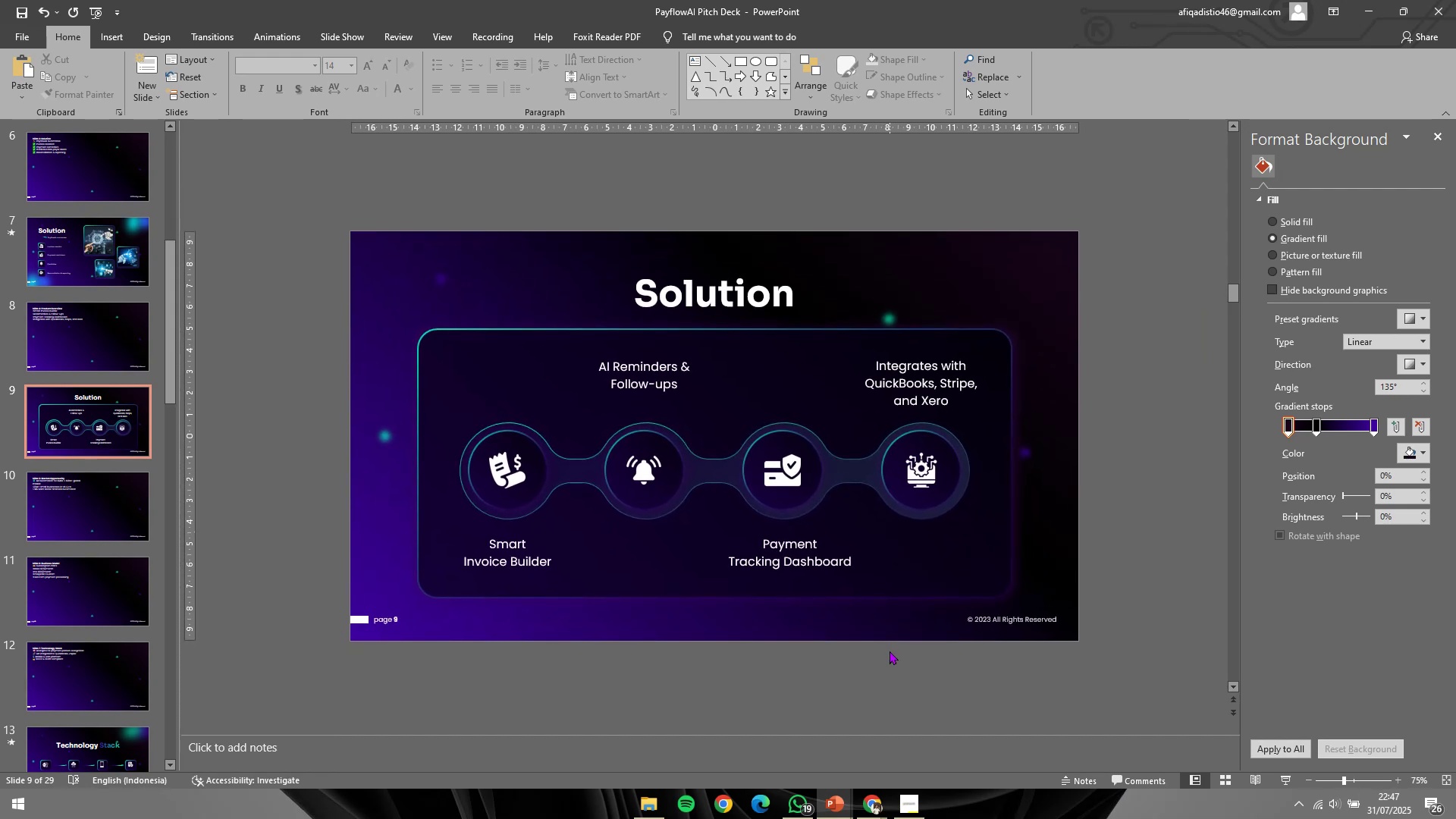 
key(Control+ControlLeft)
 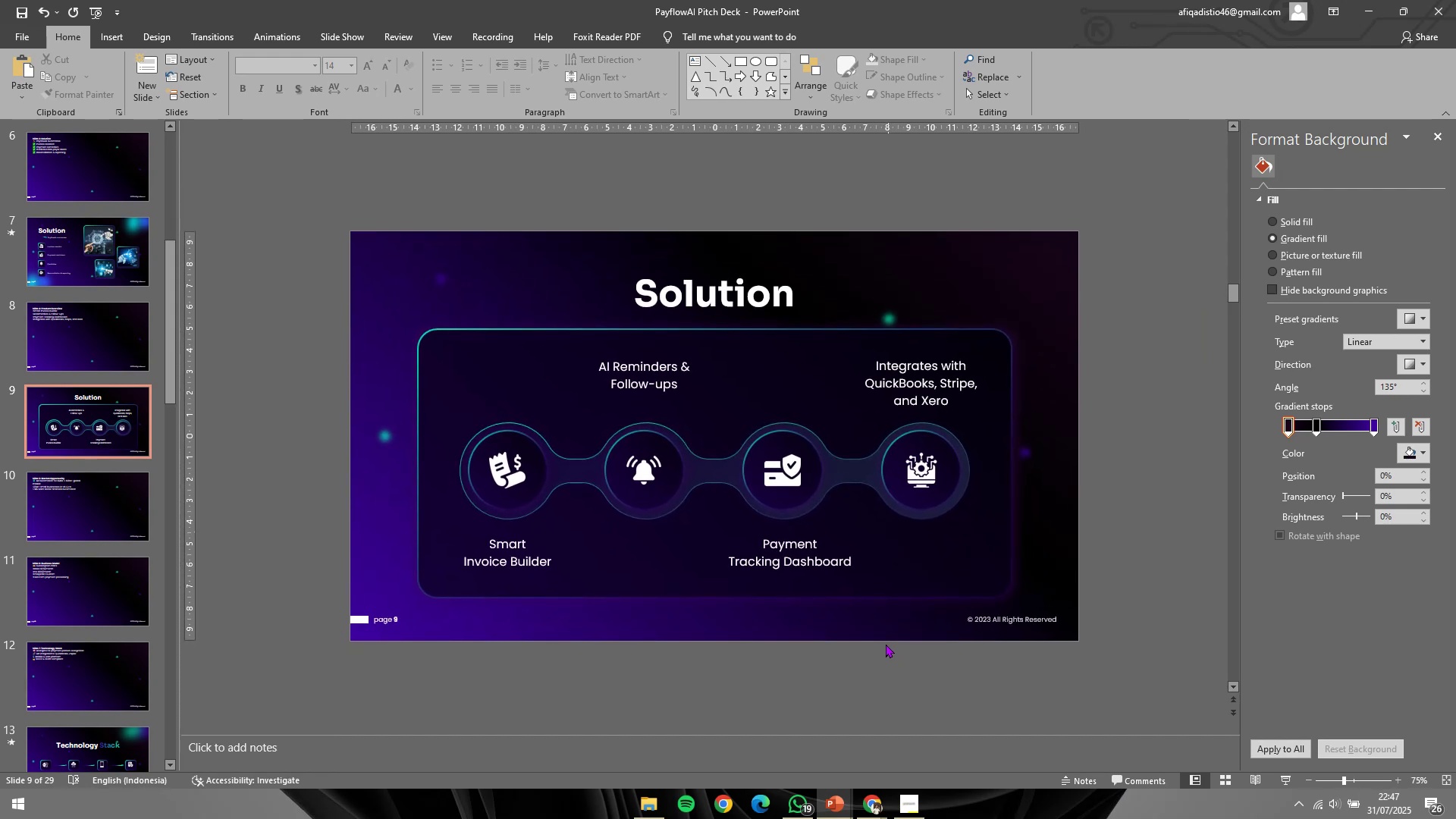 
key(Control+ControlLeft)
 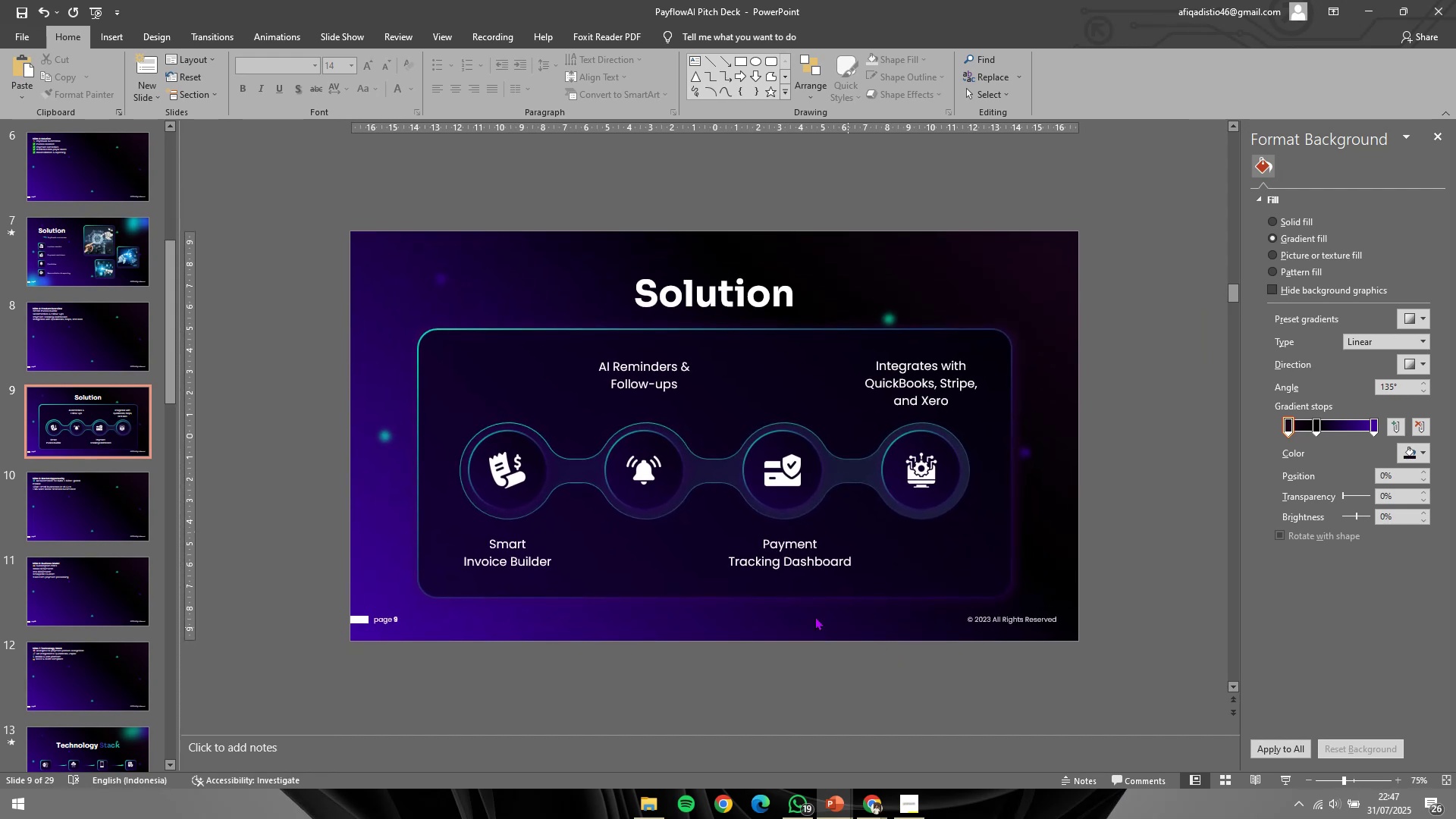 
key(Control+ControlLeft)
 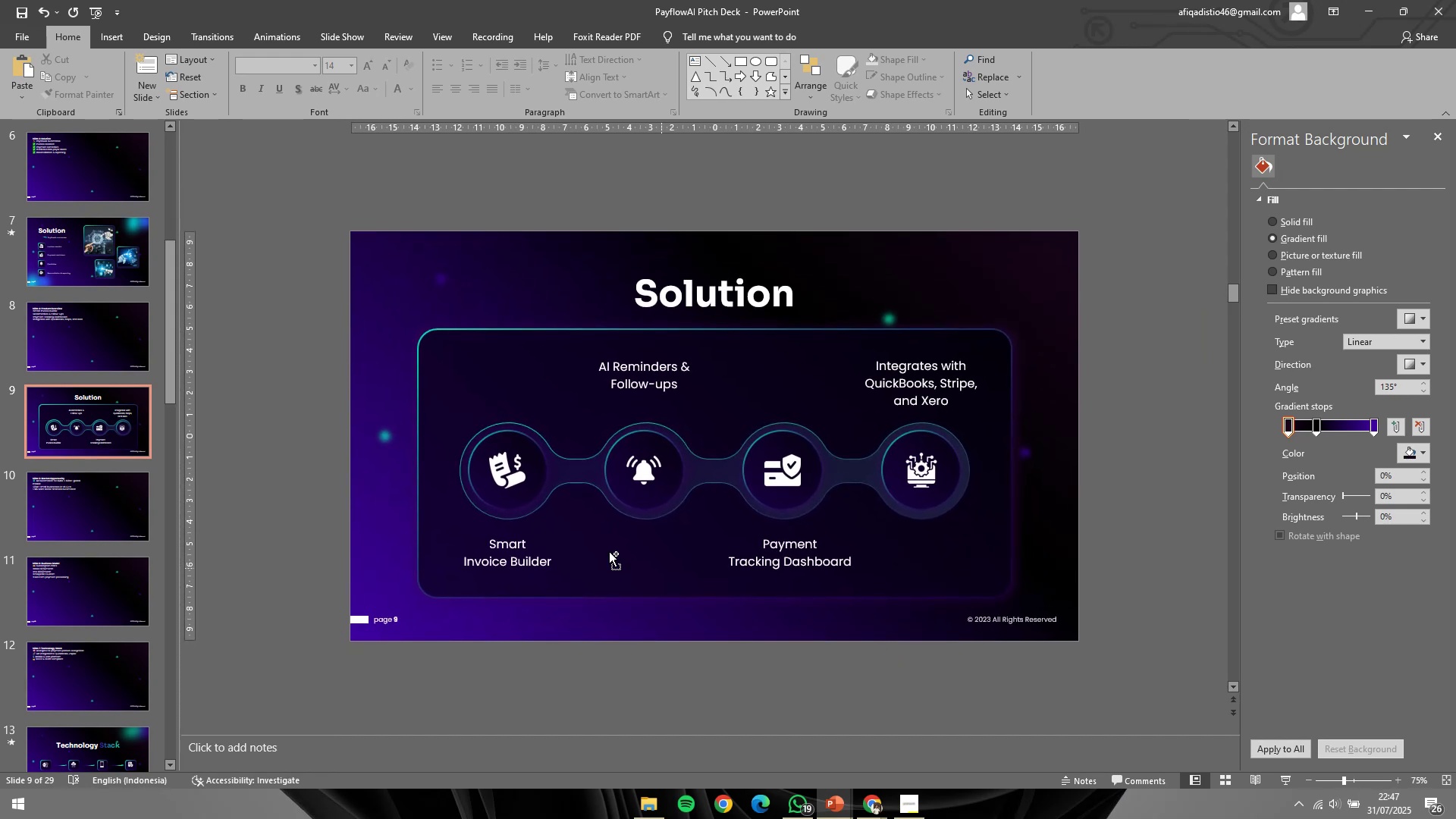 
key(Control+ControlLeft)
 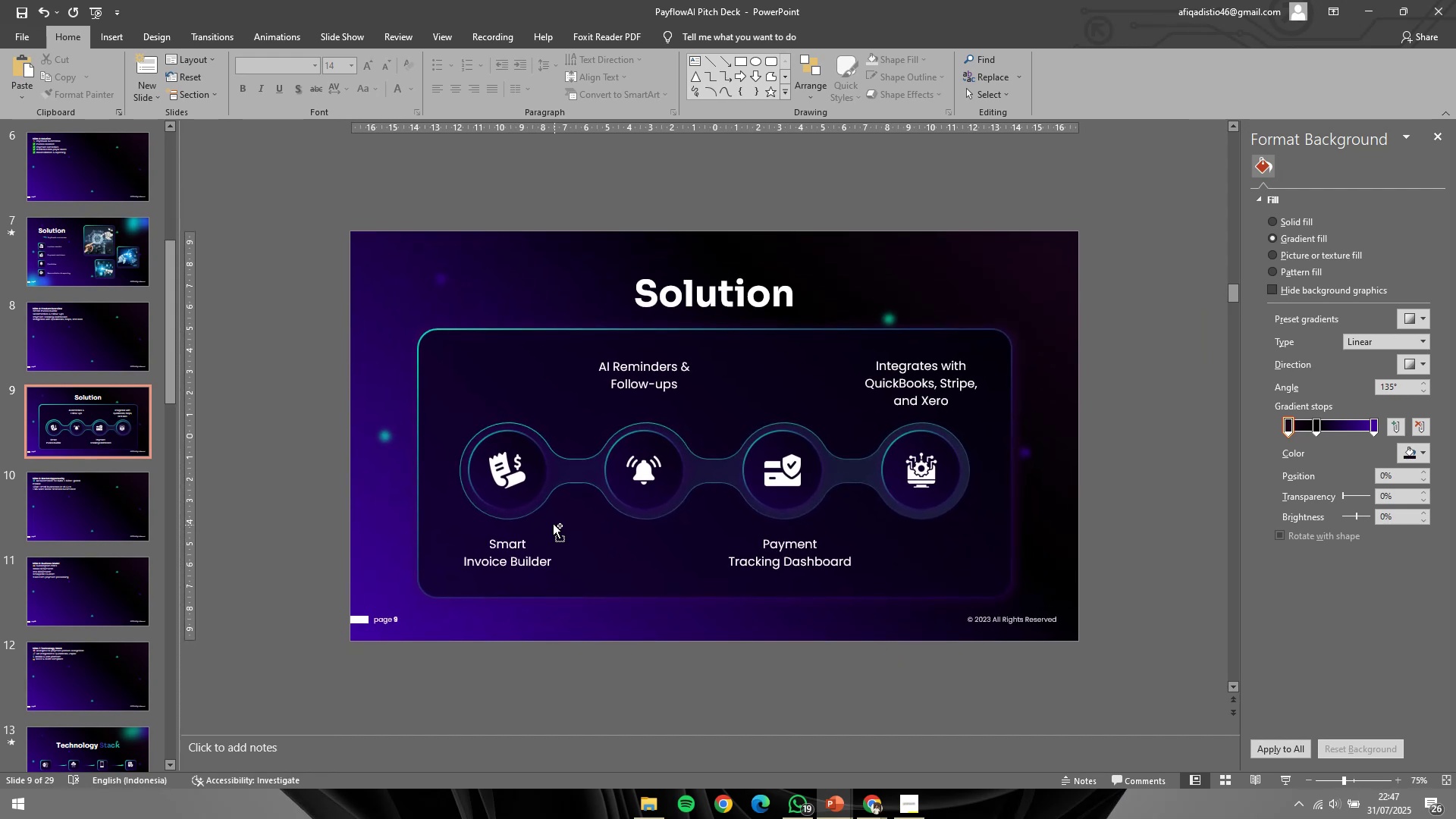 
key(Control+ControlLeft)
 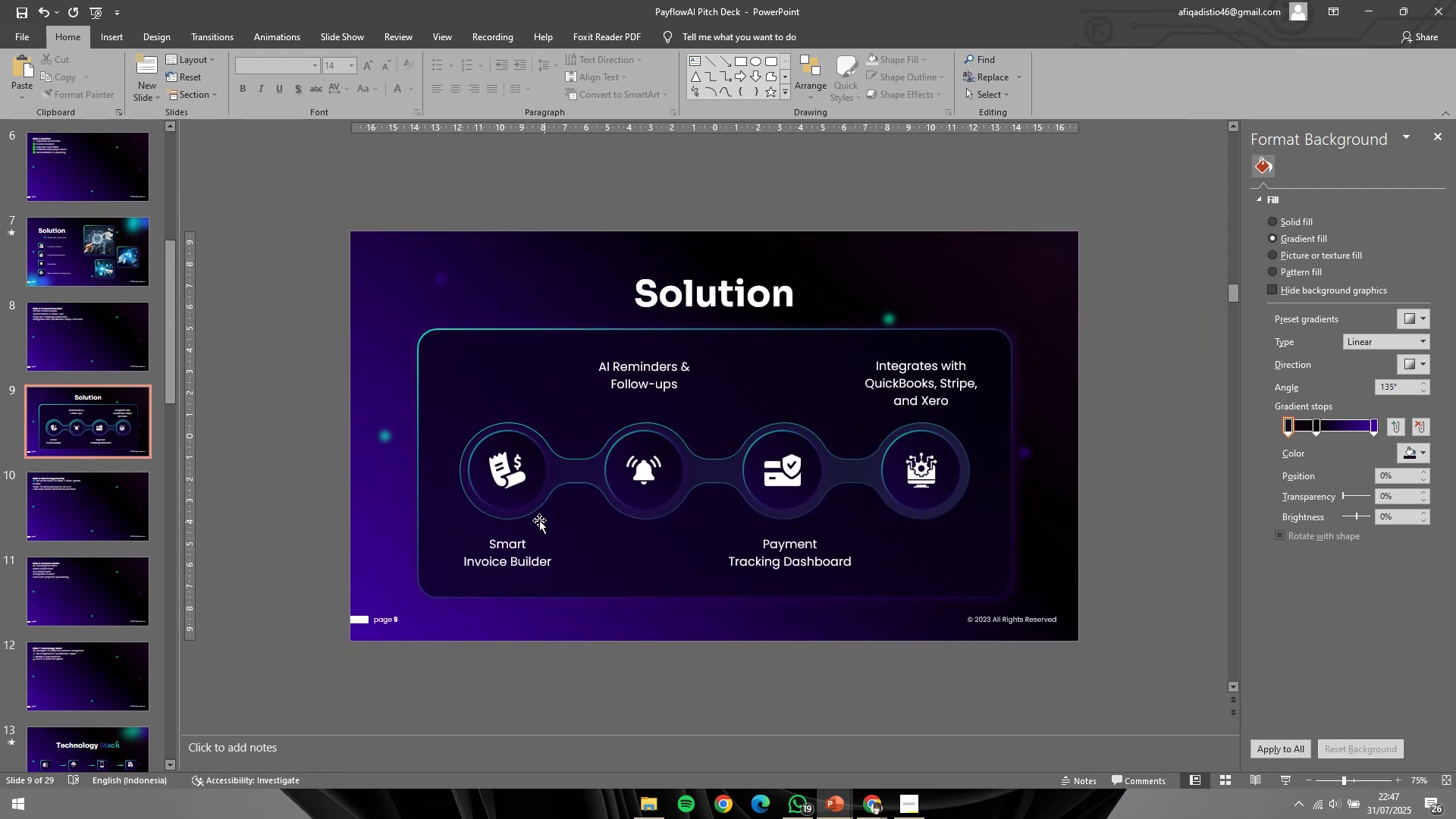 
key(Control+ControlLeft)
 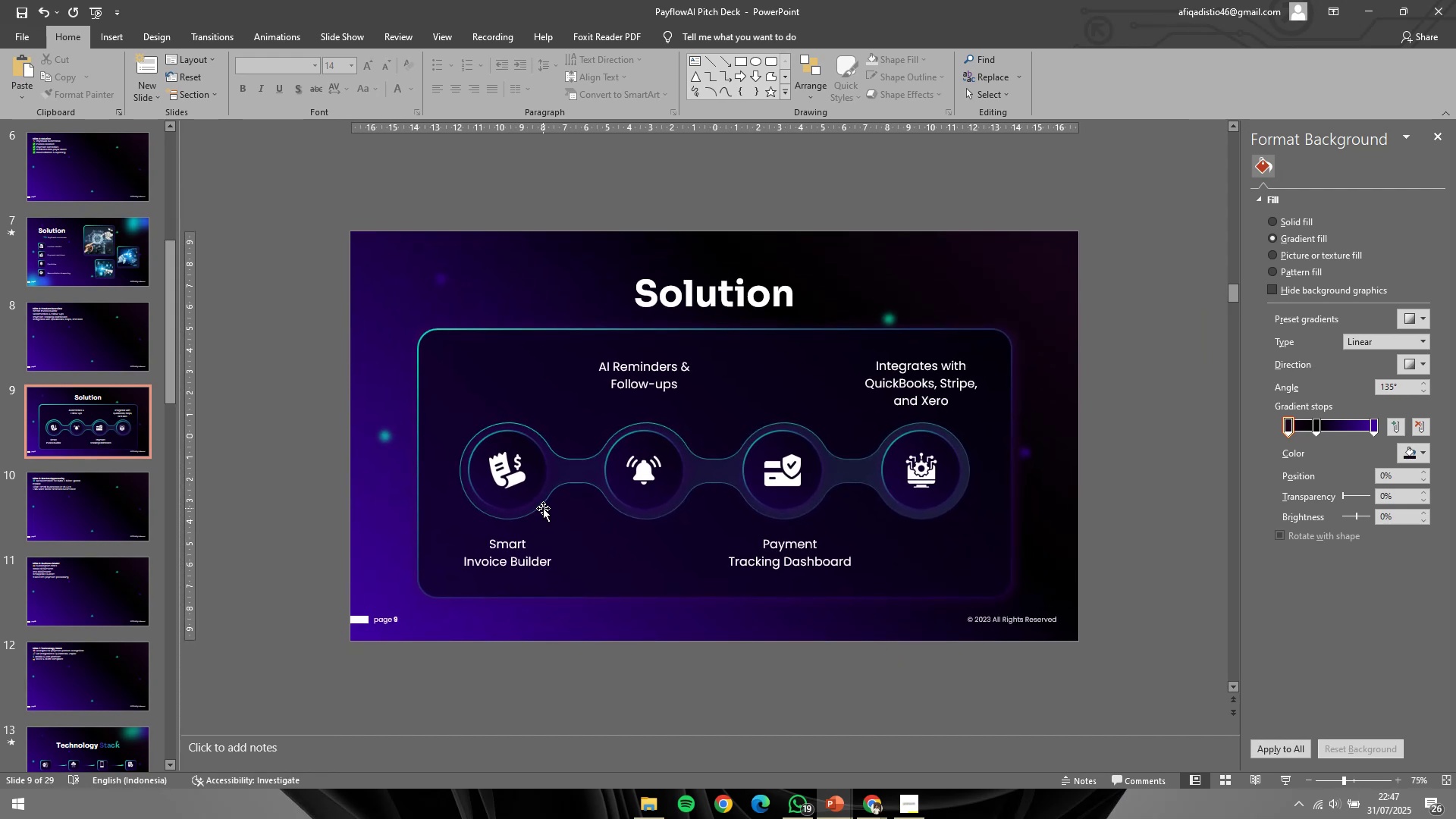 
scroll: coordinate [543, 507], scroll_direction: up, amount: 2.0
 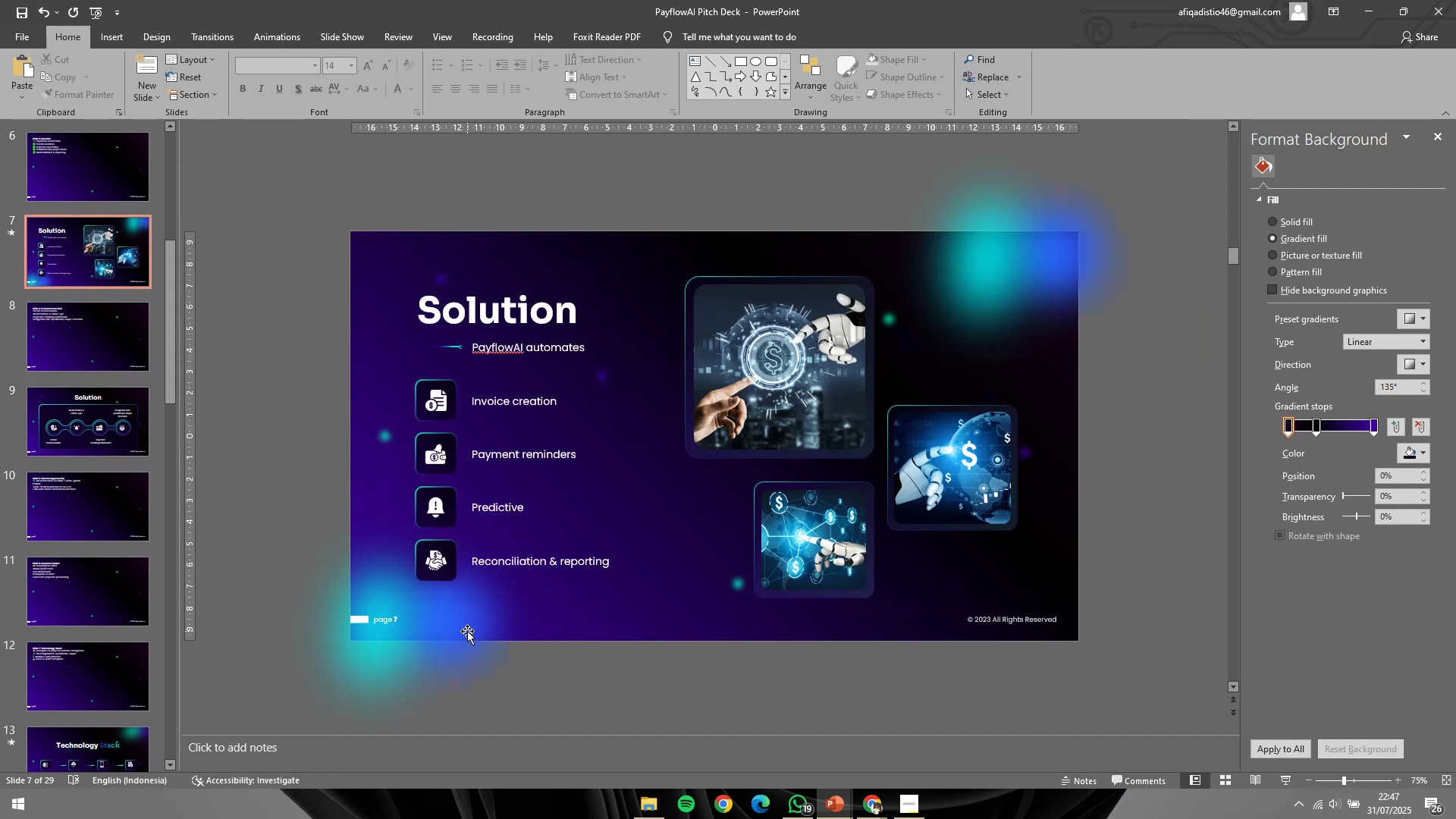 
left_click([467, 631])
 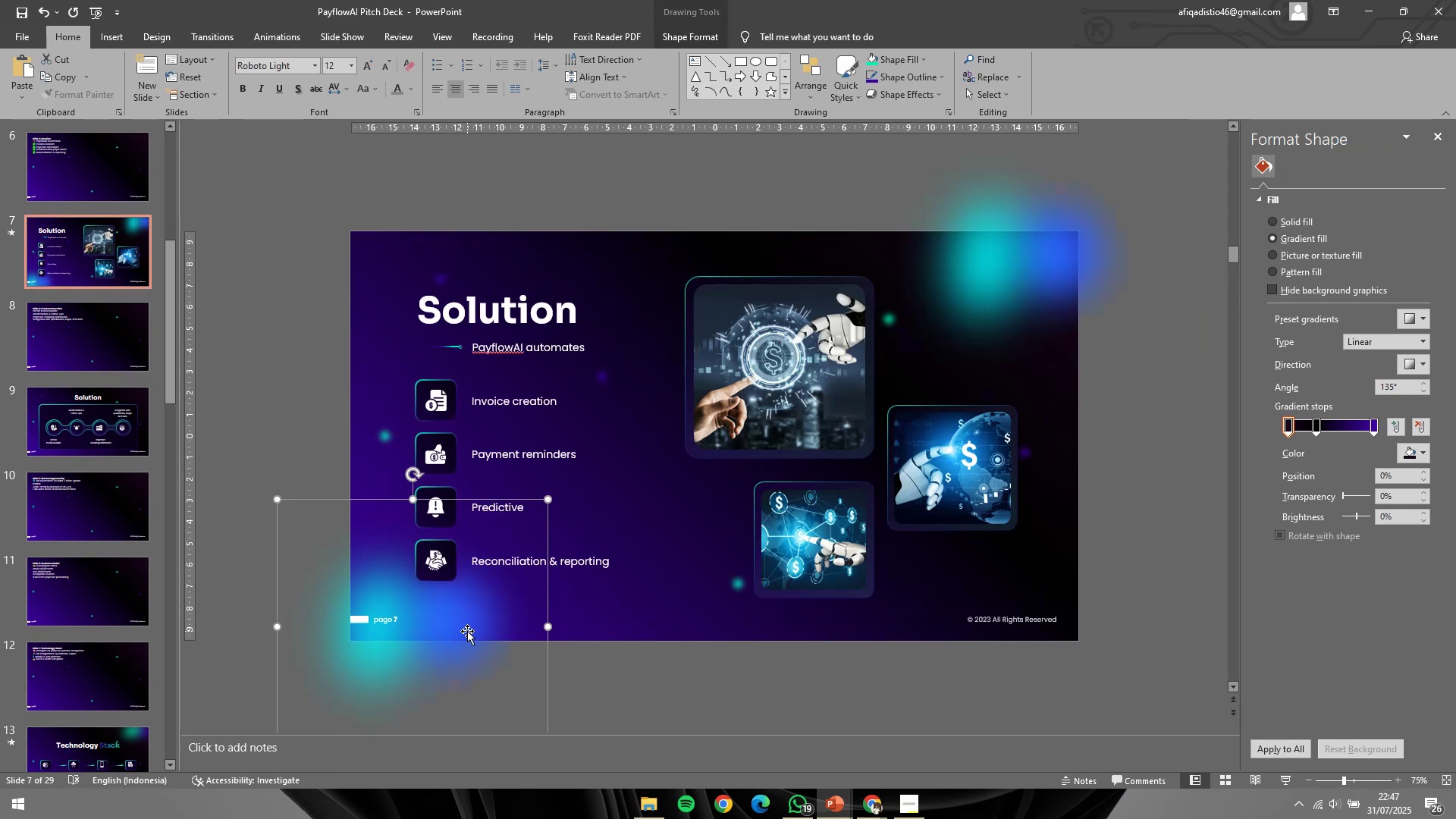 
scroll: coordinate [467, 631], scroll_direction: up, amount: 1.0
 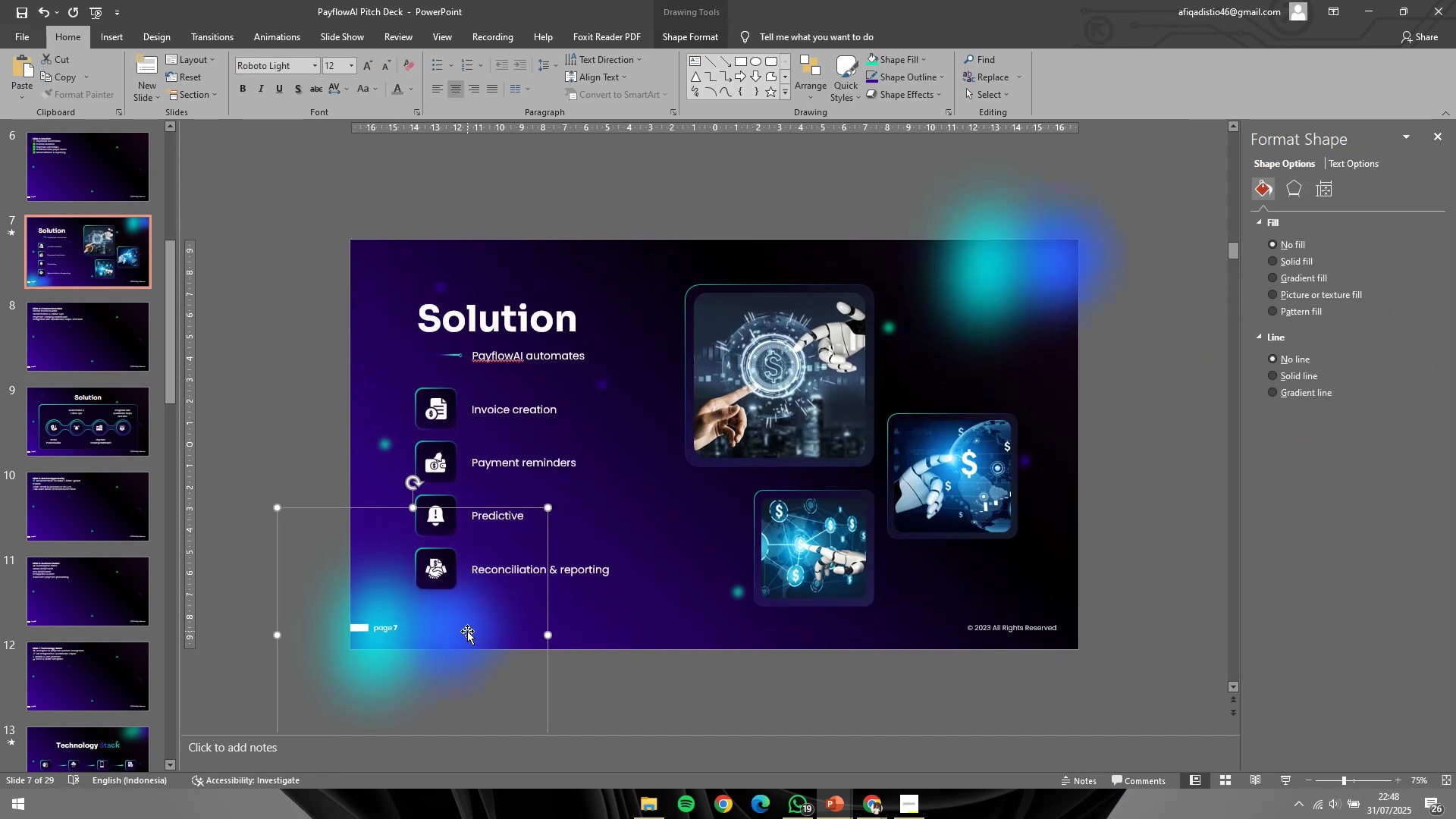 
key(Control+ControlLeft)
 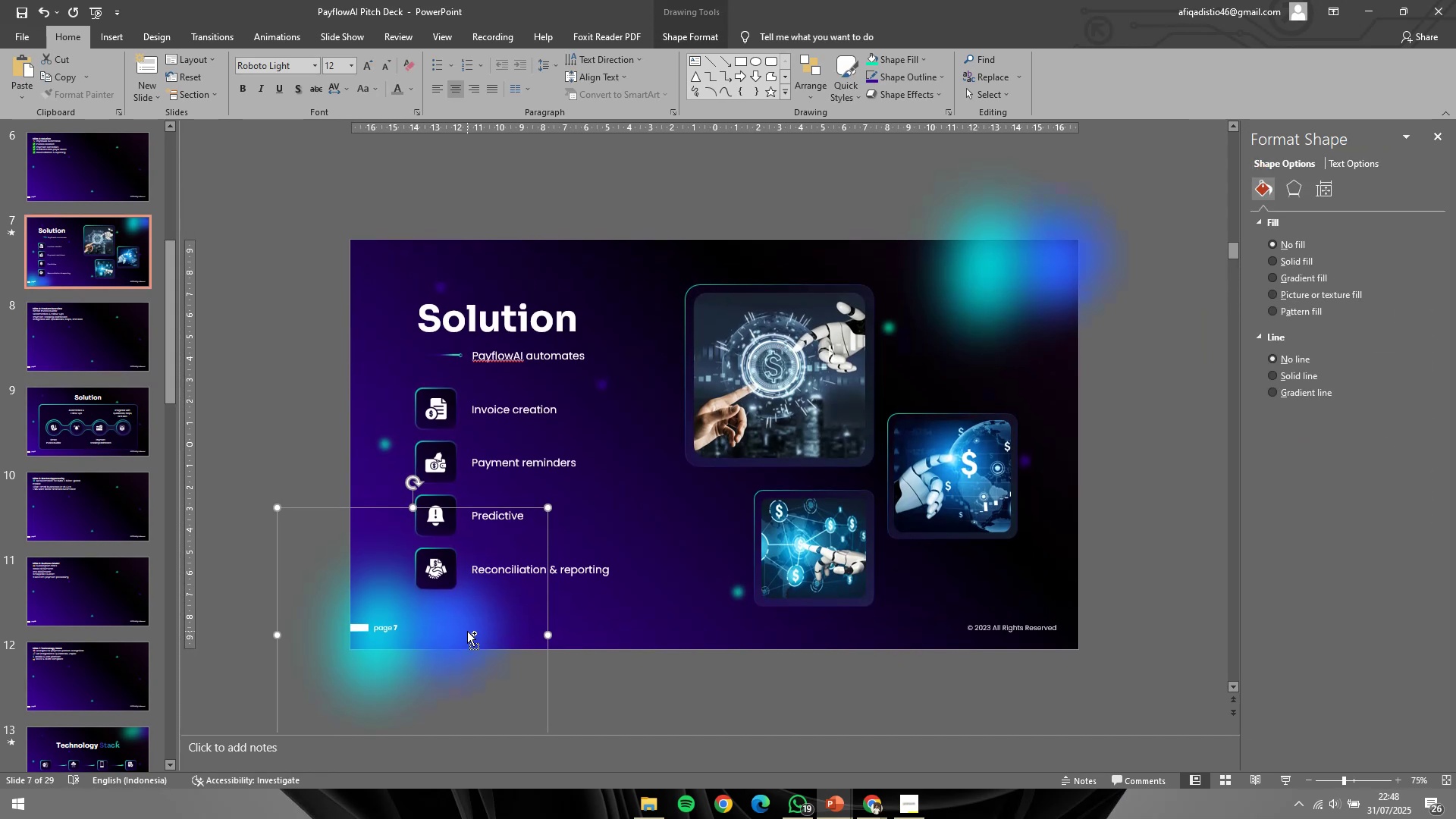 
scroll: coordinate [533, 623], scroll_direction: up, amount: 1.0
 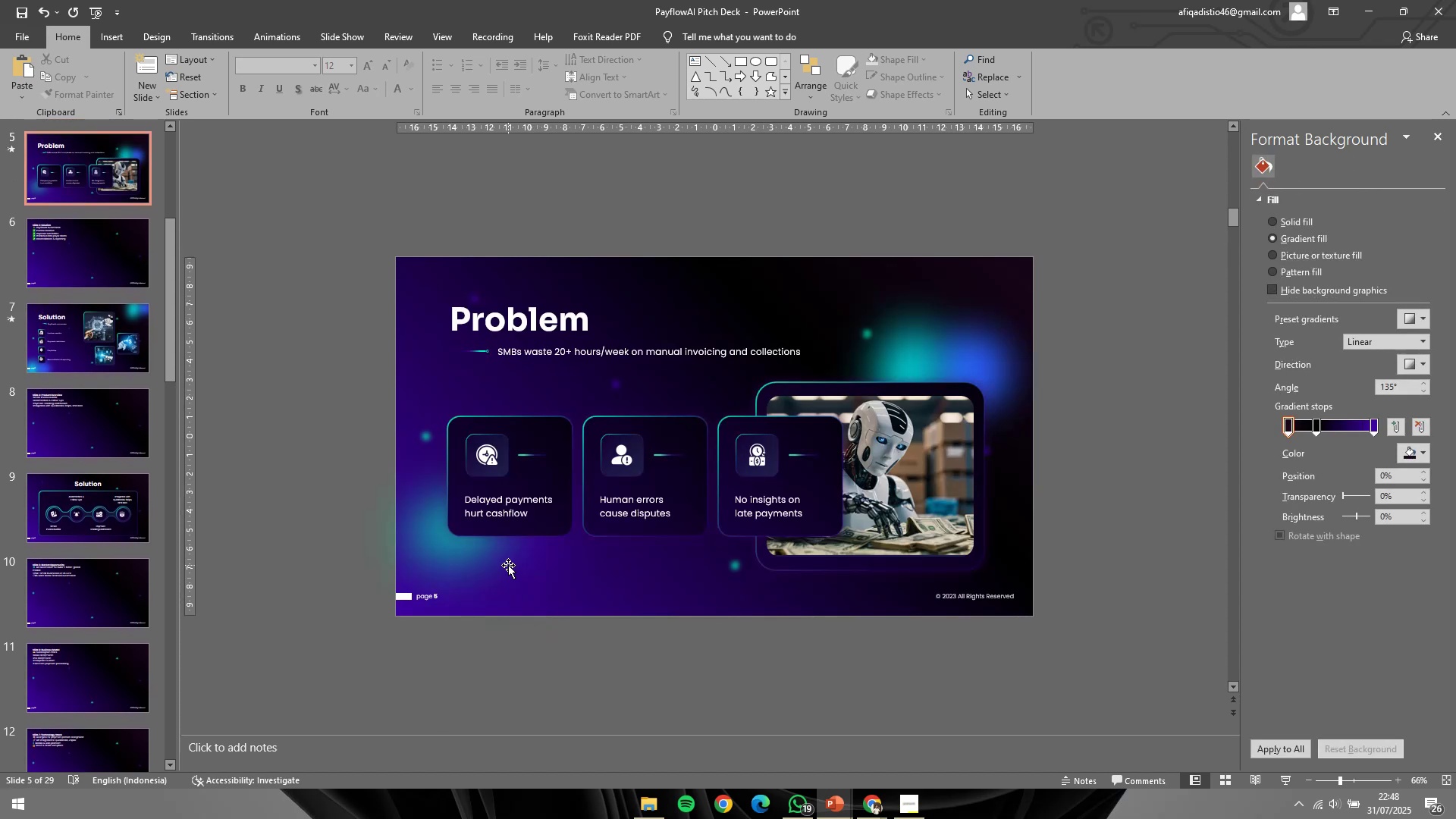 
left_click([508, 565])
 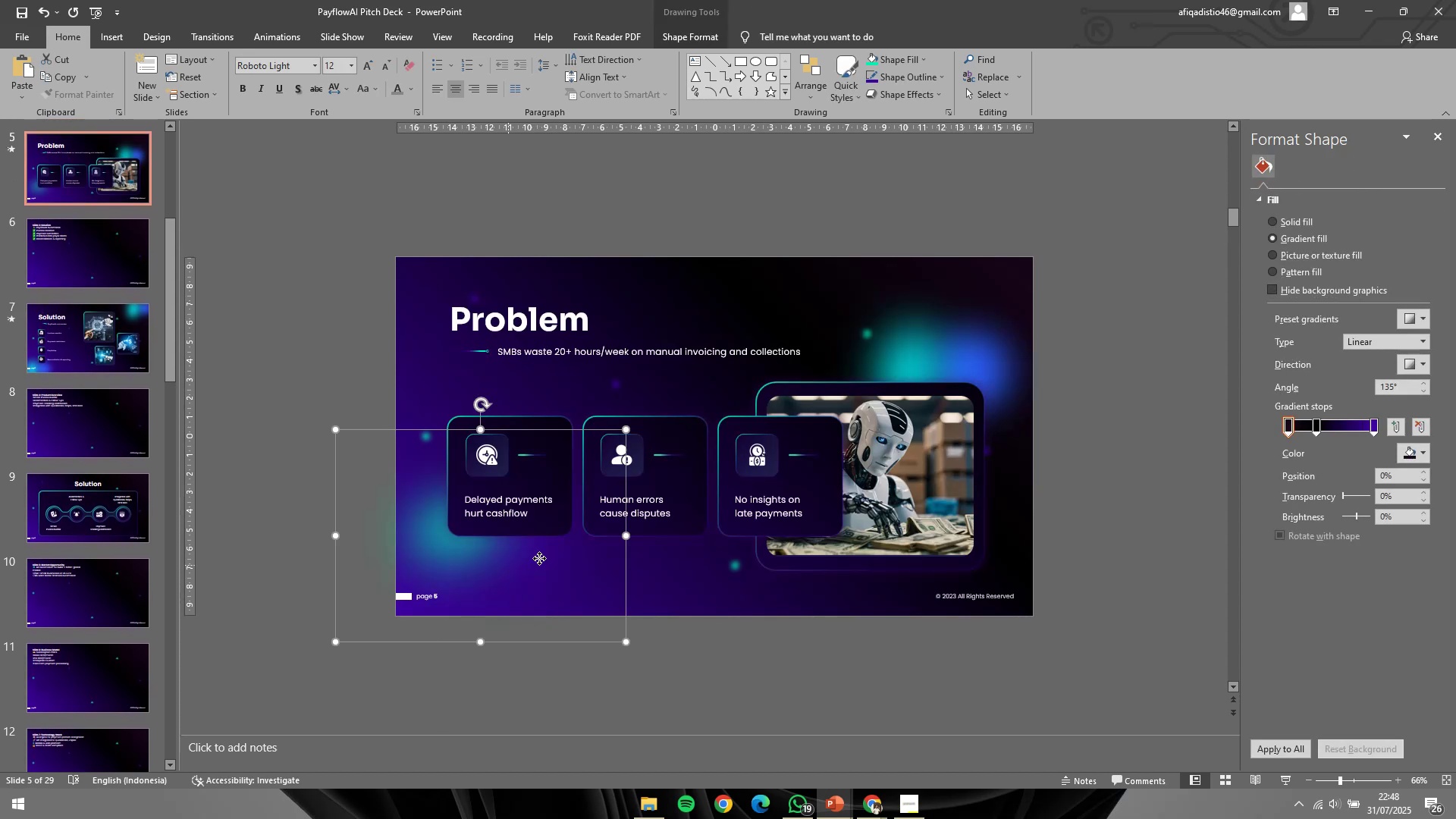 
hold_key(key=ShiftLeft, duration=0.79)
left_click([1027, 356])
 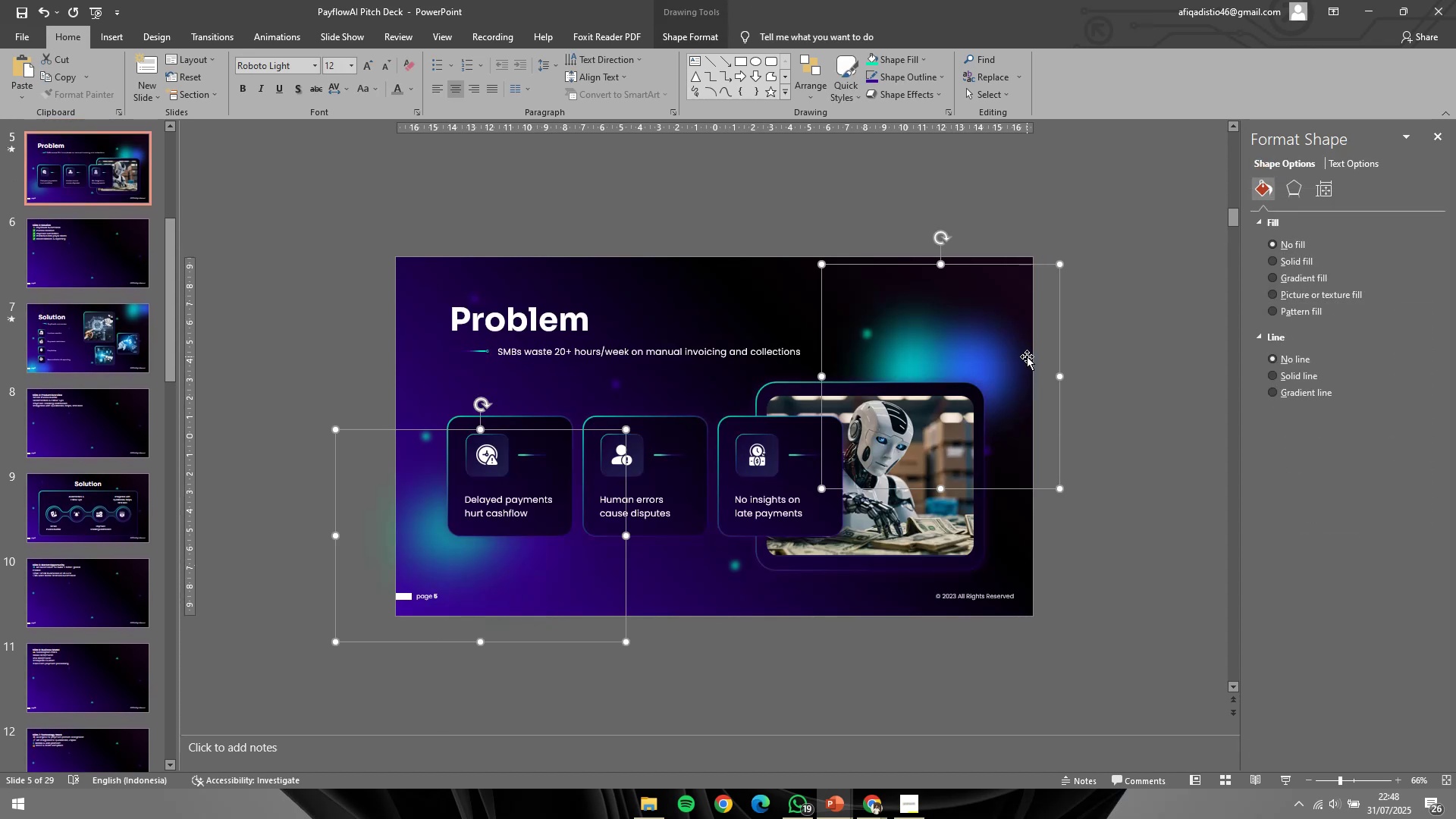 
key(Control+C)
 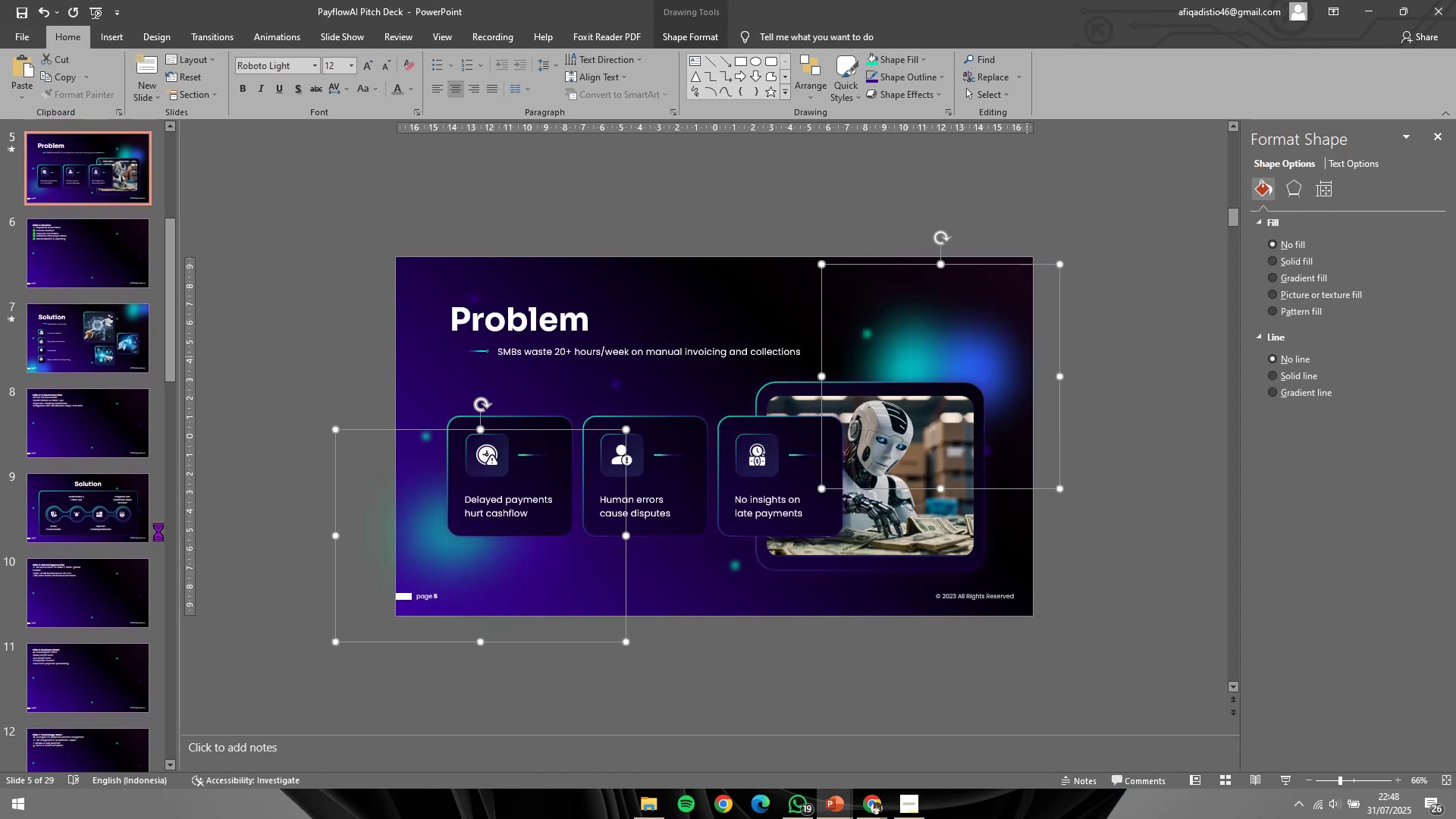 
left_click([158, 532])
 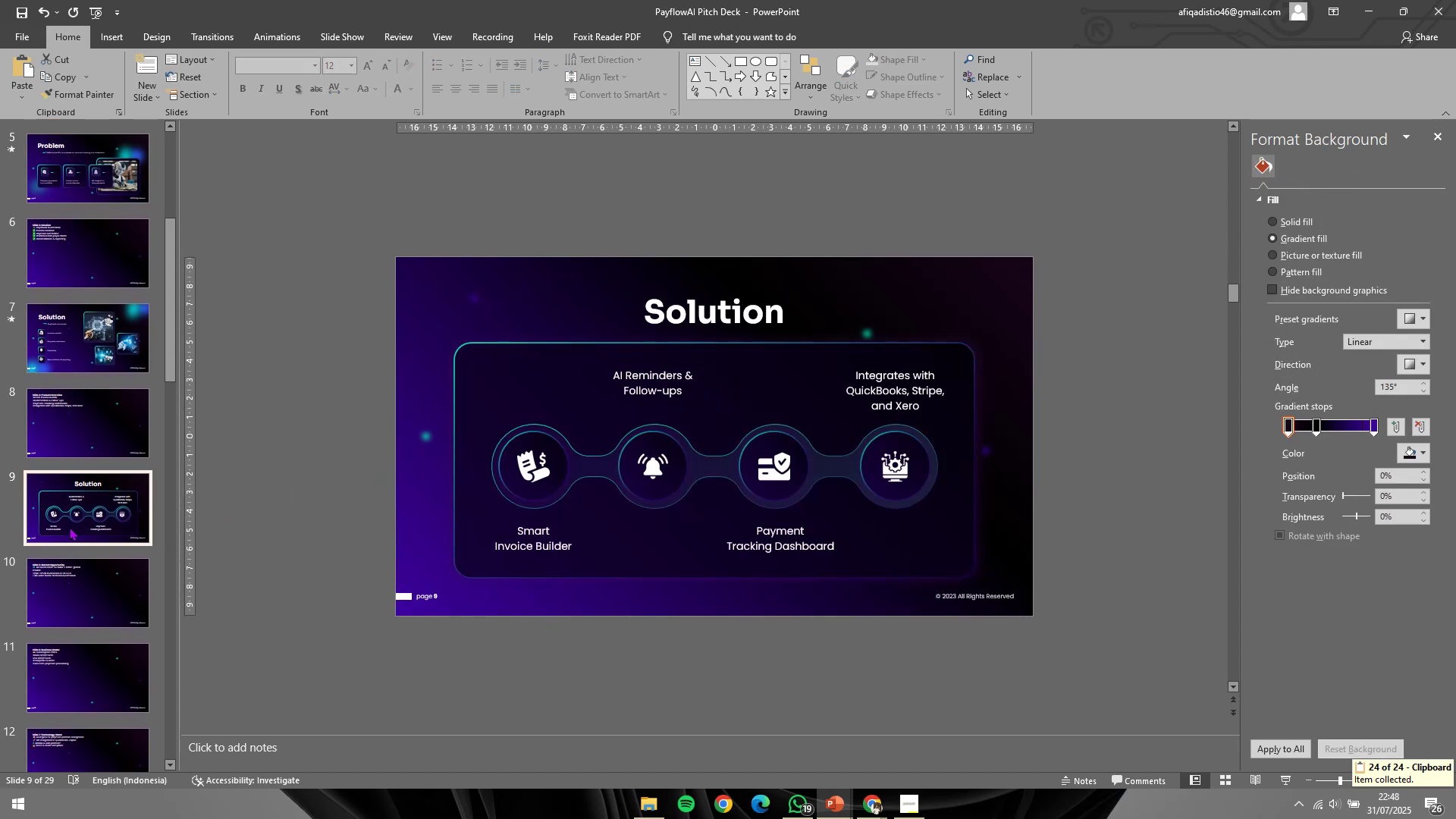 
double_click([304, 457])
 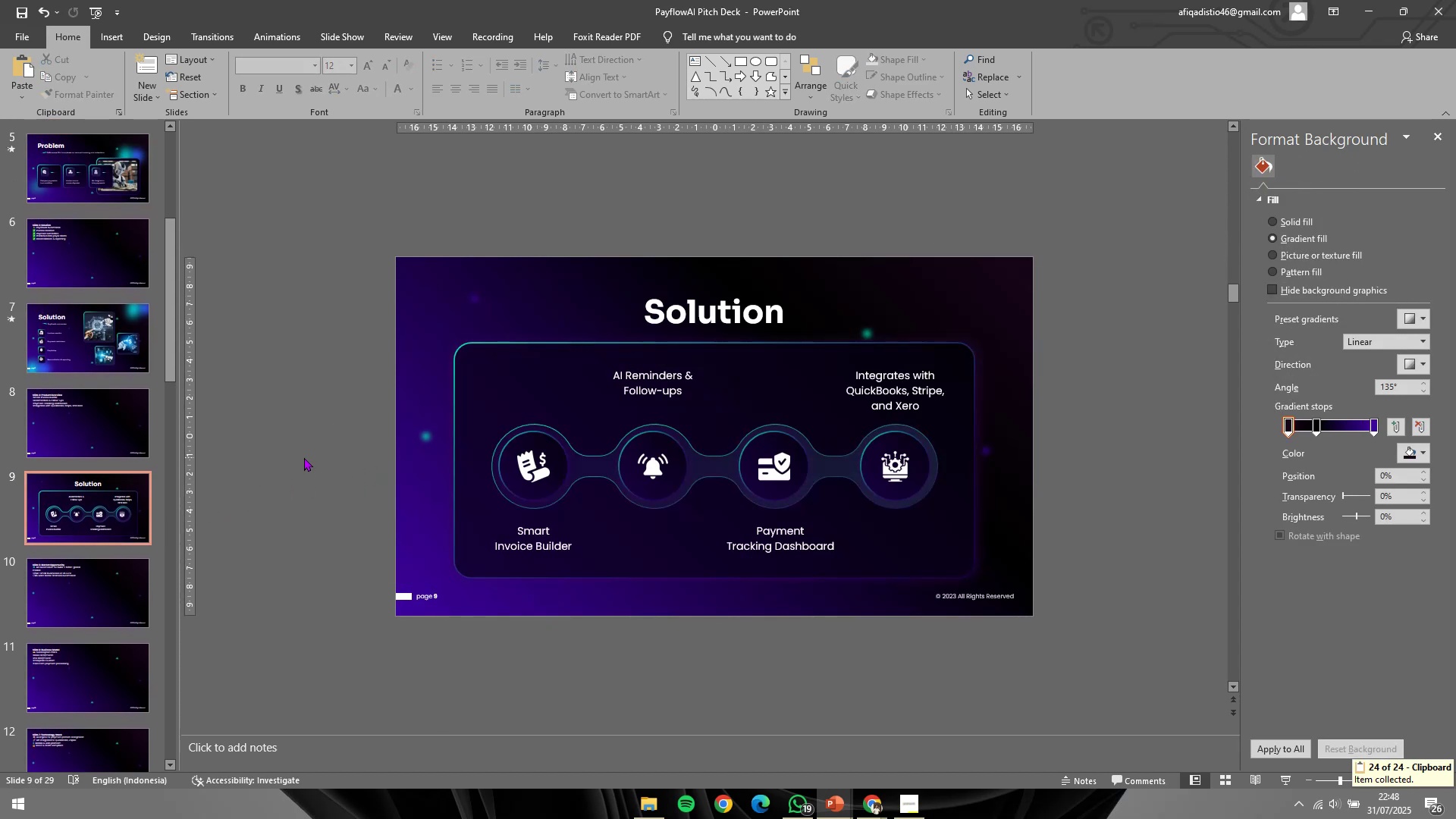 
key(Control+ControlLeft)
 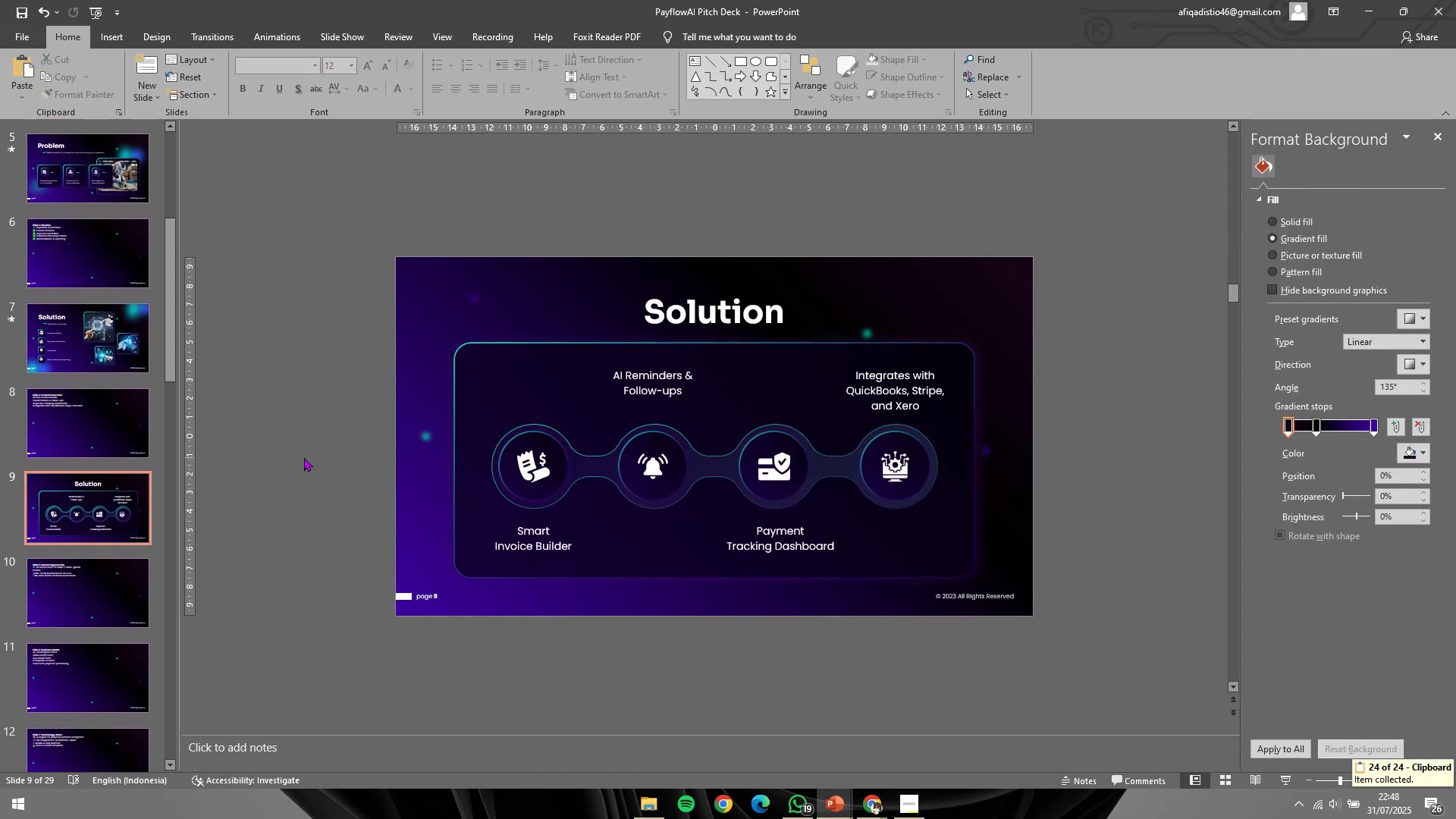 
key(Control+V)
 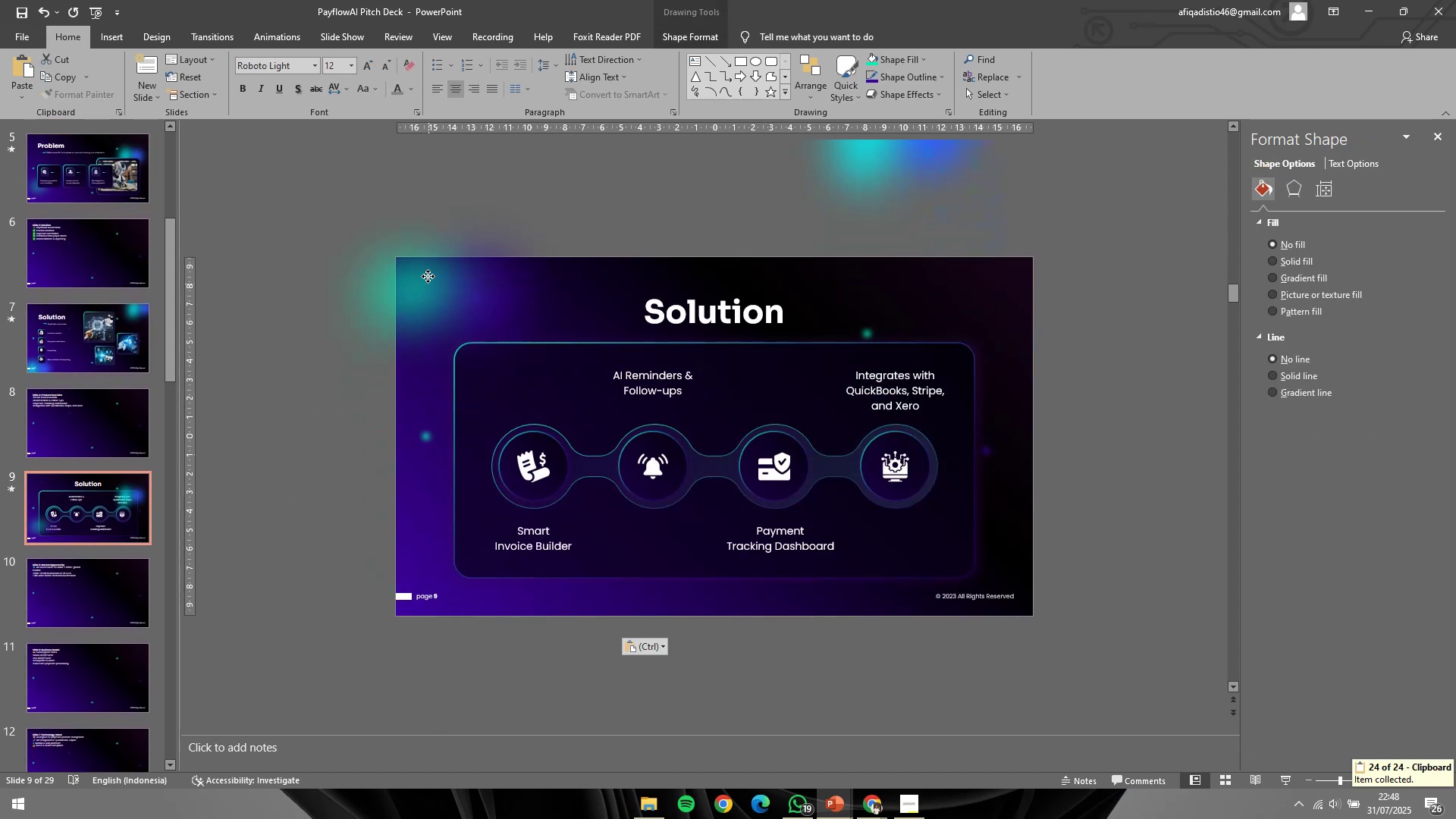 
hold_key(key=ShiftLeft, duration=0.81)
 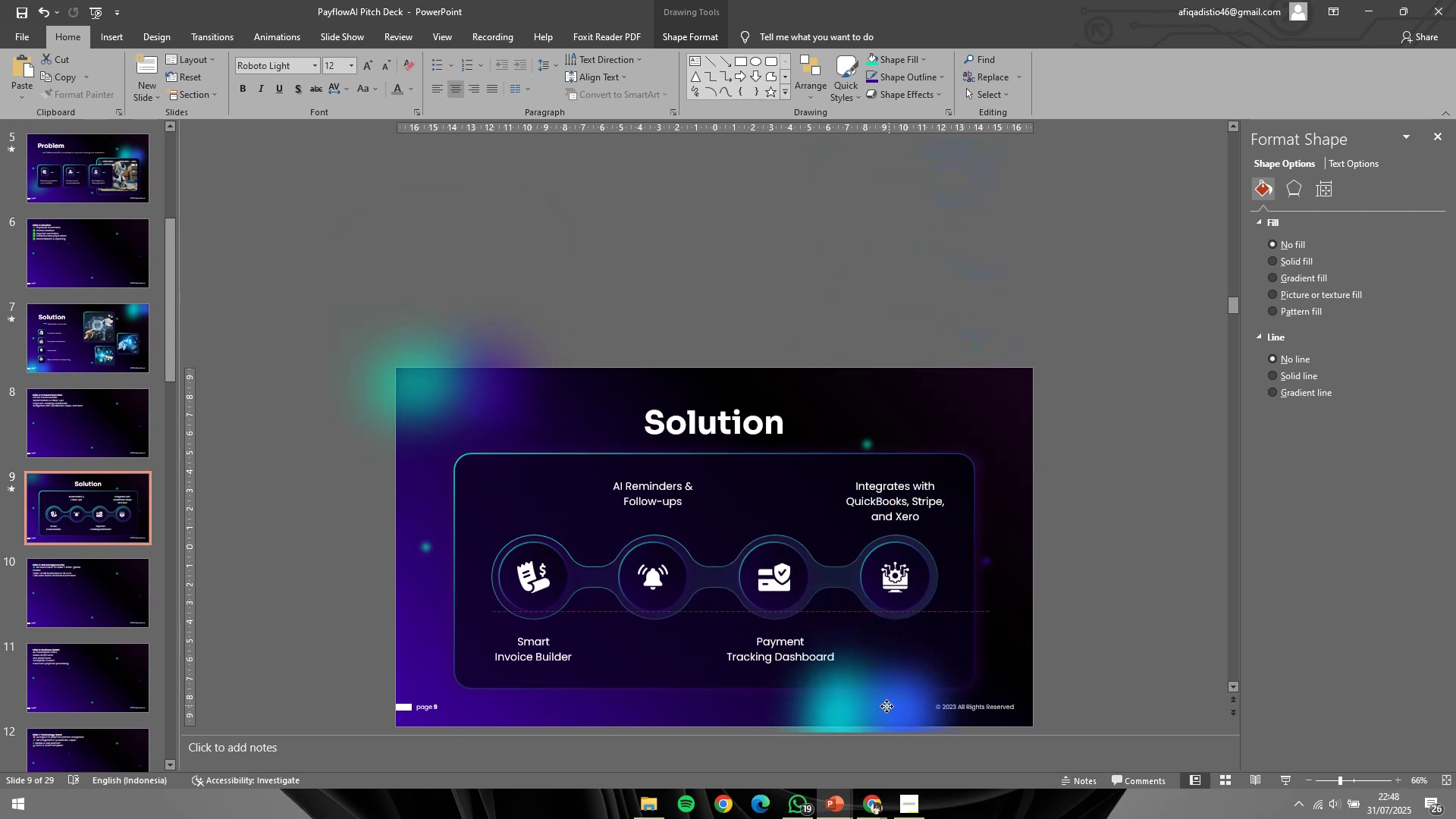 
right_click([900, 699])
 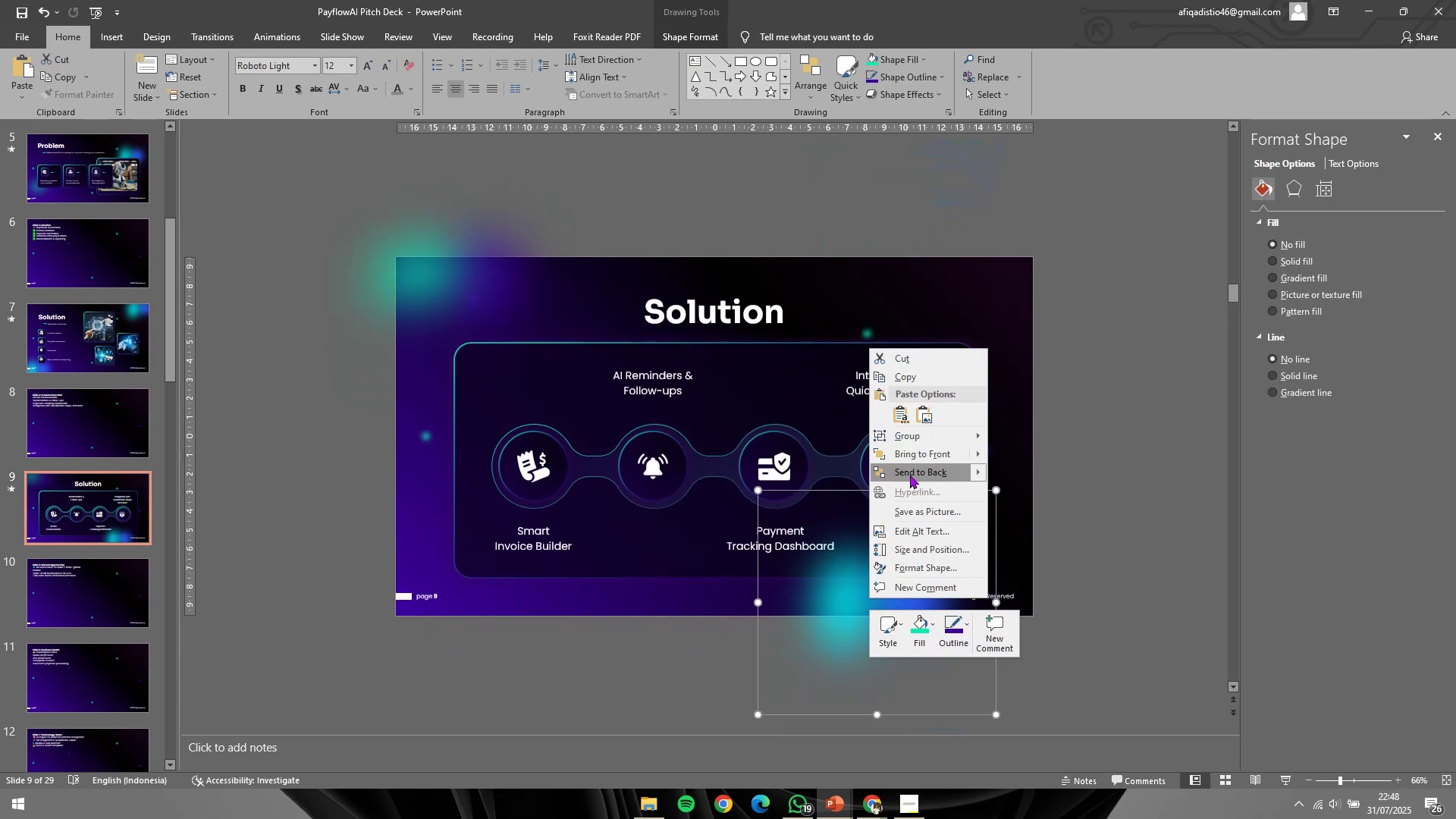 
double_click([1098, 521])
 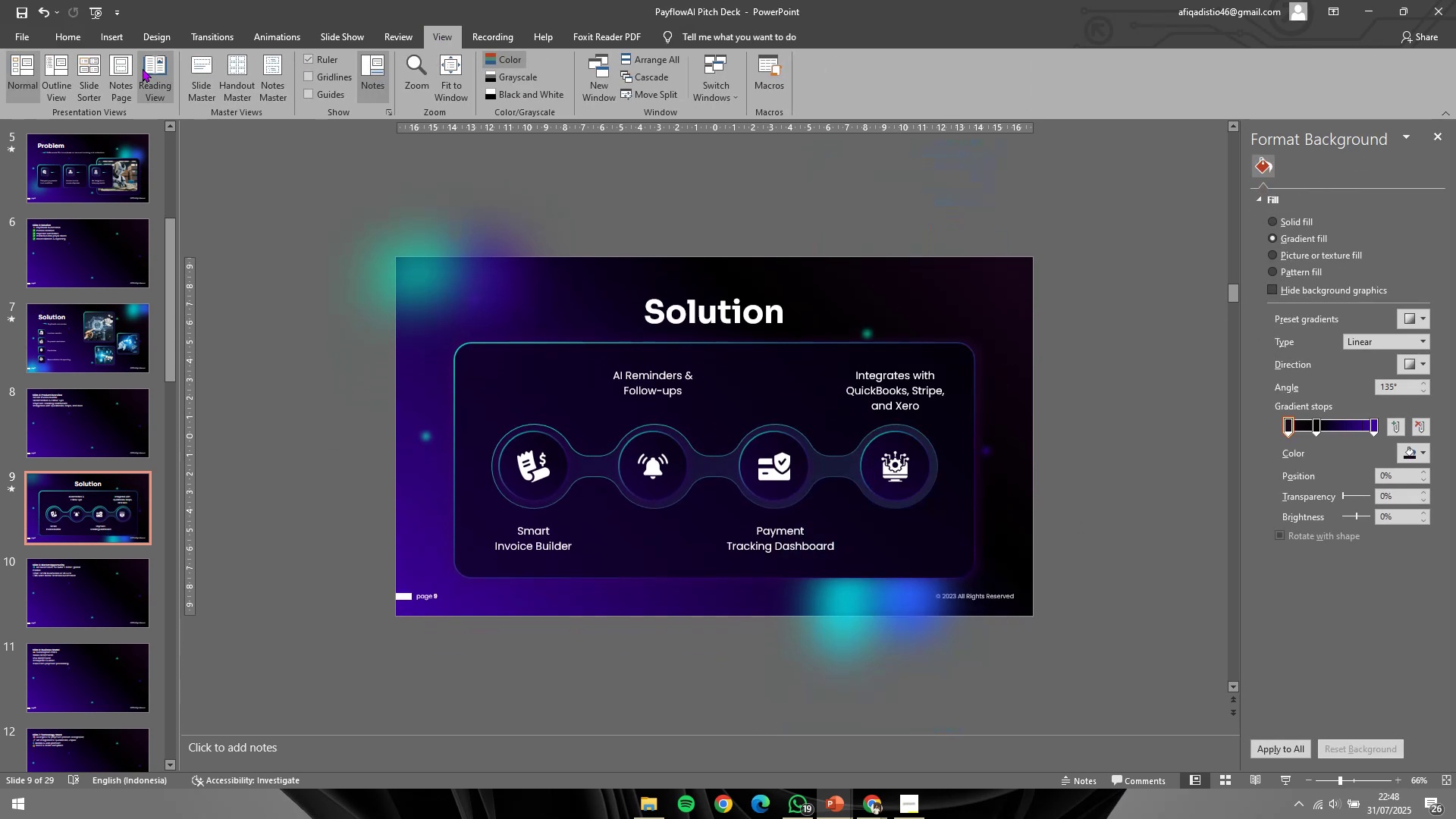 
left_click([208, 64])
 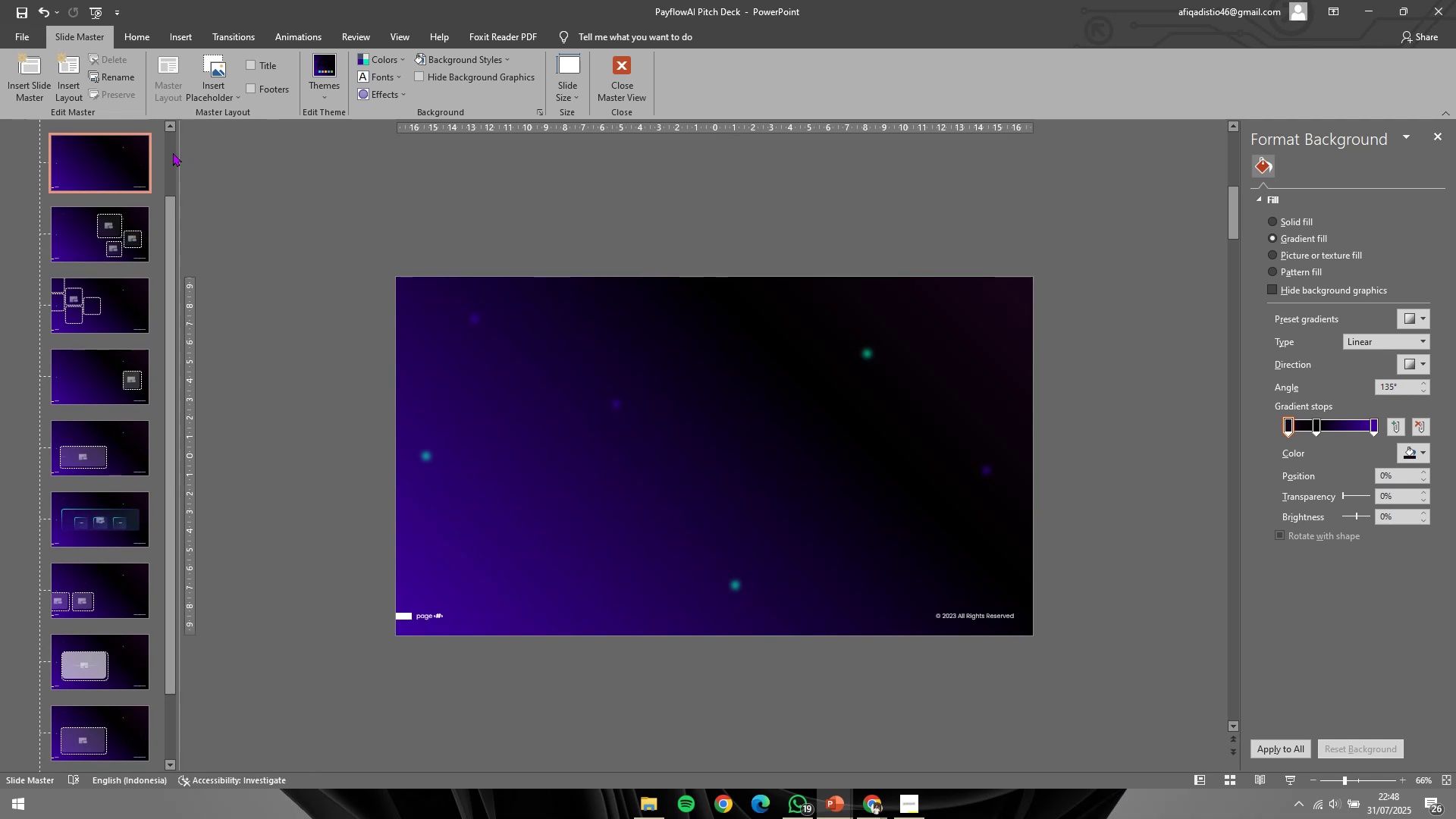 
double_click([173, 152])
 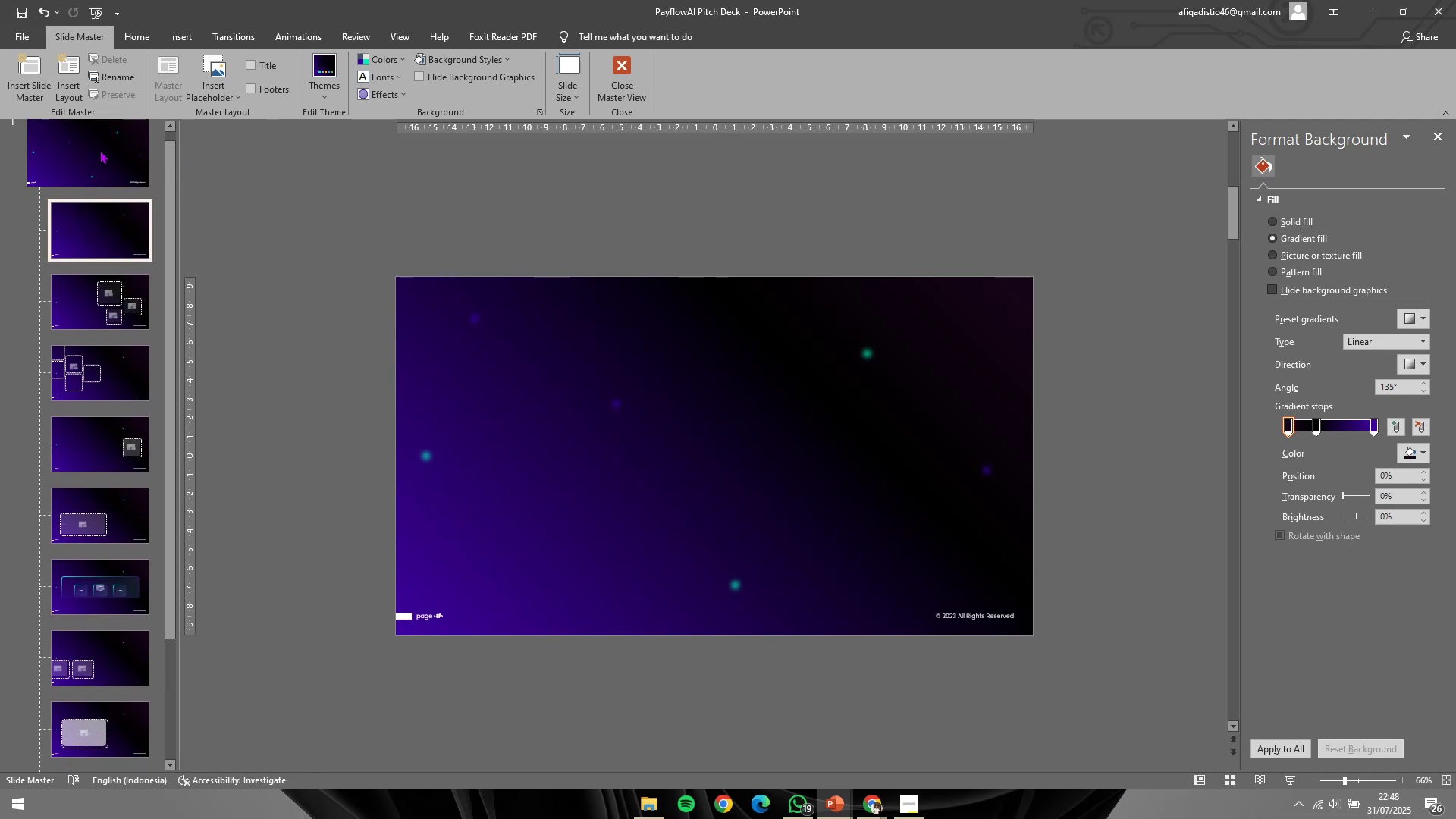 
triple_click([100, 149])
 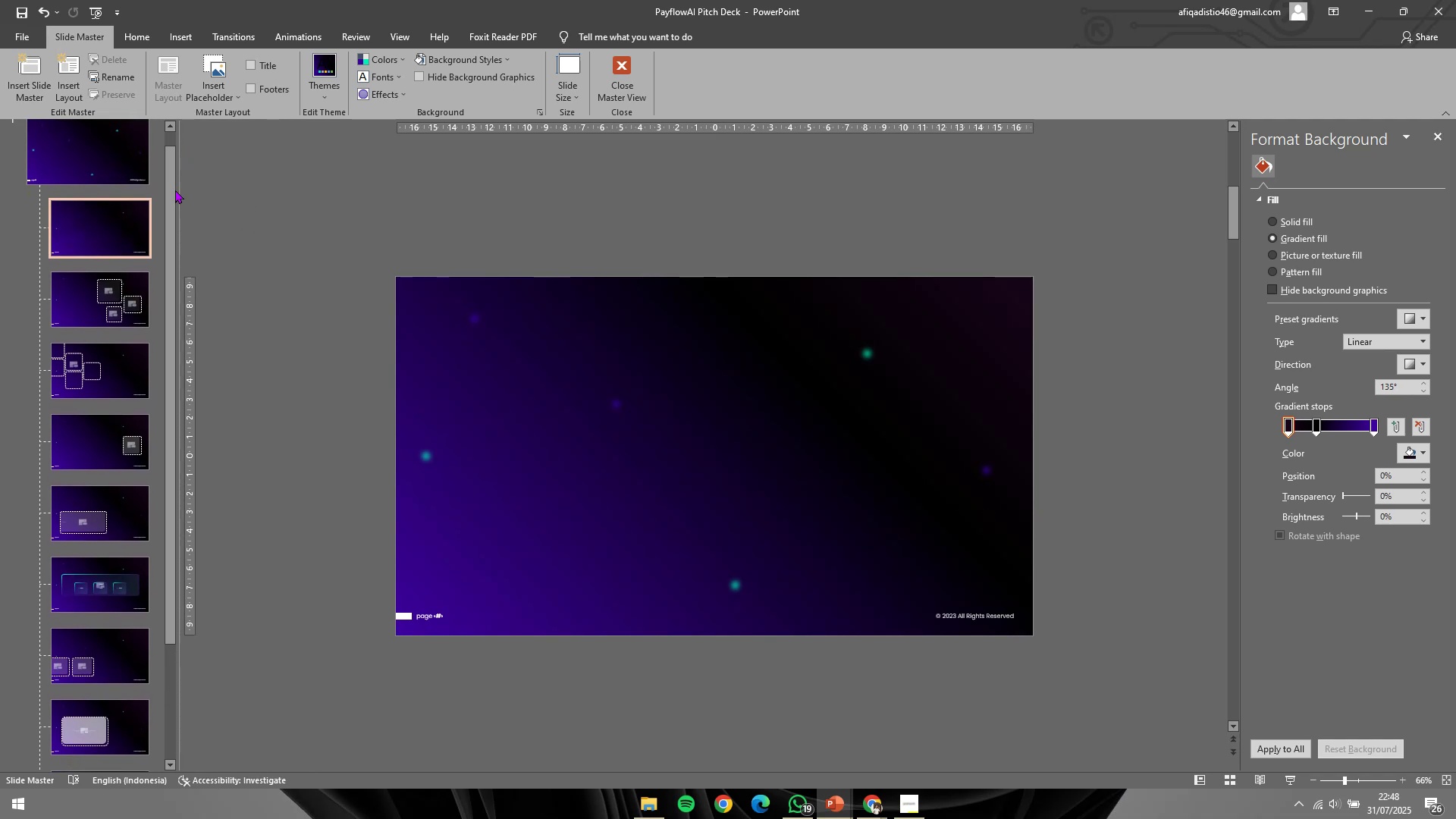 
left_click([102, 146])
 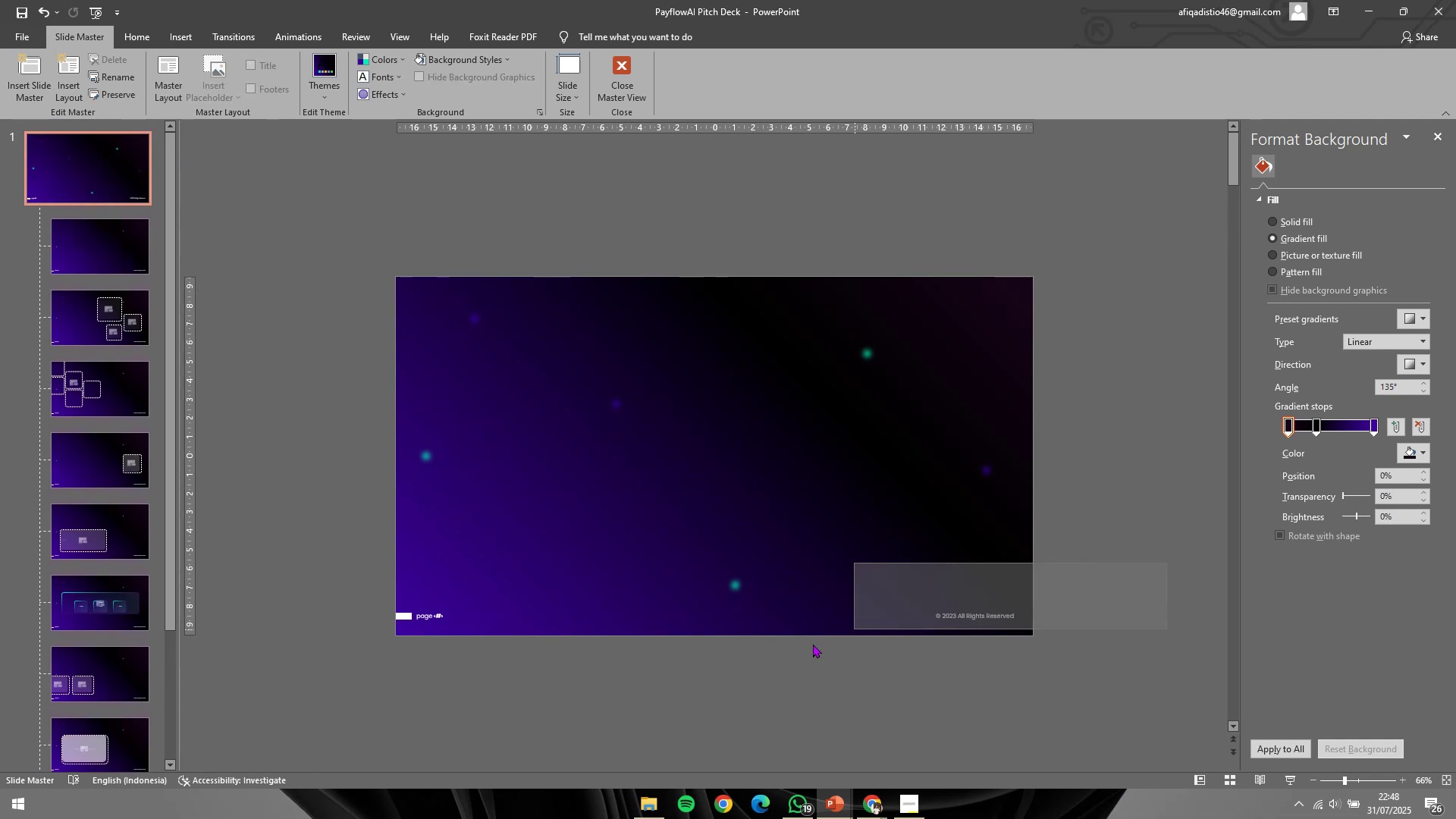 
key(Control+C)
 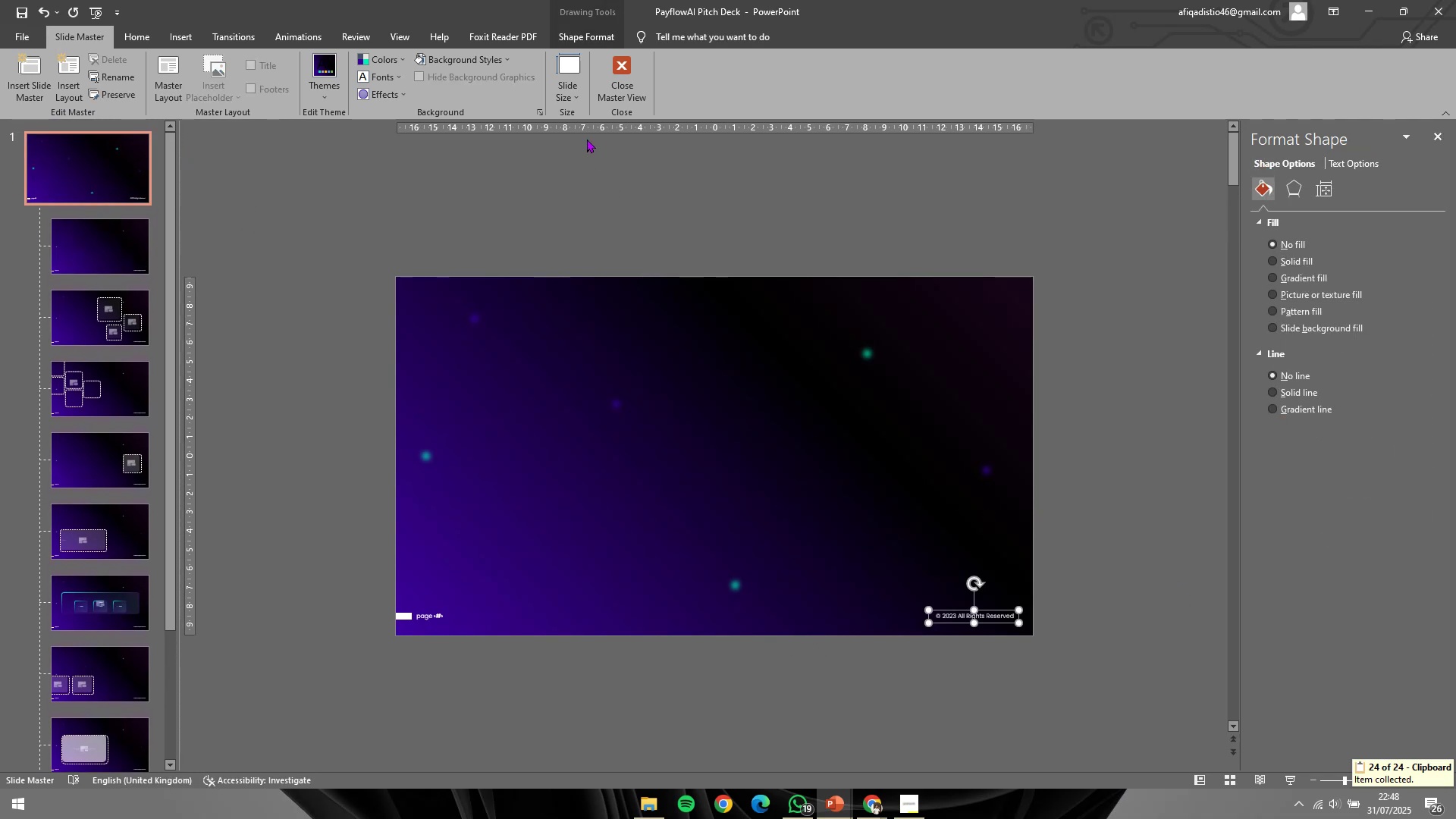 
key(Control+C)
 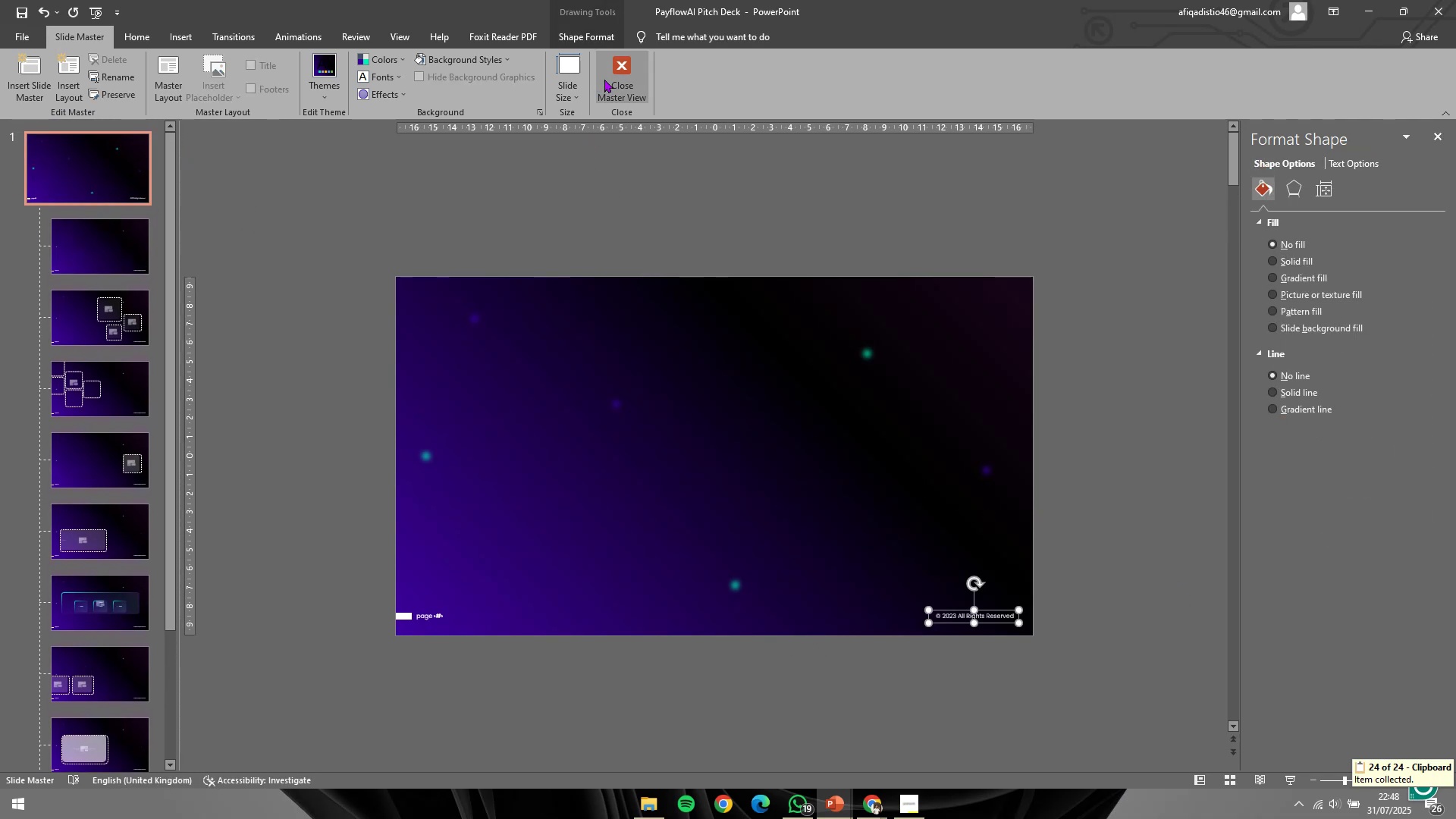 
left_click([605, 79])
 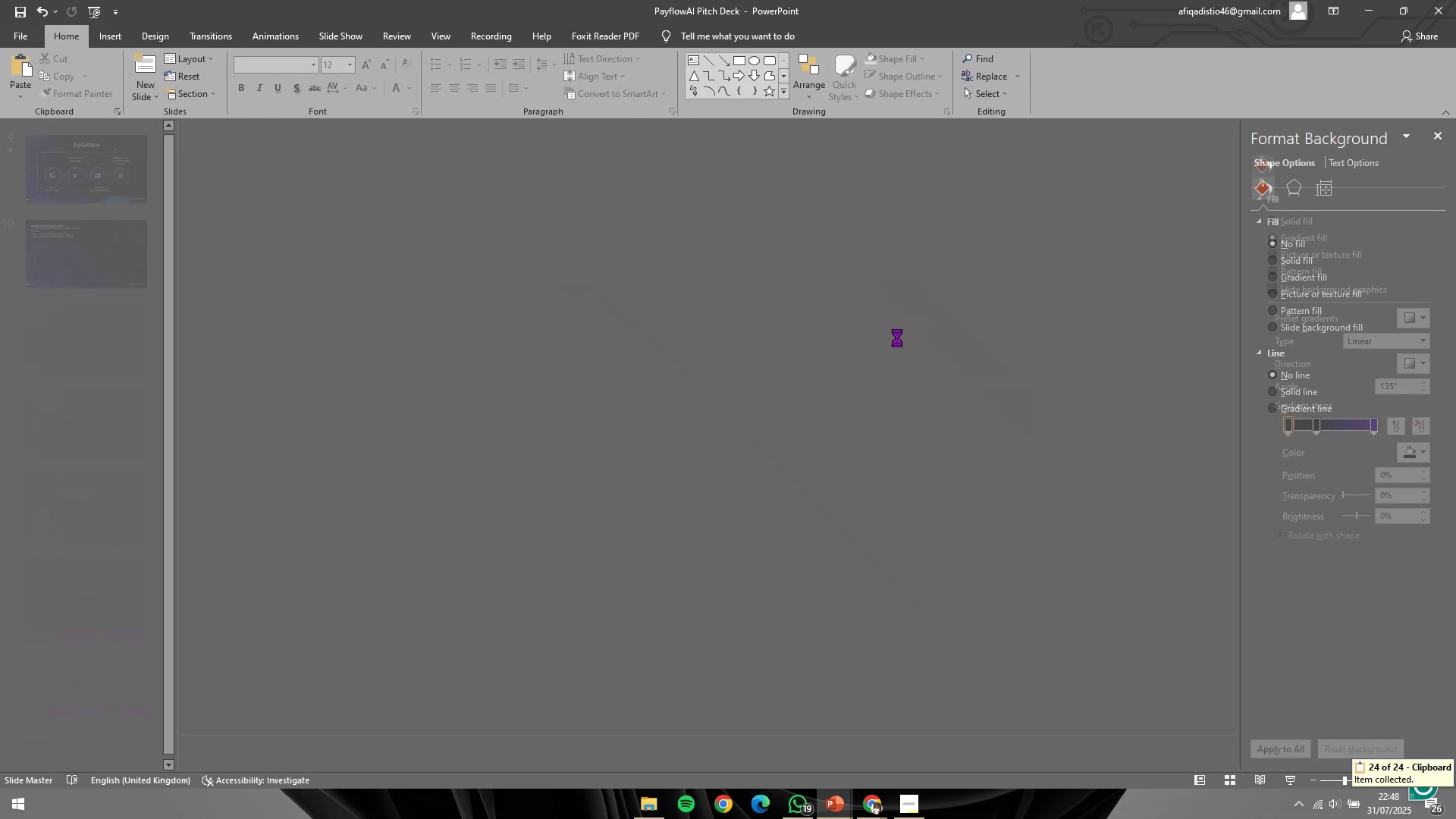 
key(Control+V)
 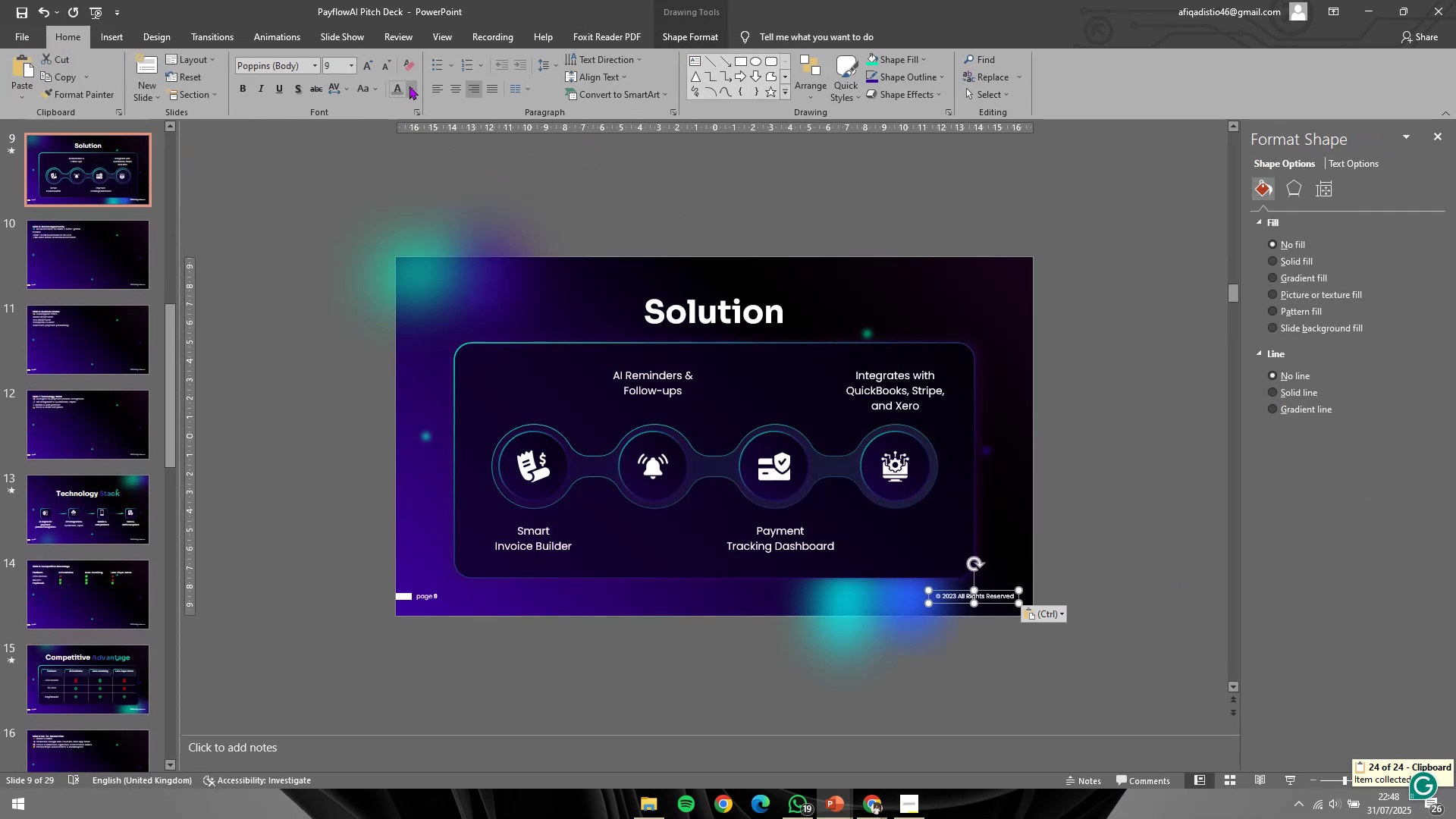 
double_click([410, 96])
 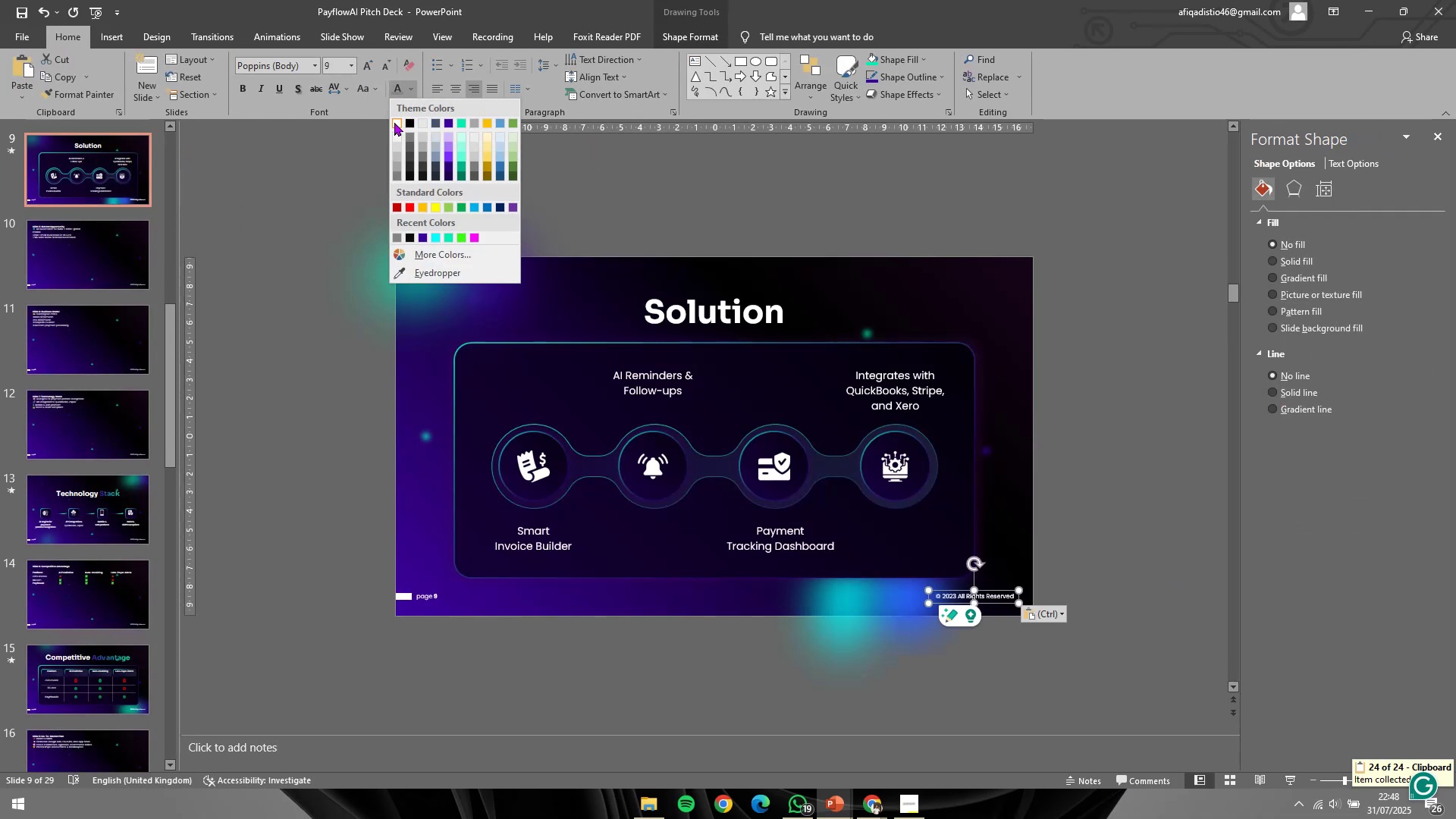 
double_click([581, 169])
 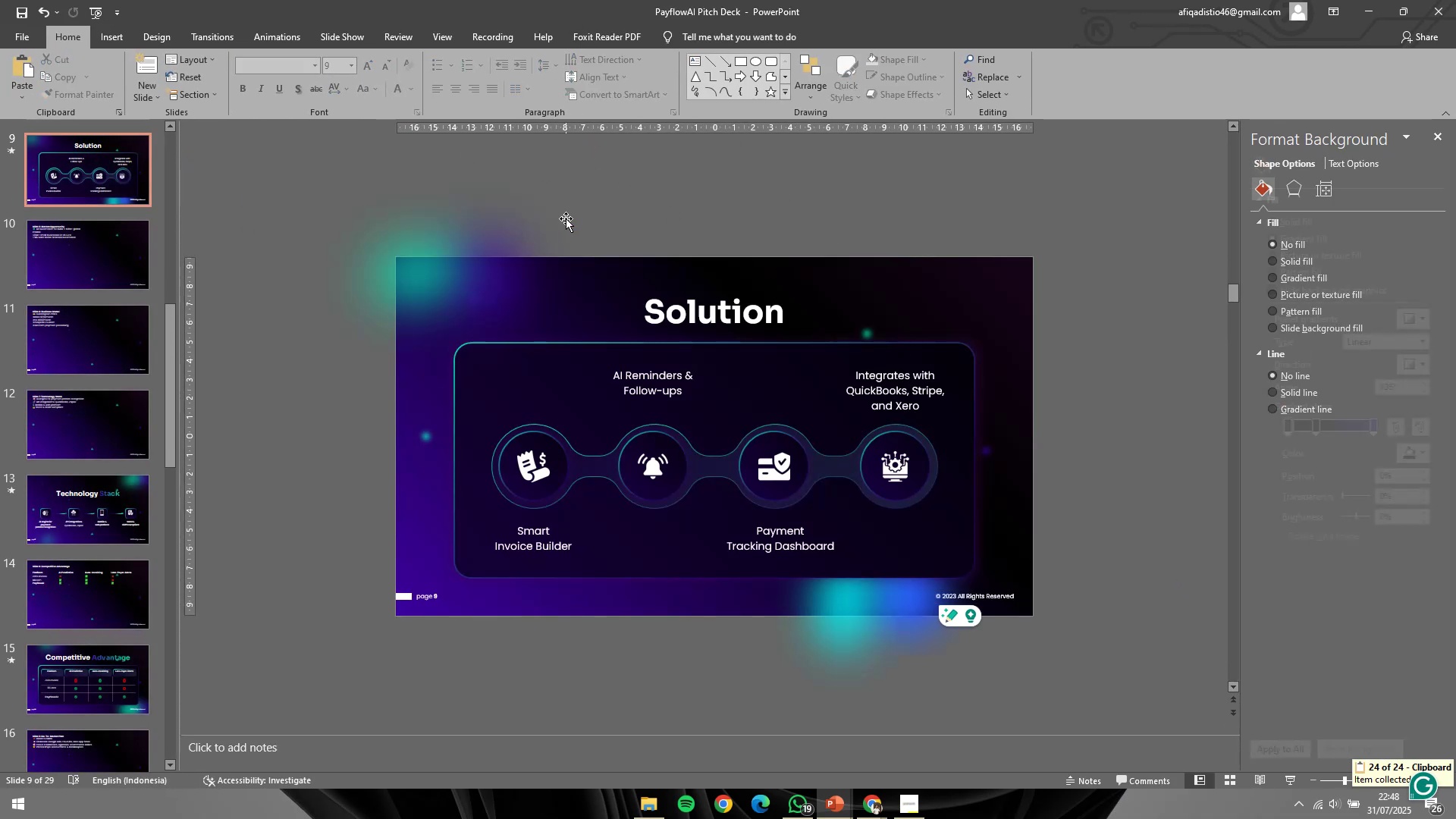 
scroll: coordinate [630, 280], scroll_direction: none, amount: 0.0
 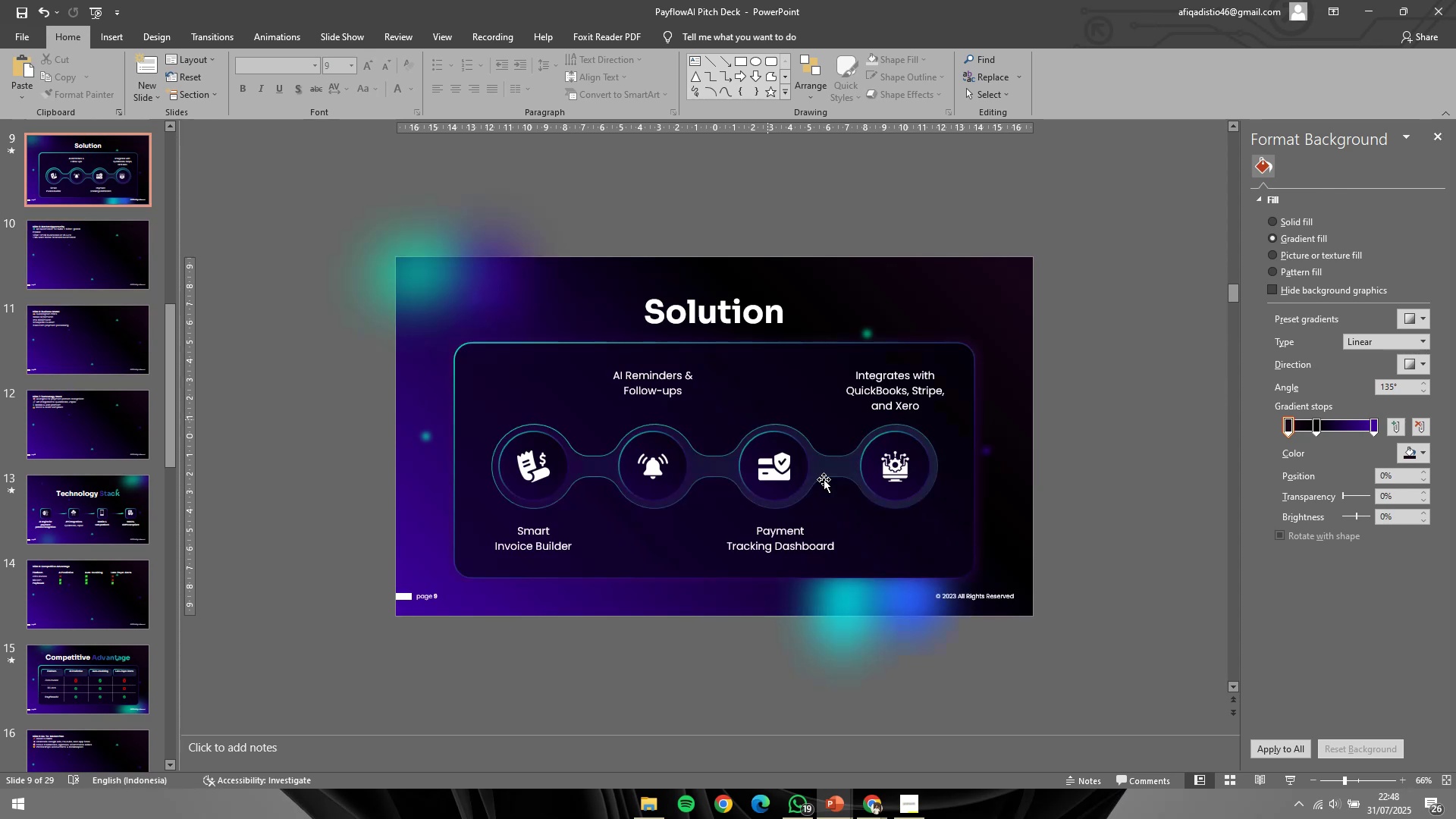 
left_click([853, 613])
 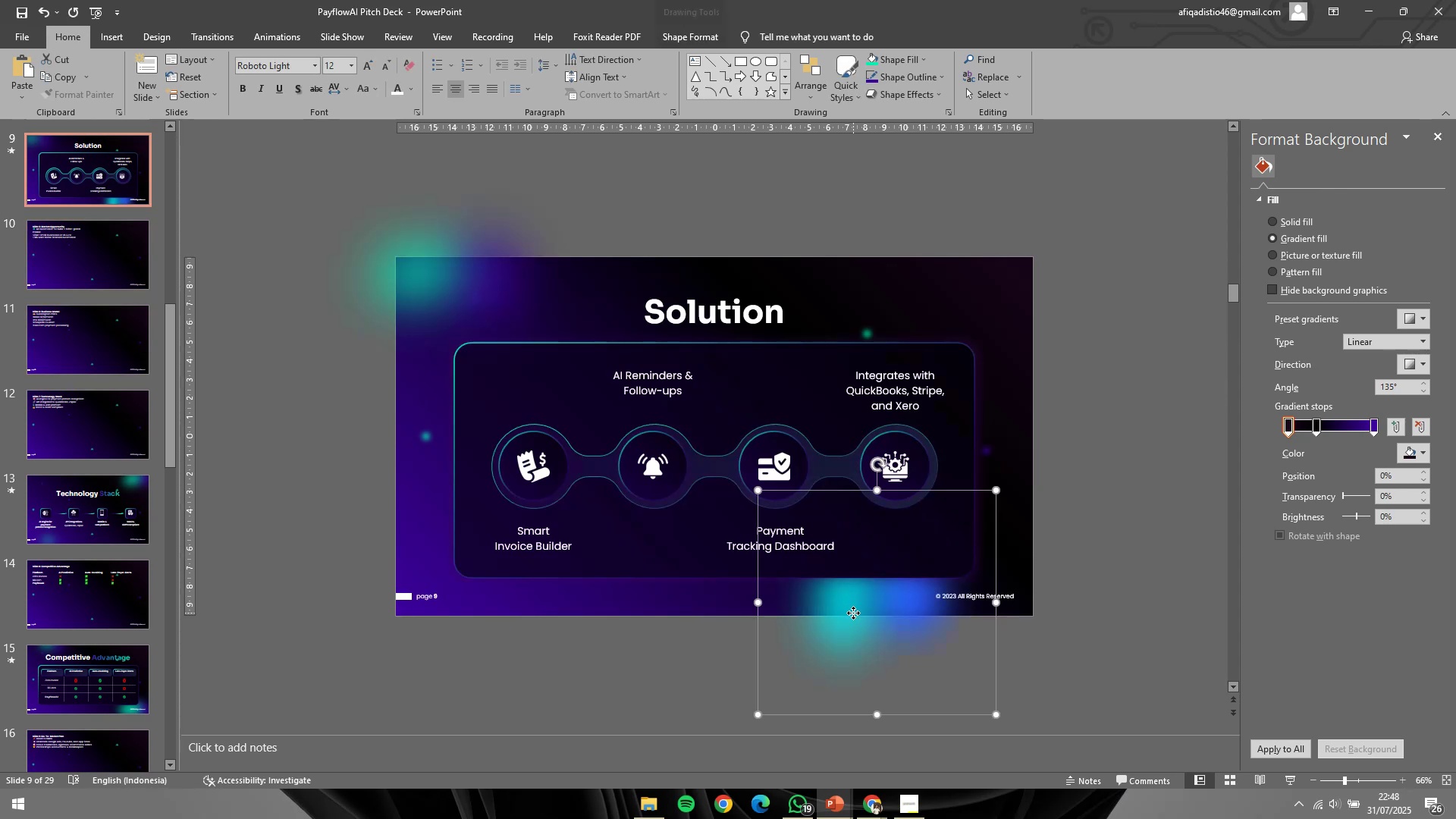 
hold_key(key=ShiftLeft, duration=0.79)
 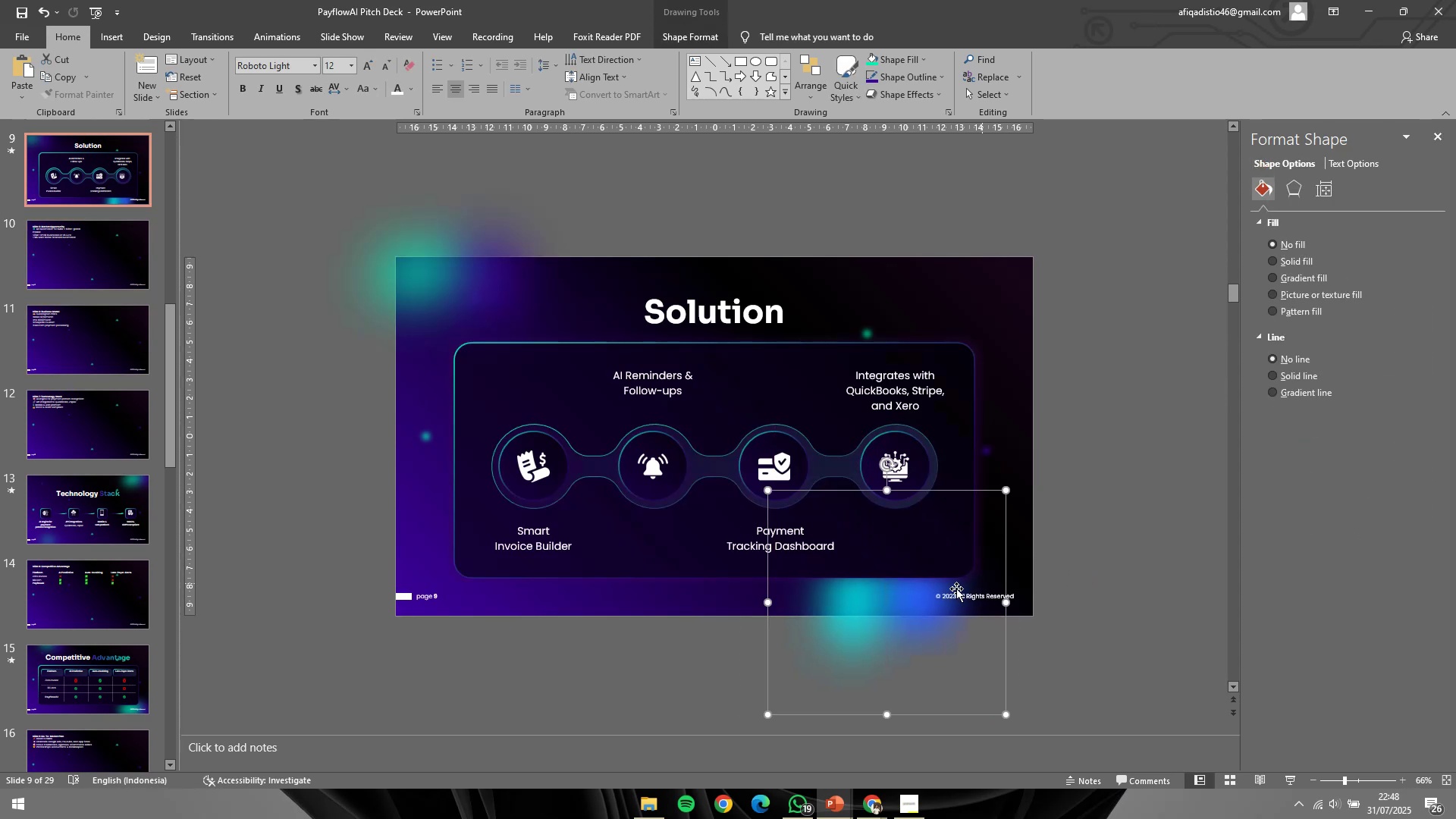 
hold_key(key=ShiftLeft, duration=1.4)
 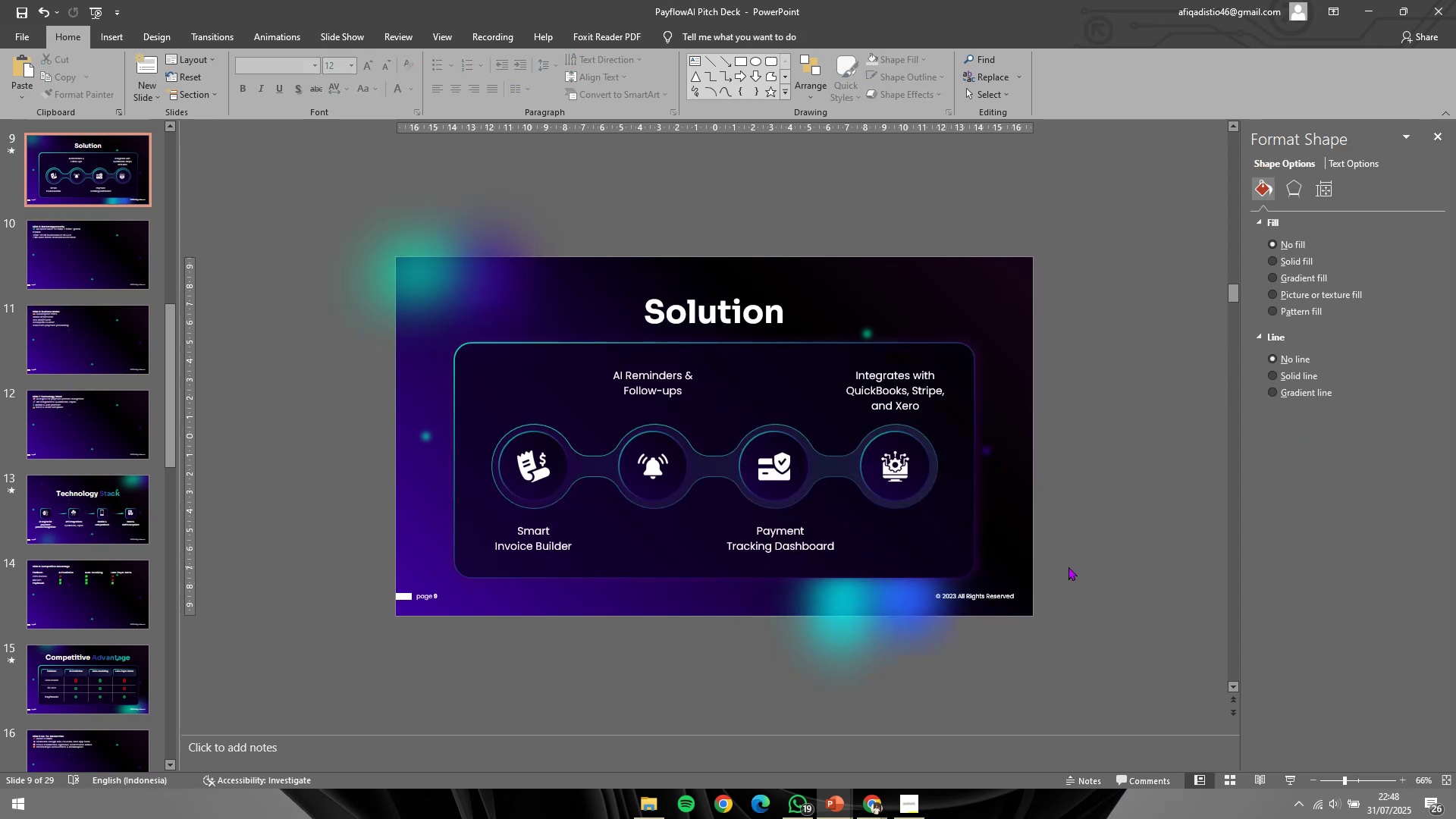 
double_click([1068, 566])
 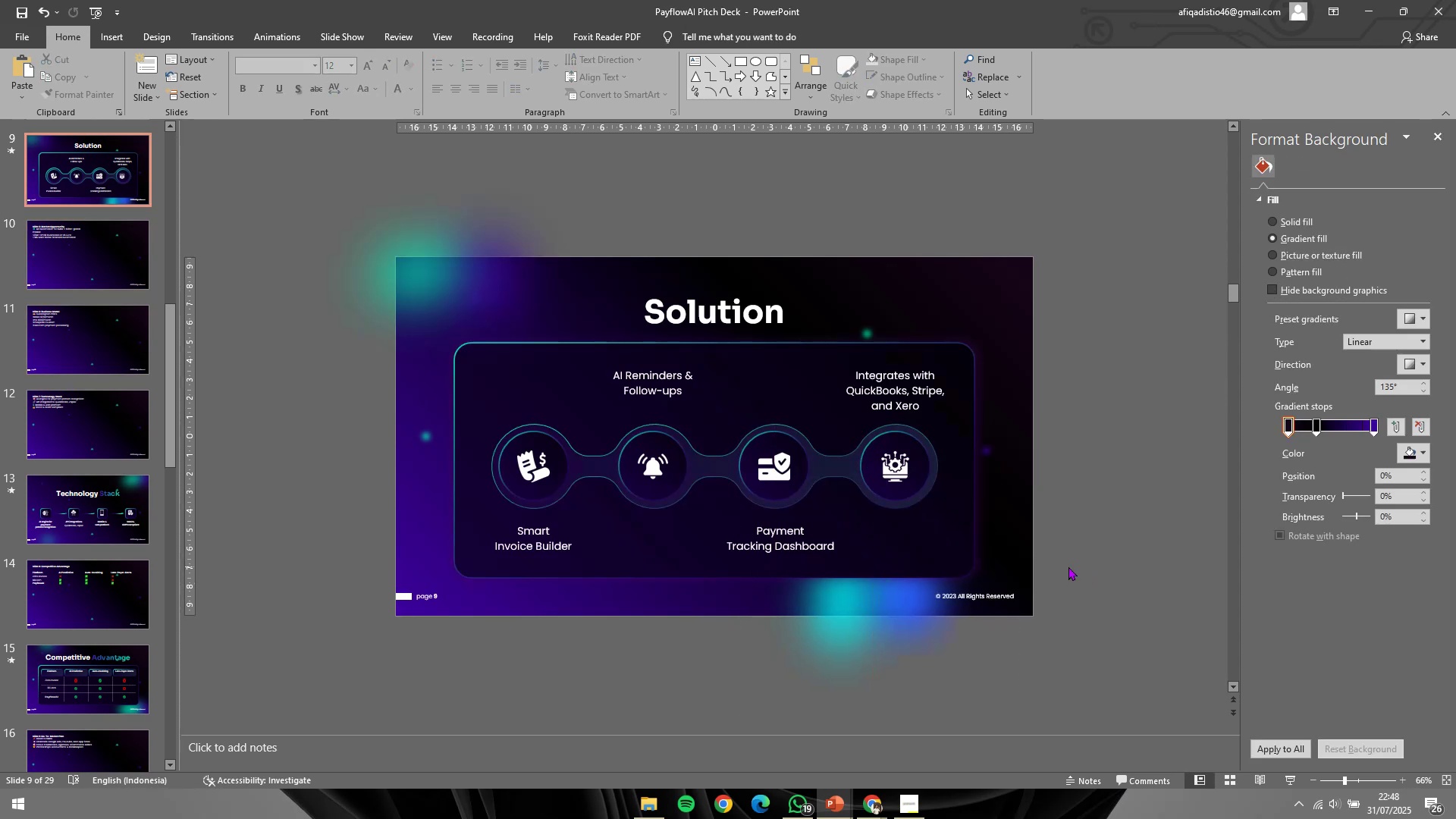 
key(Control+S)
 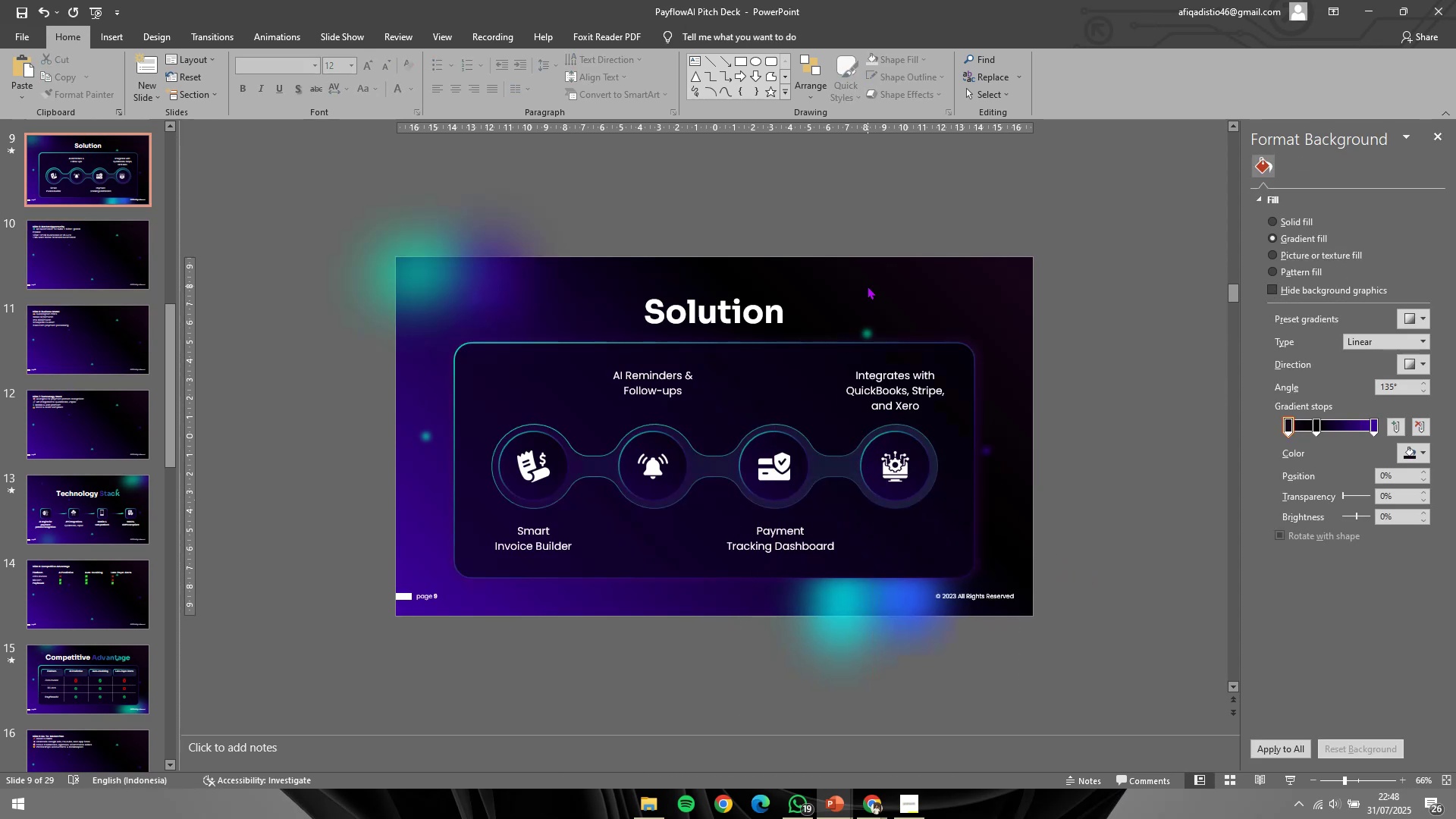 
scroll: coordinate [868, 286], scroll_direction: none, amount: 0.0
 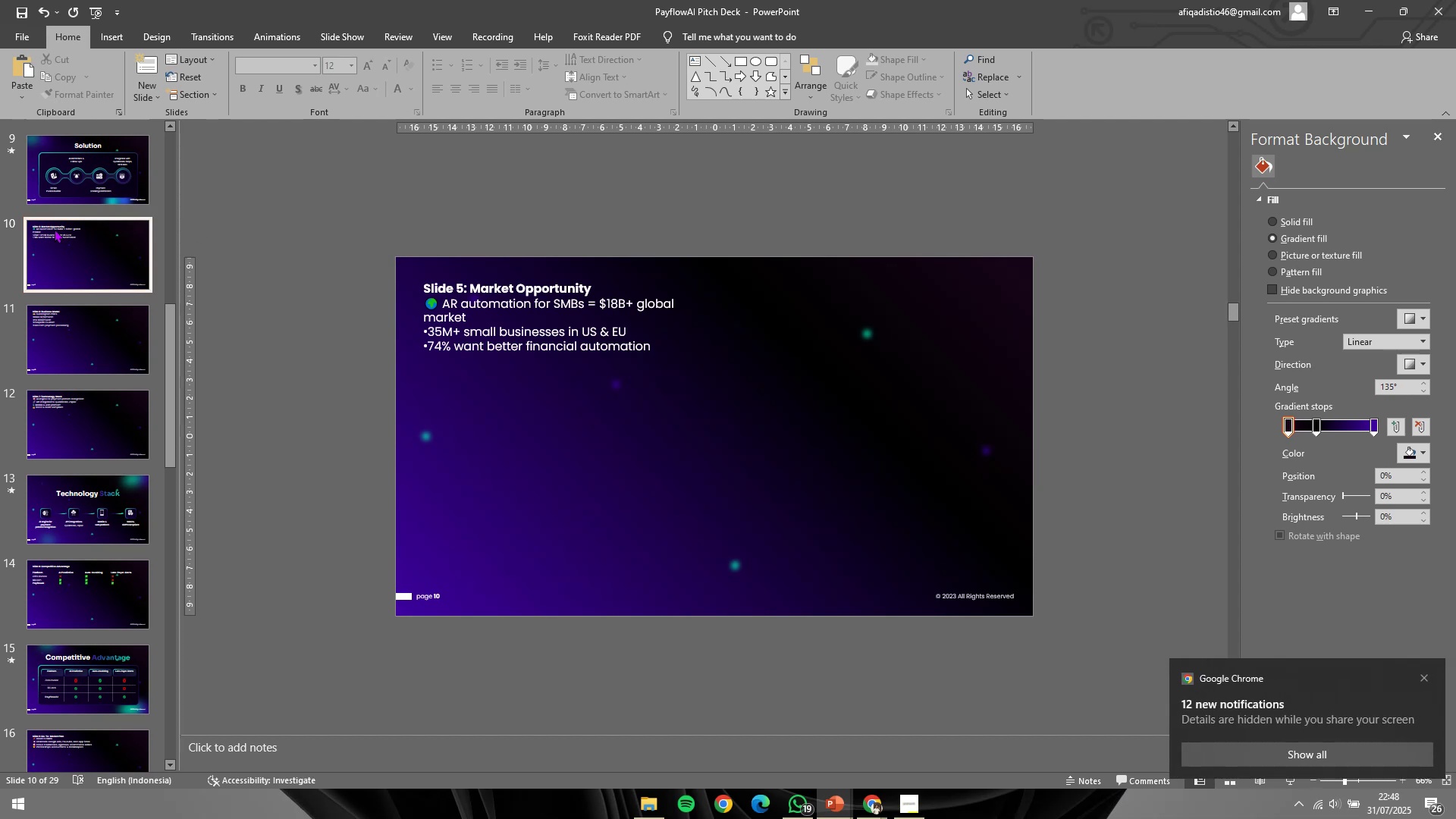 
right_click([70, 221])
 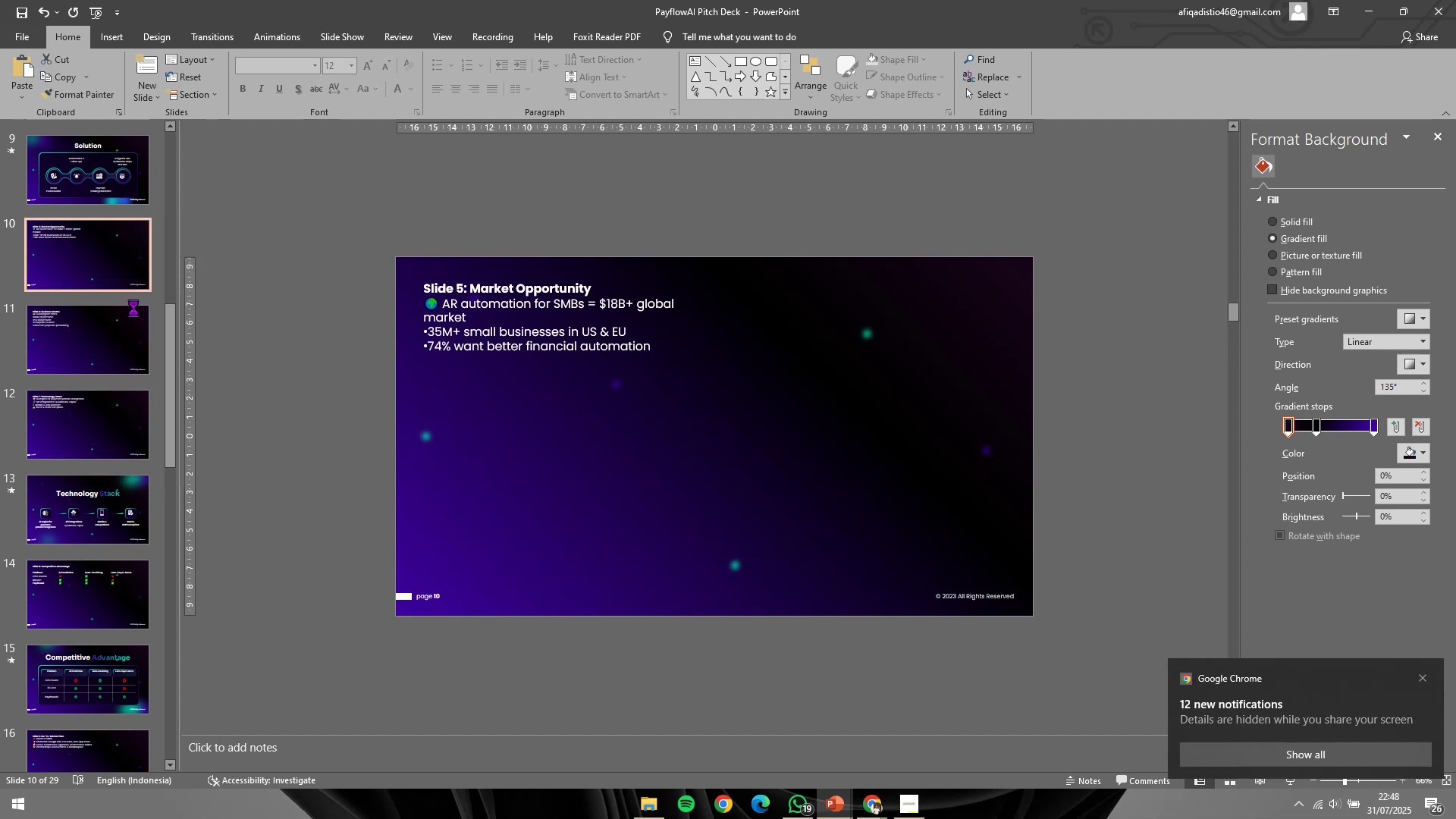 
double_click([262, 251])
 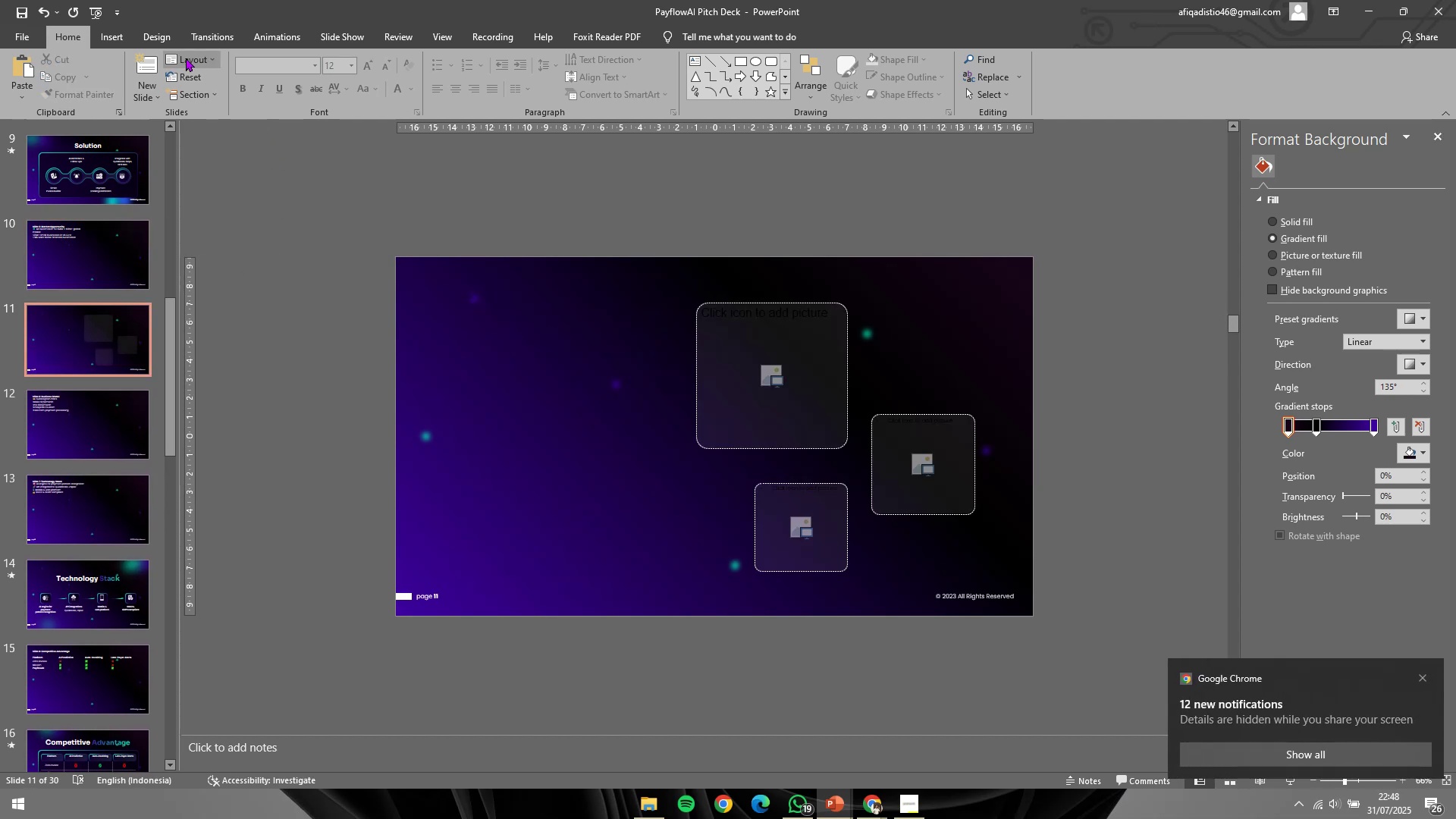 
left_click([186, 58])
 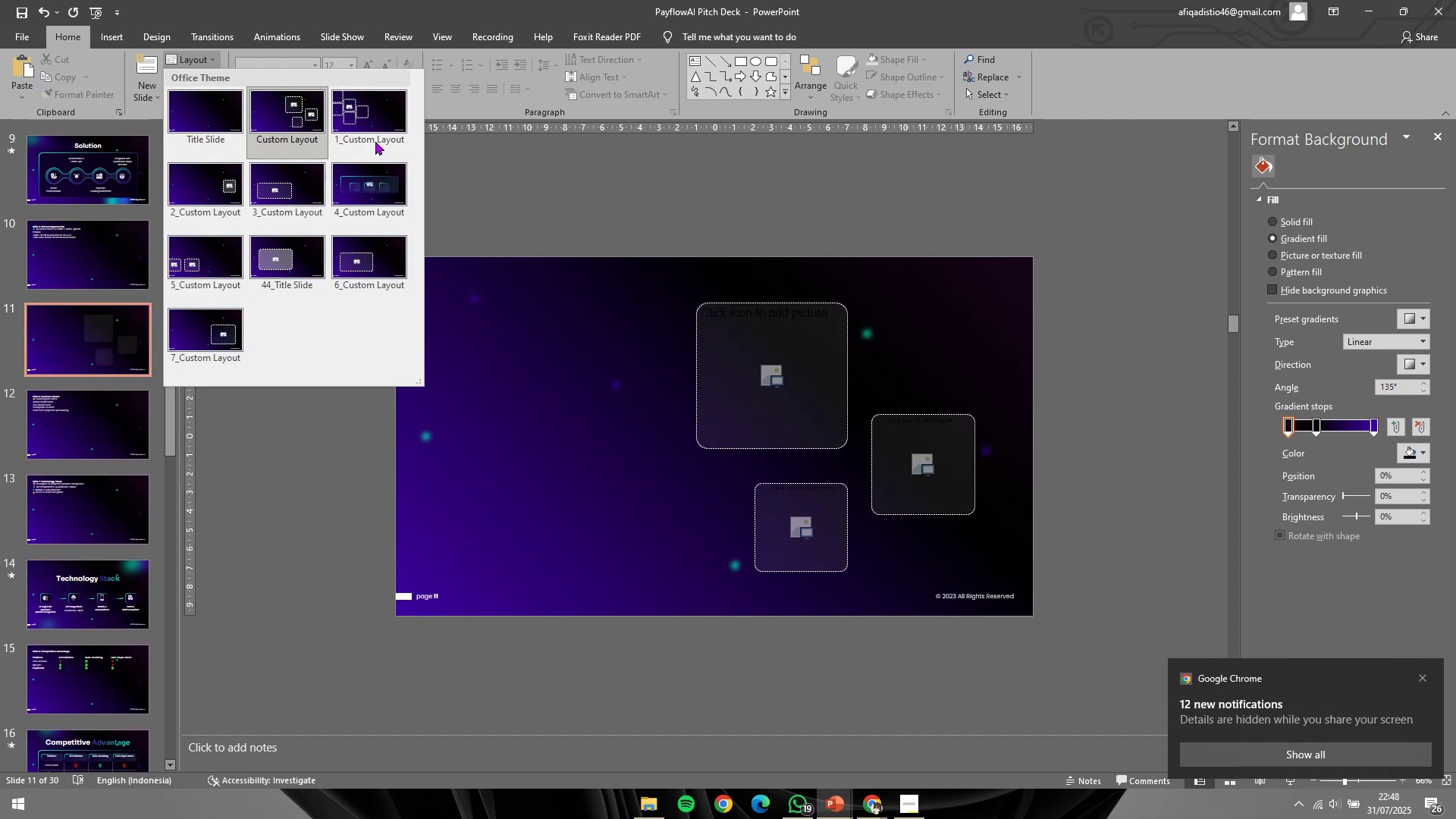 
left_click([498, 155])
 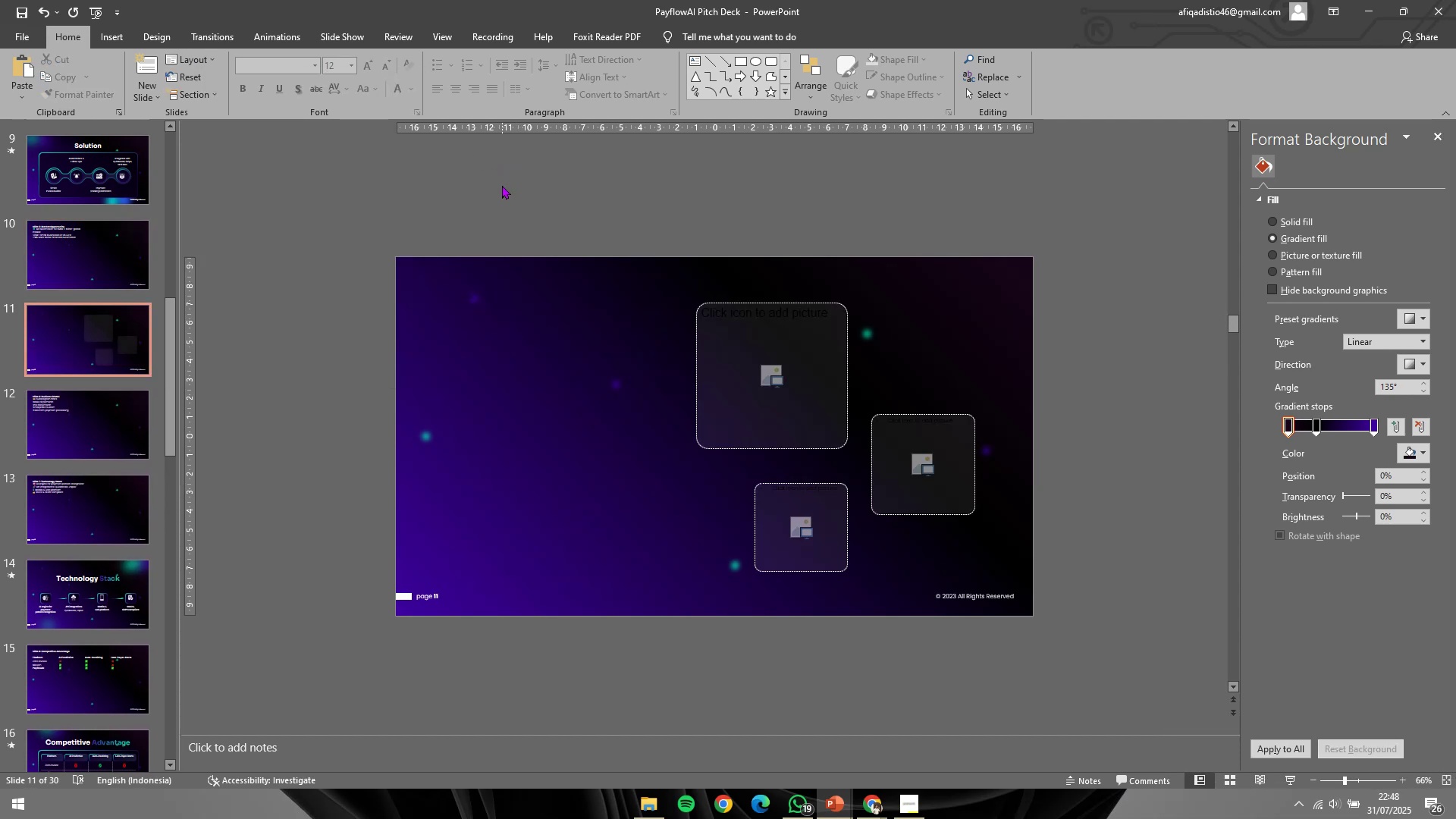 
left_click([199, 65])
 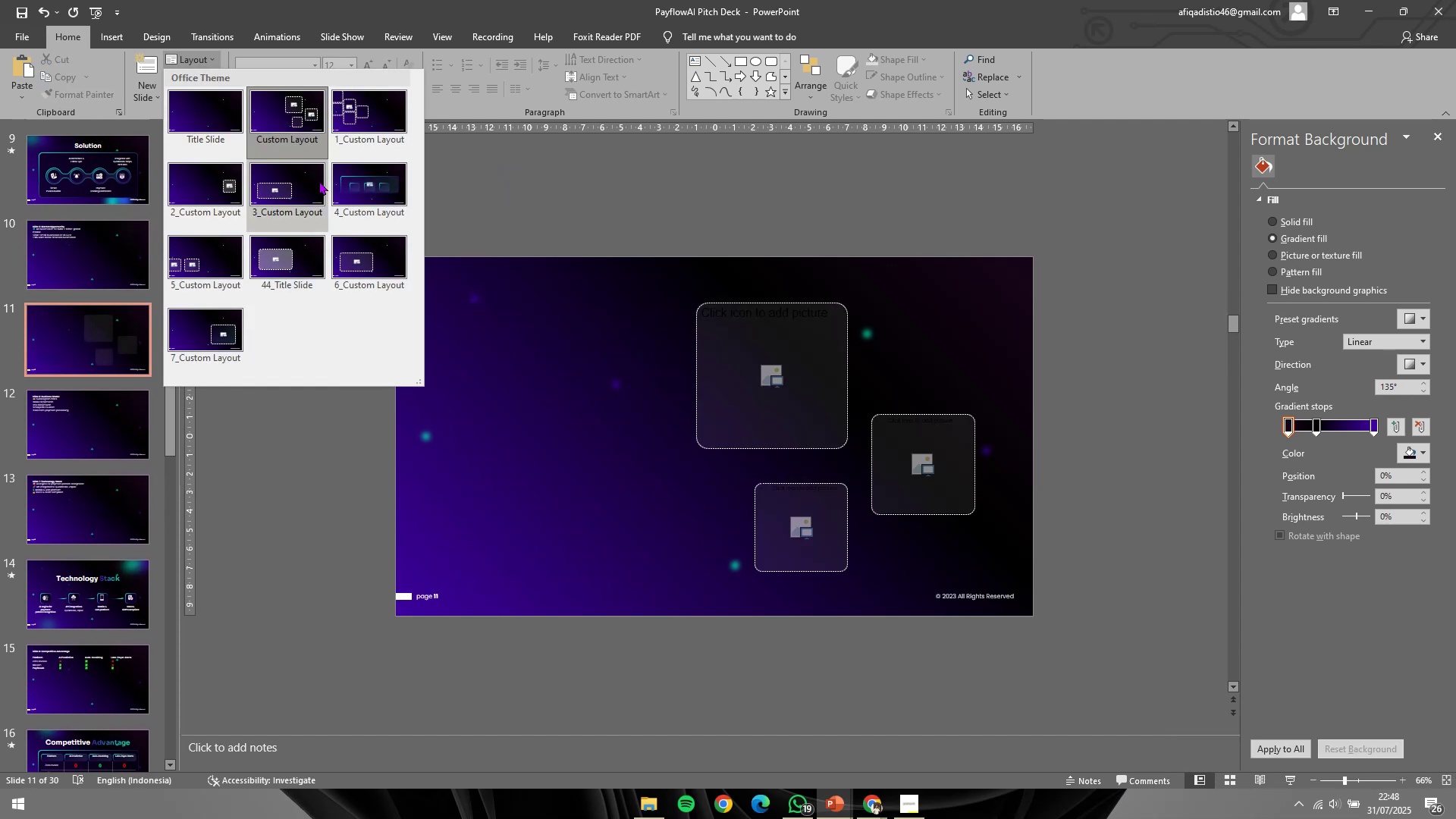 
left_click([362, 121])
 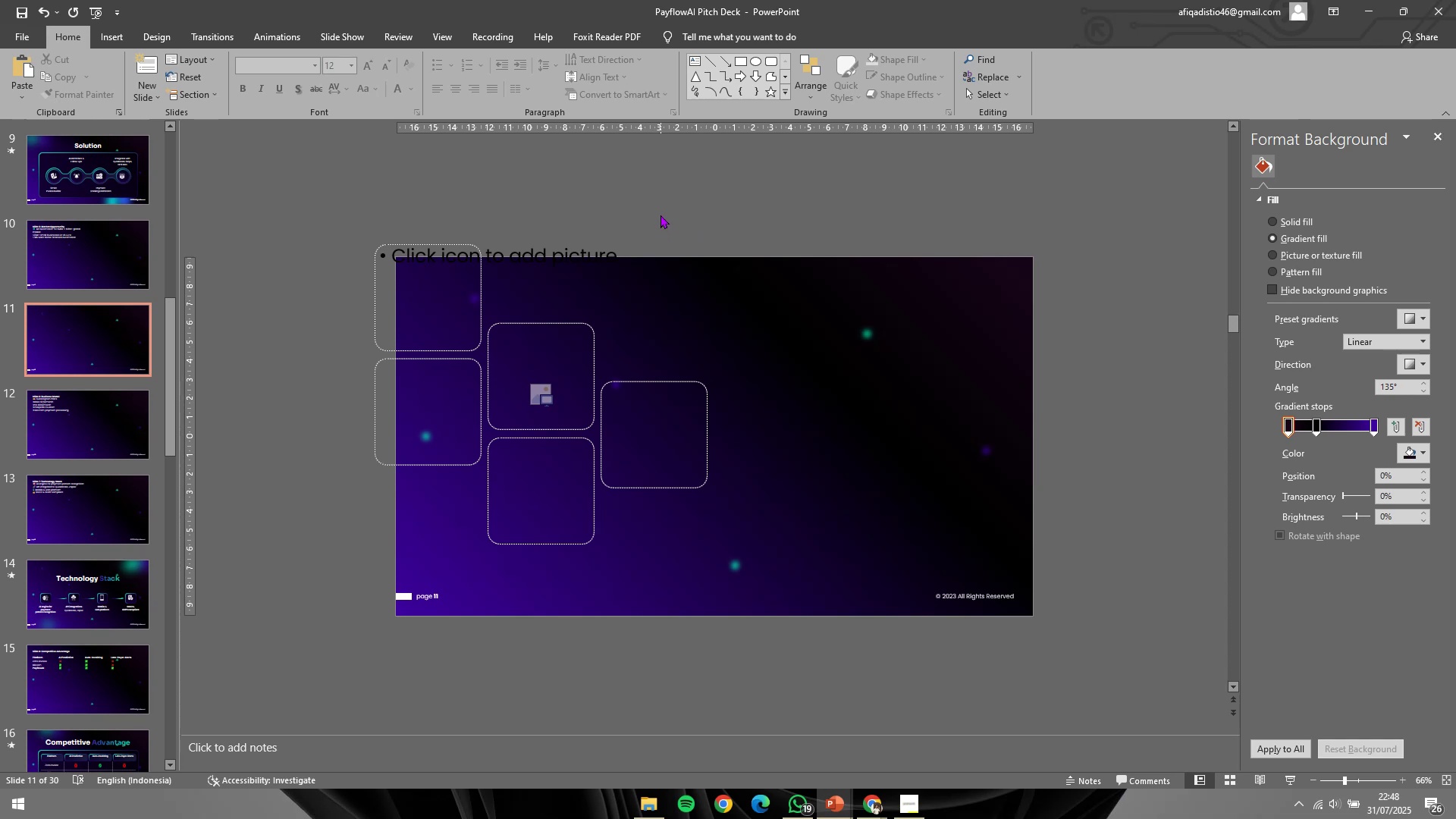 
scroll: coordinate [500, 334], scroll_direction: up, amount: 1.0
 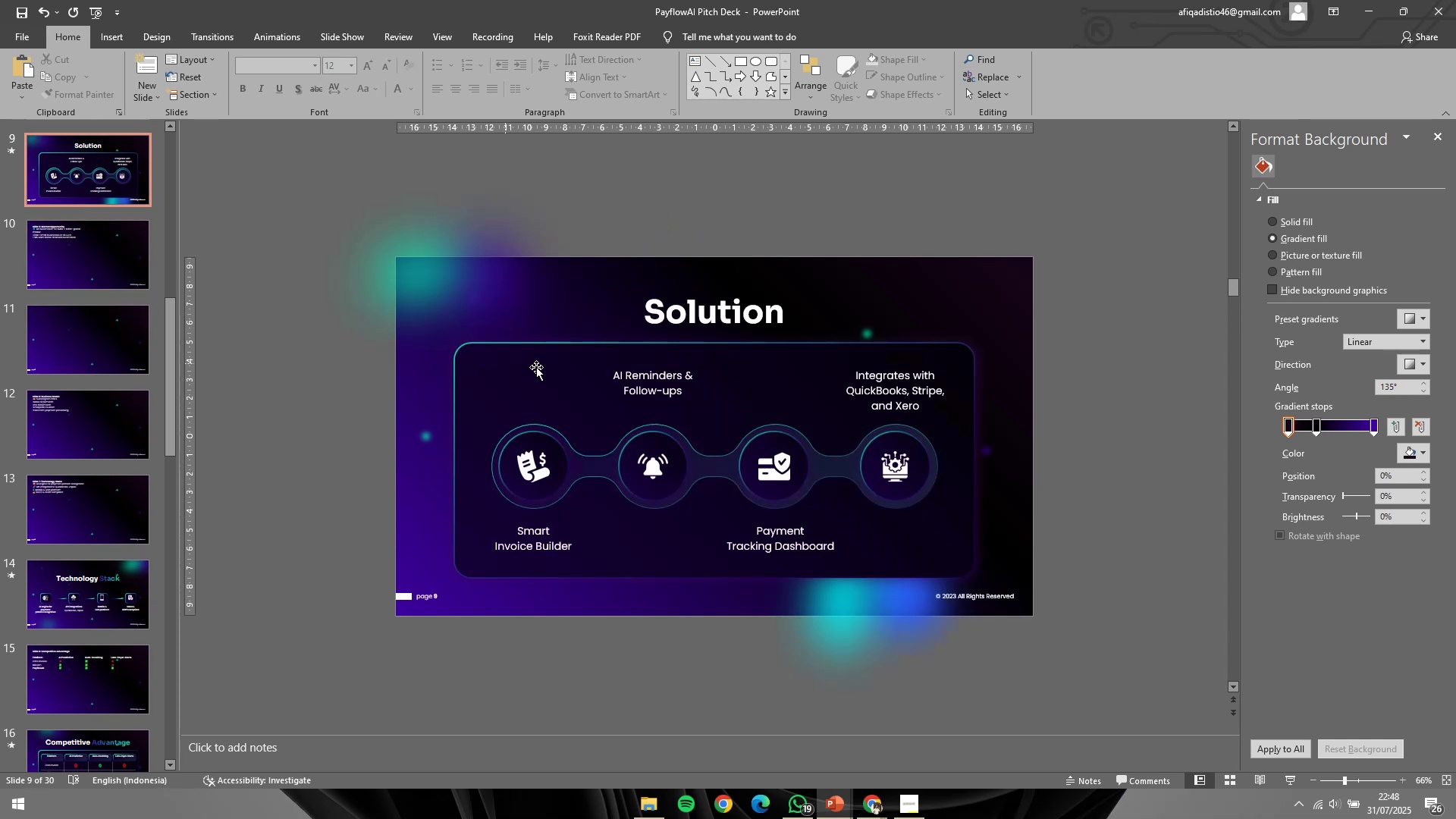 
scroll: coordinate [586, 377], scroll_direction: none, amount: 0.0
 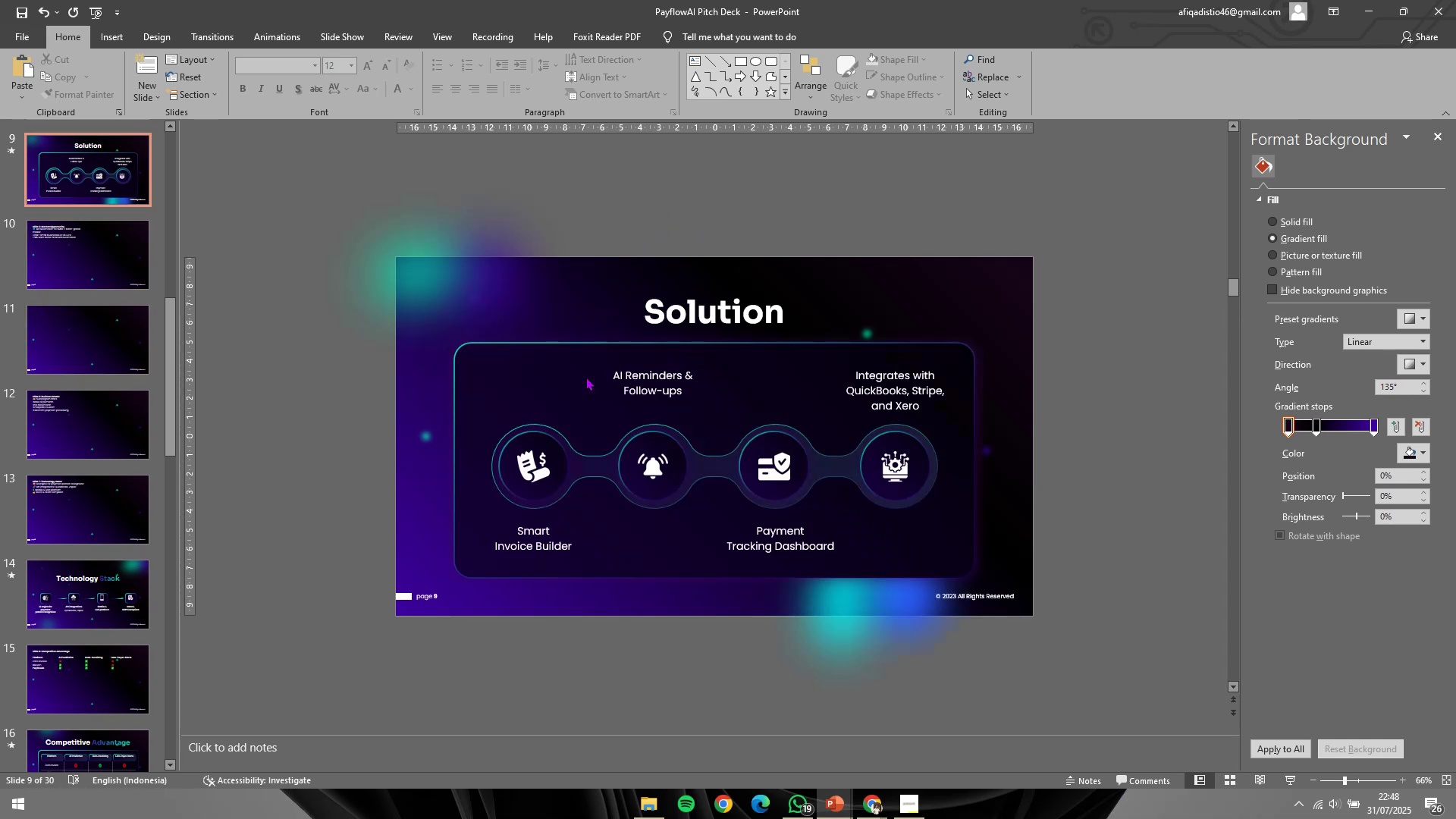 
scroll: coordinate [586, 377], scroll_direction: up, amount: 2.0
 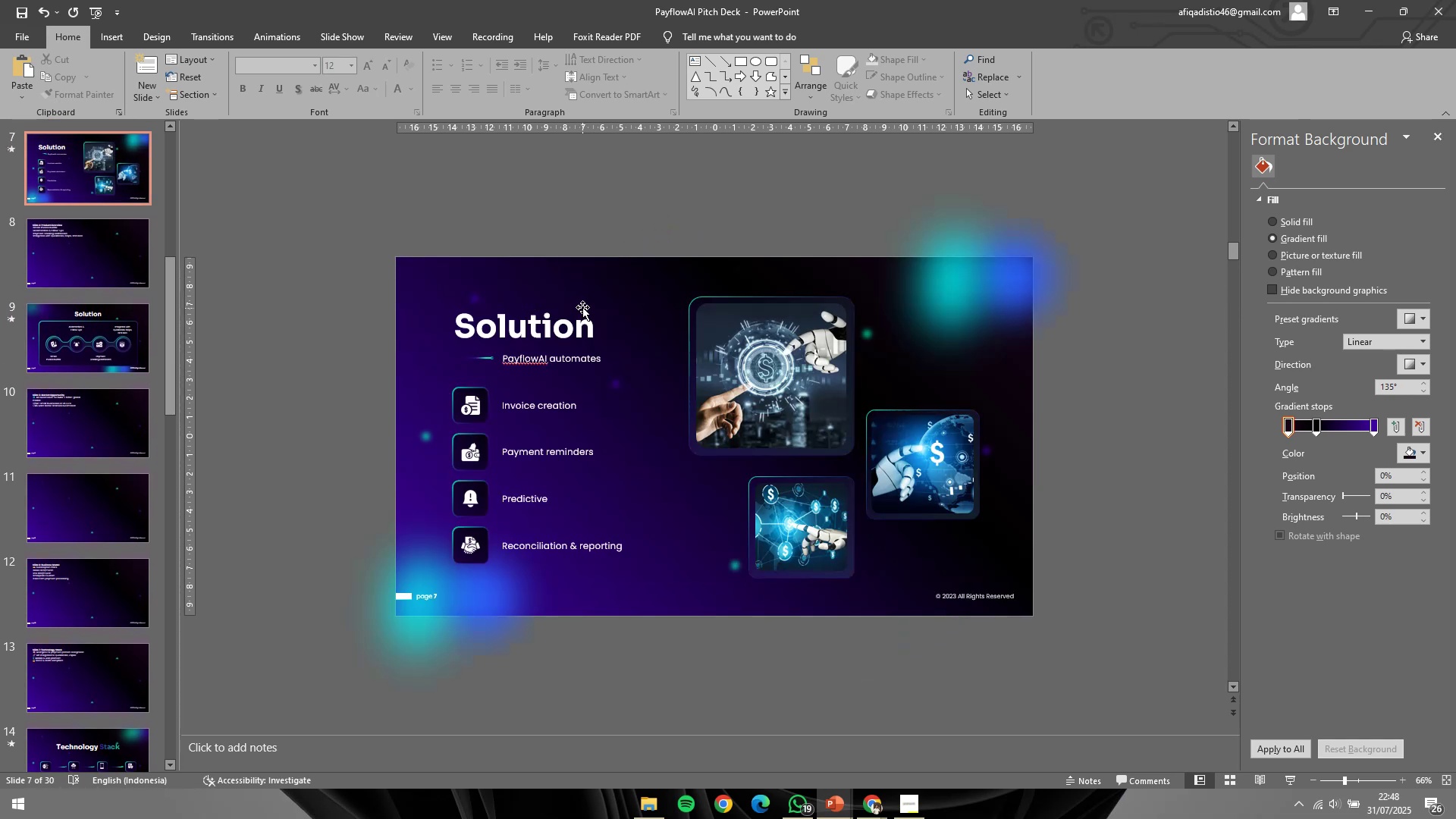 
left_click([585, 304])
 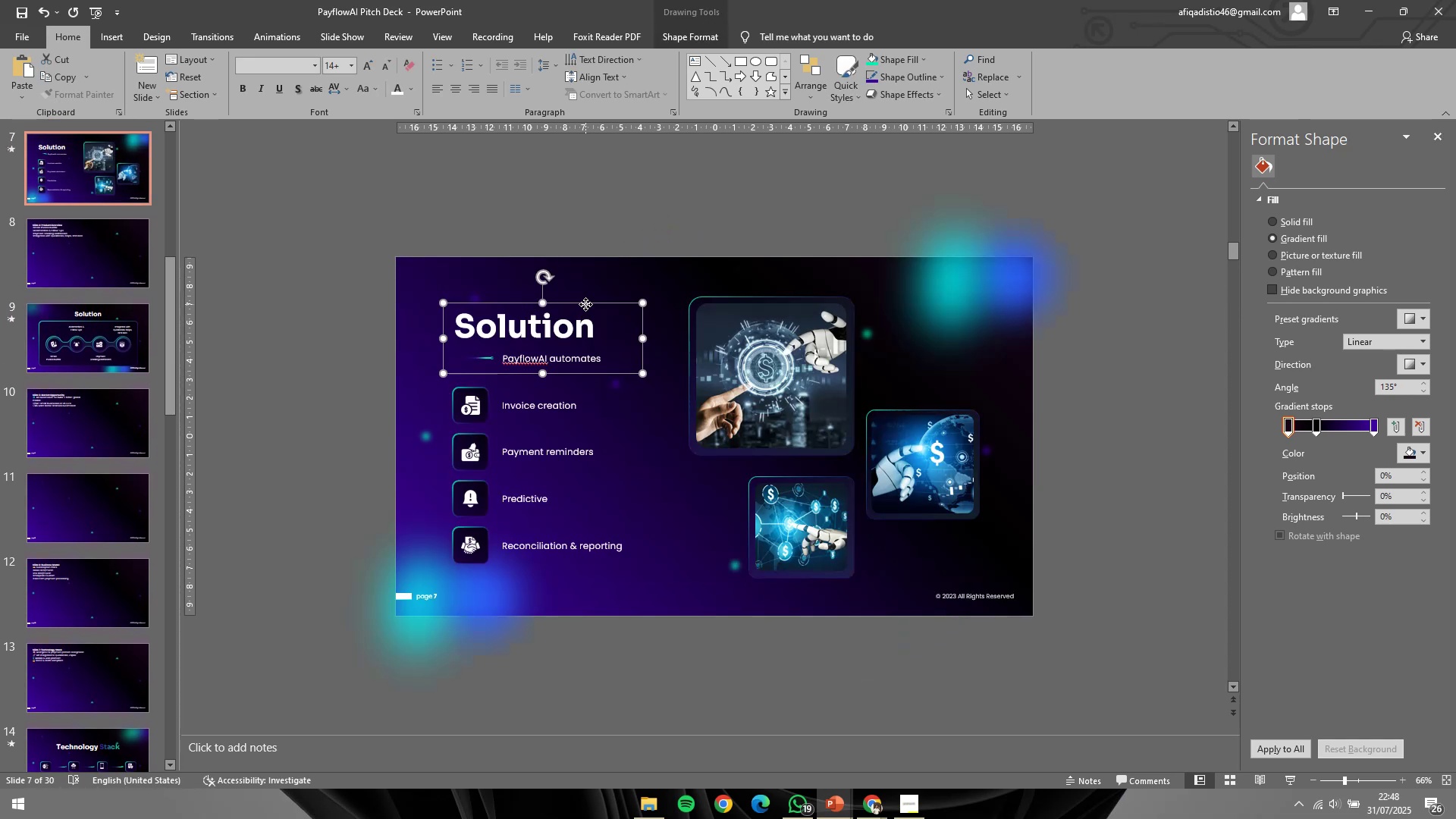 
key(Control+C)
 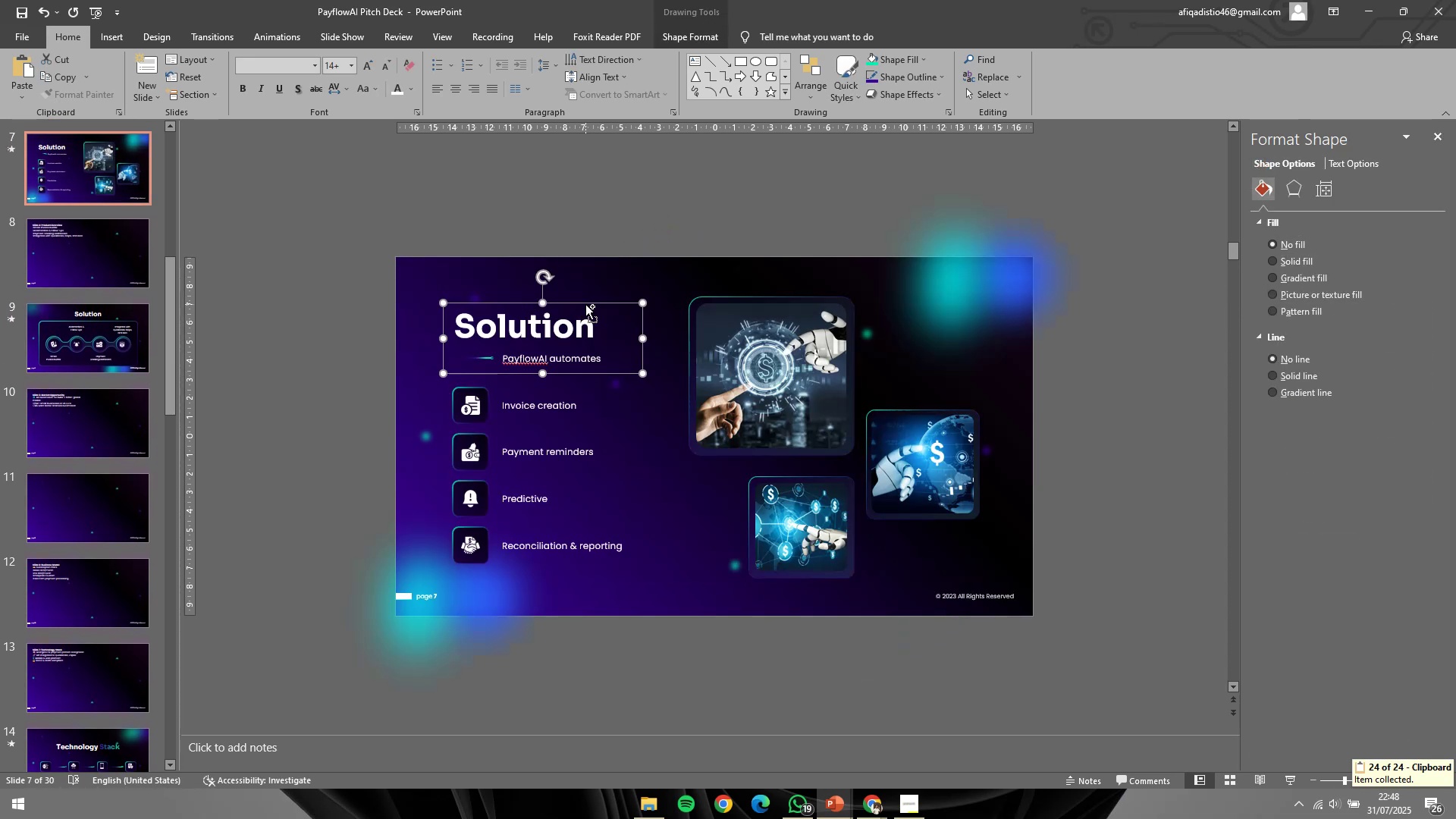 
key(Control+C)
 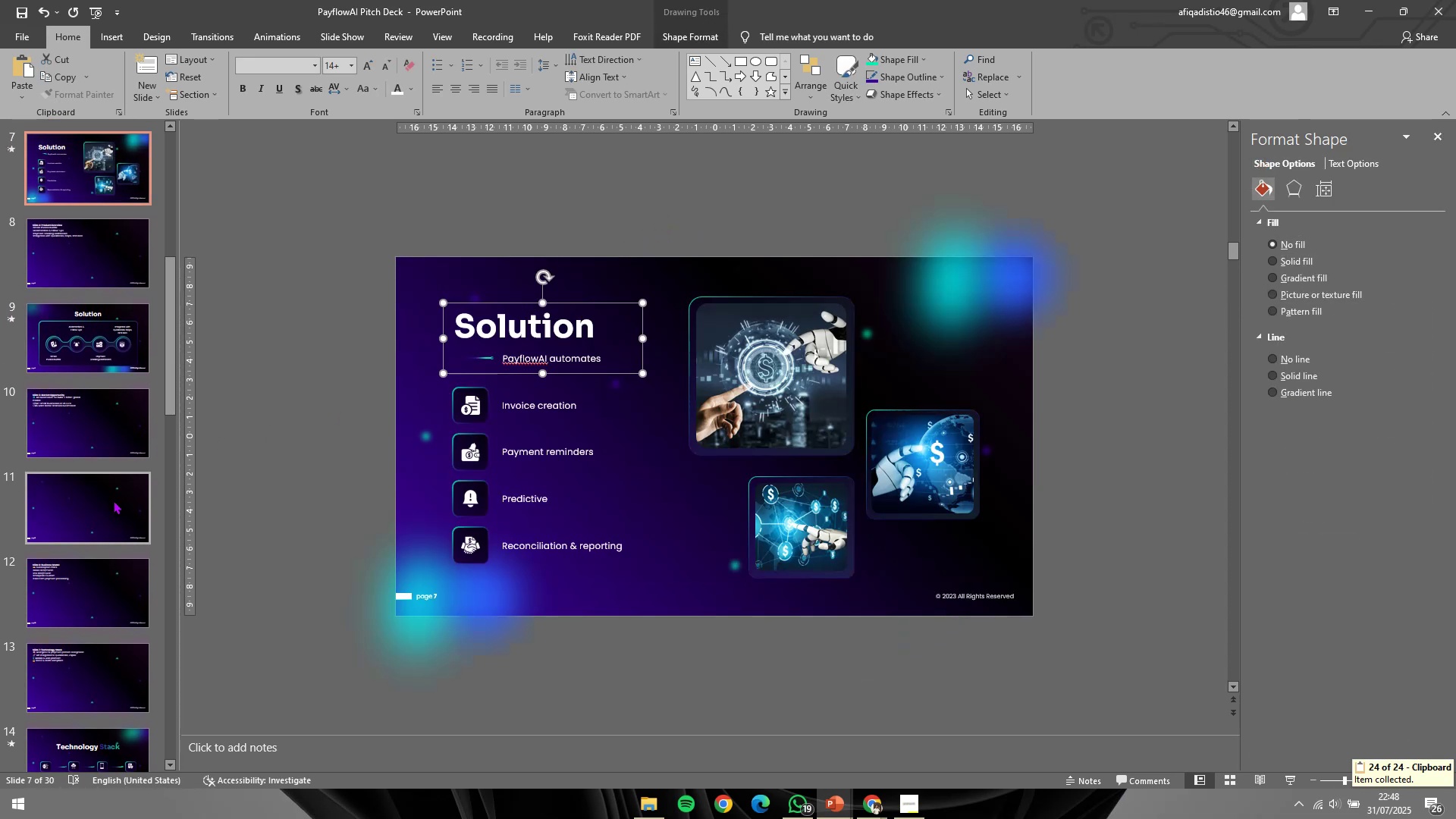 
left_click([111, 507])
 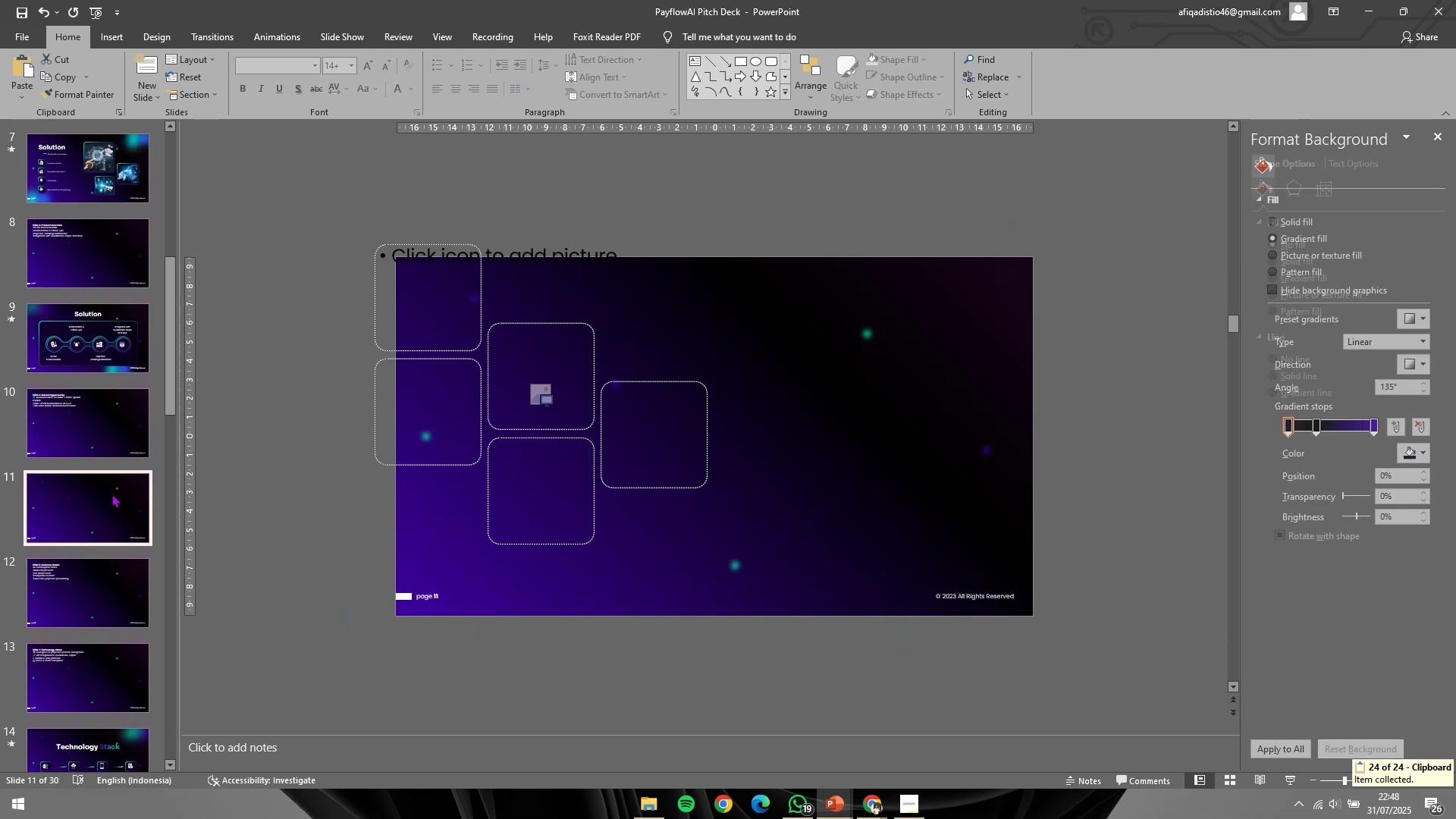 
key(Control+V)
 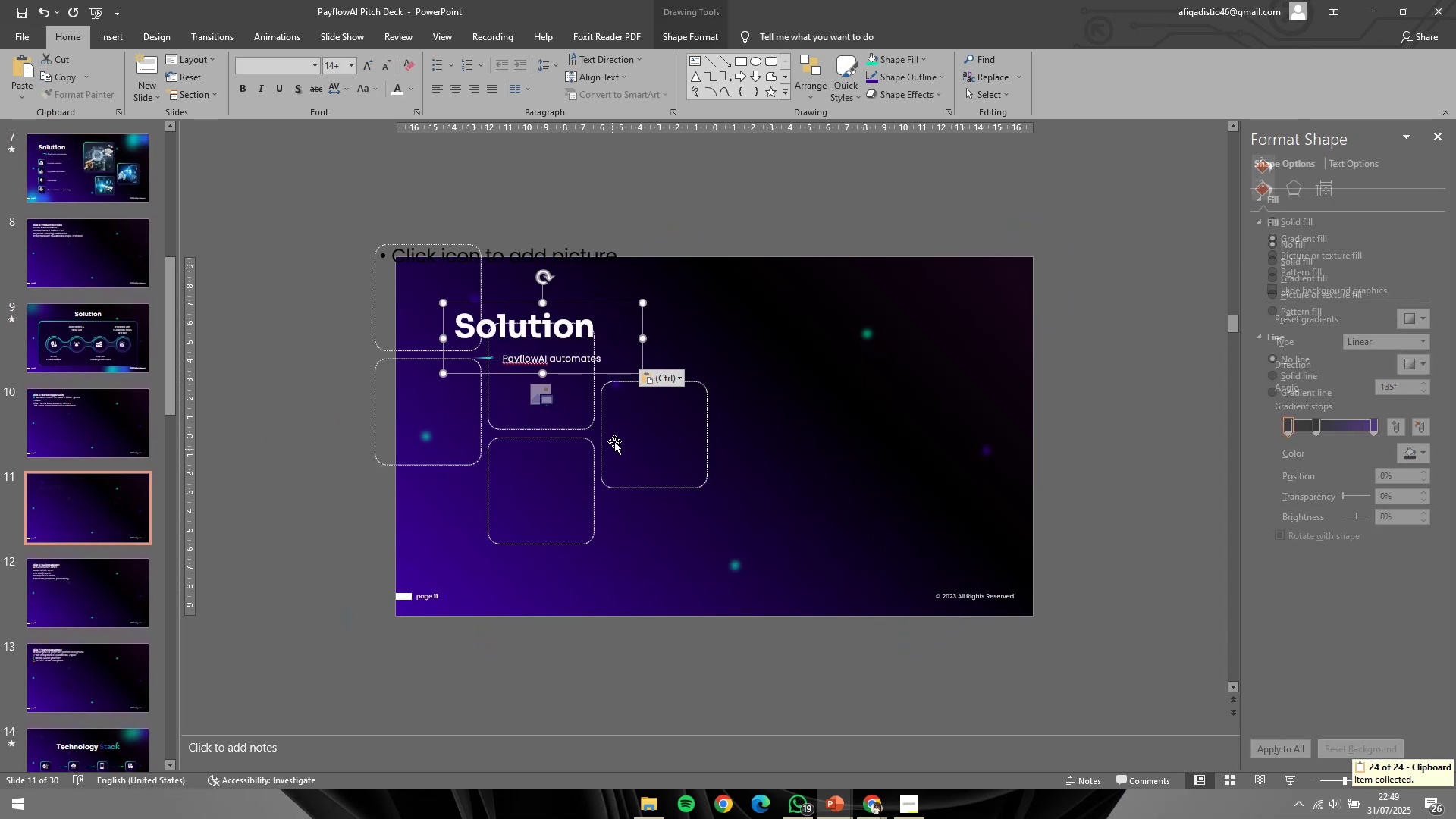 
hold_key(key=ShiftLeft, duration=1.33)
 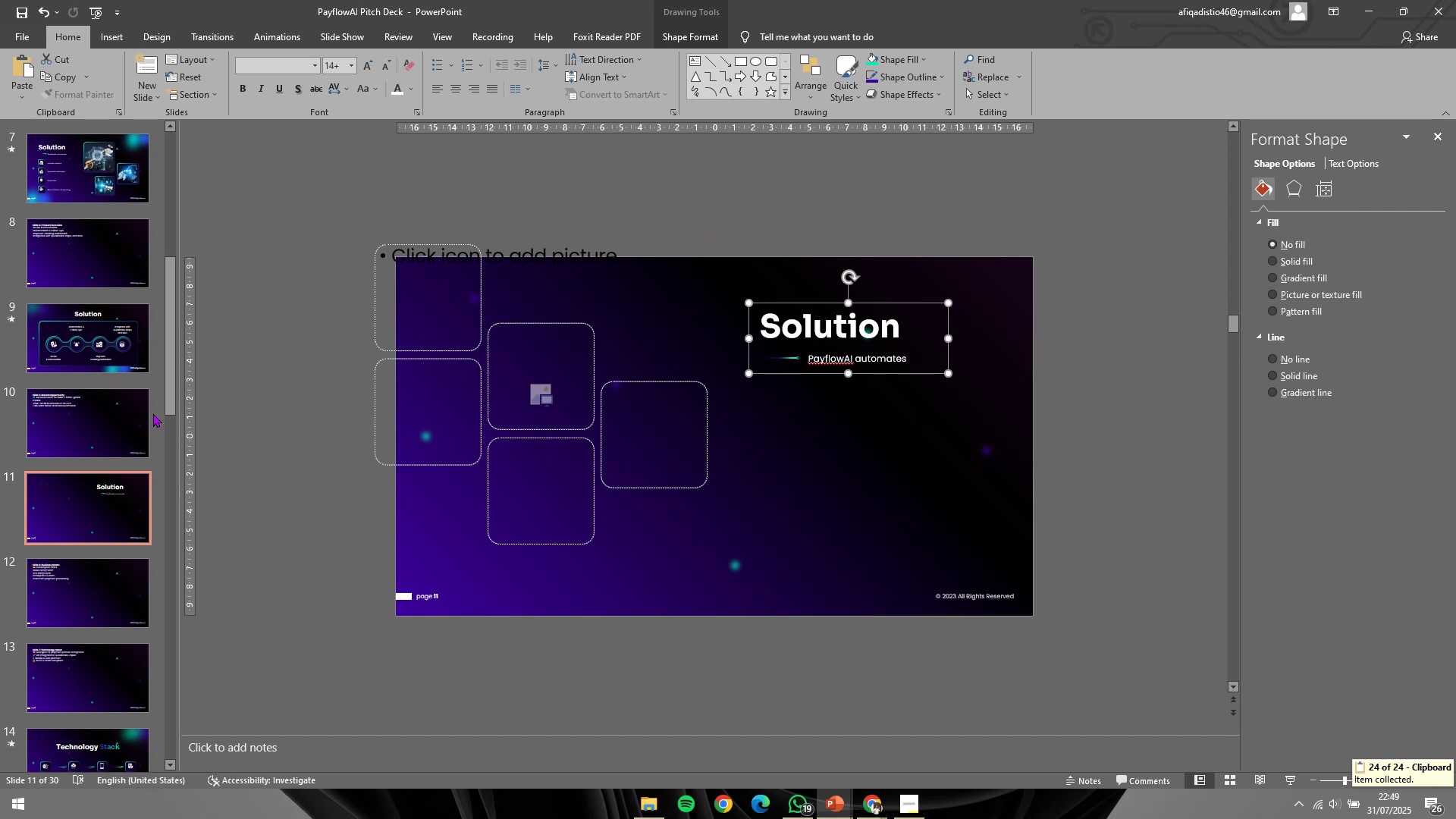 
left_click([125, 425])
 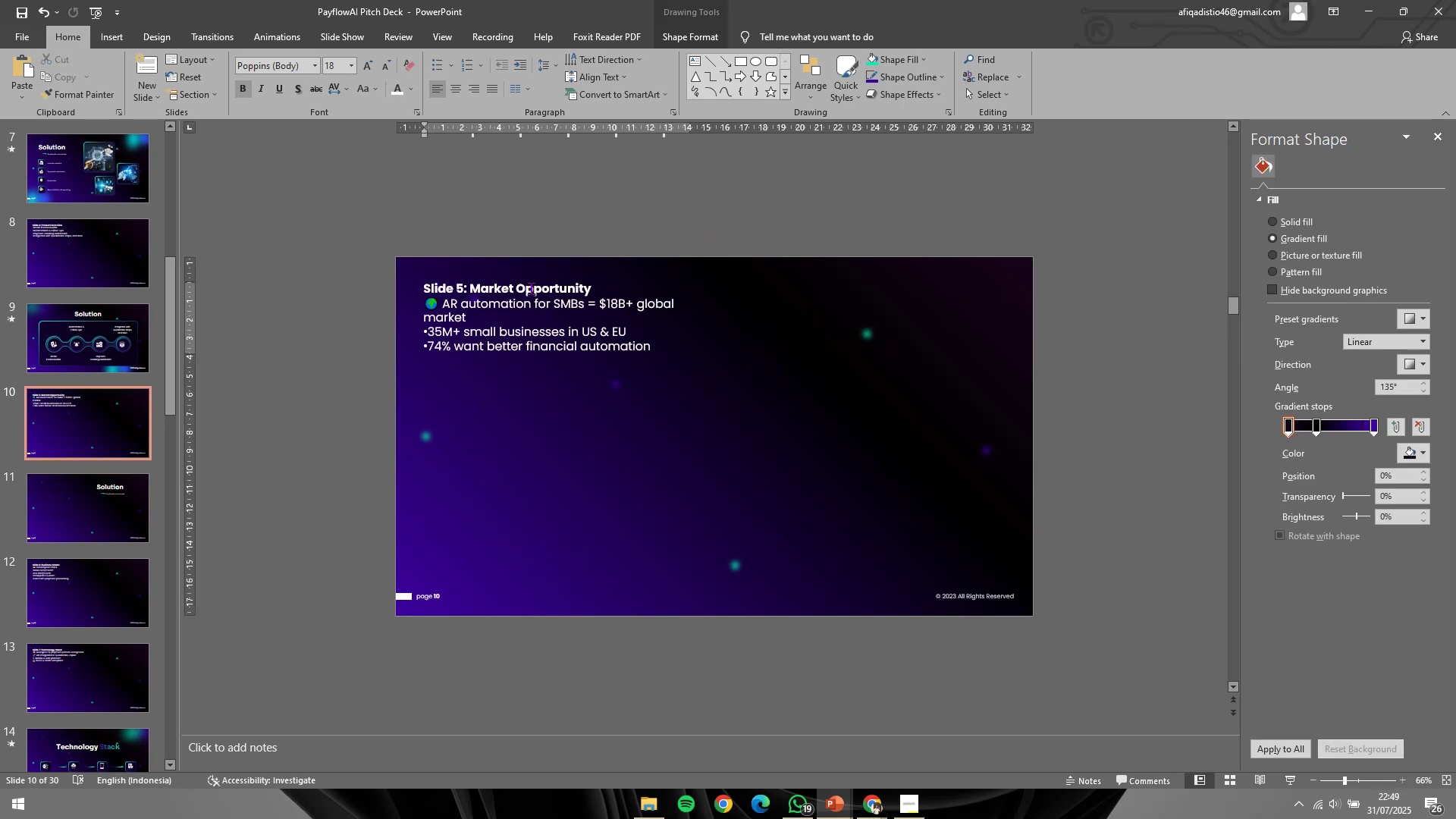 
key(Control+C)
 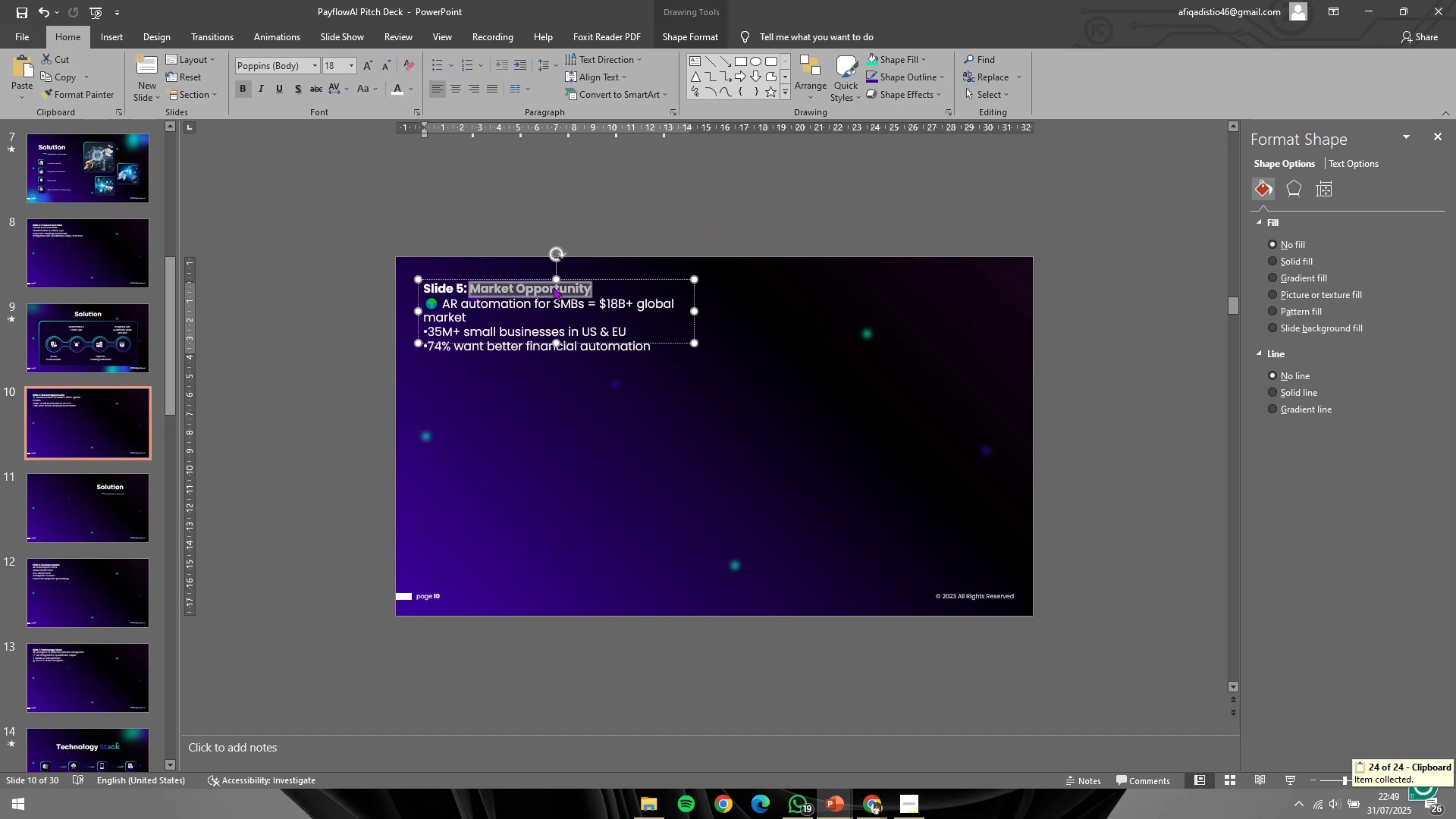 
key(Control+C)
 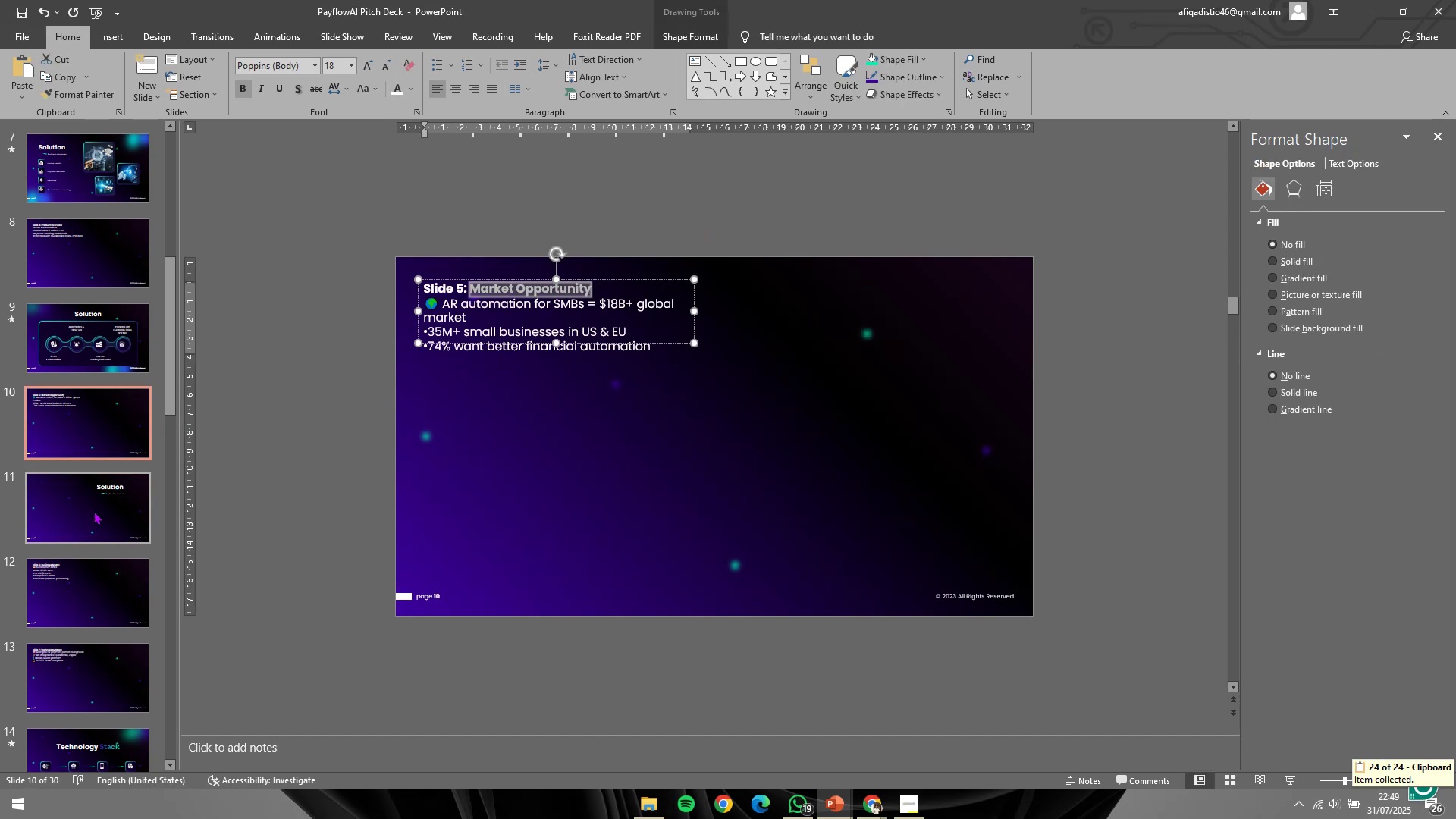 
left_click([91, 513])
 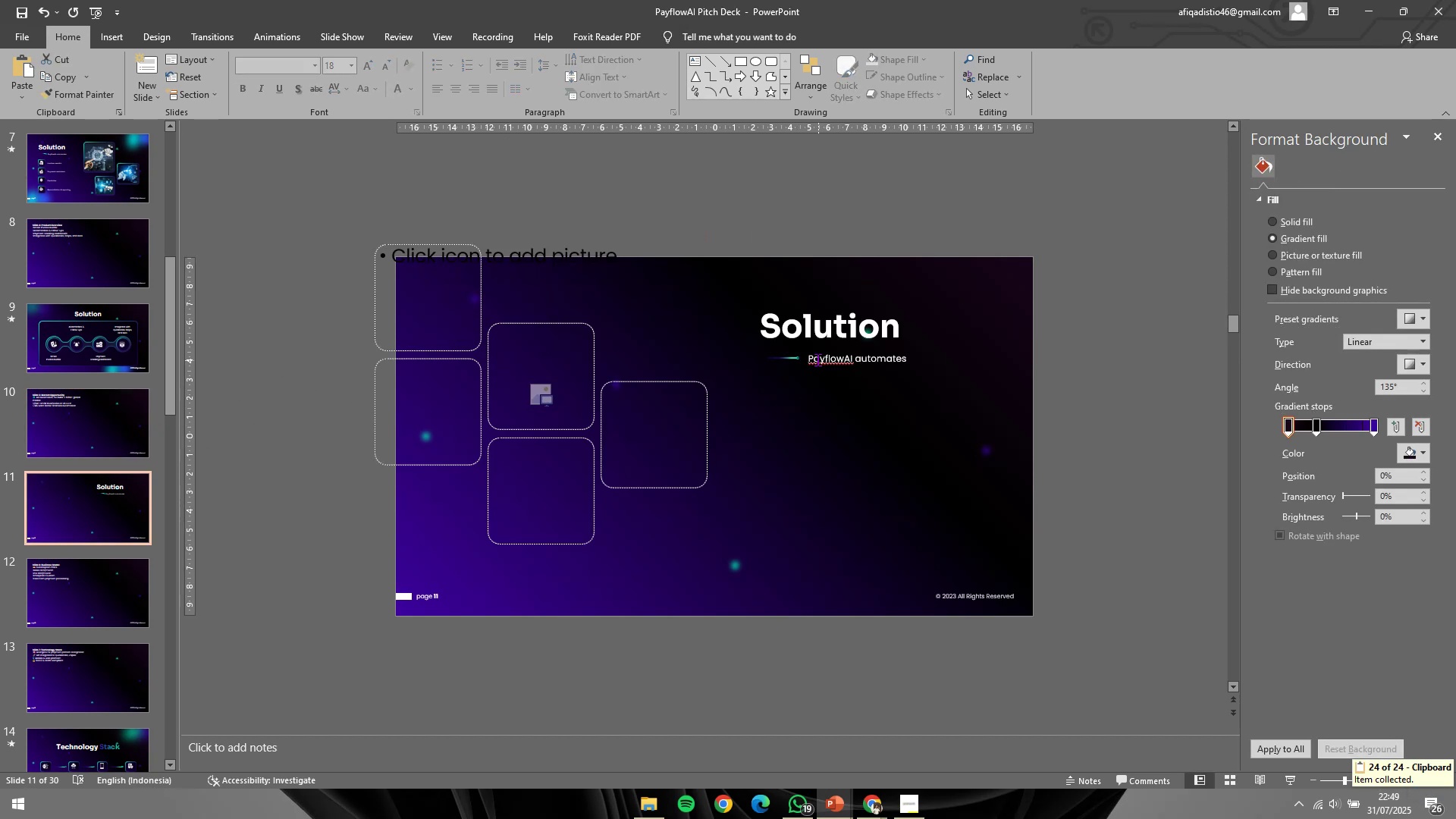 
left_click([836, 332])
 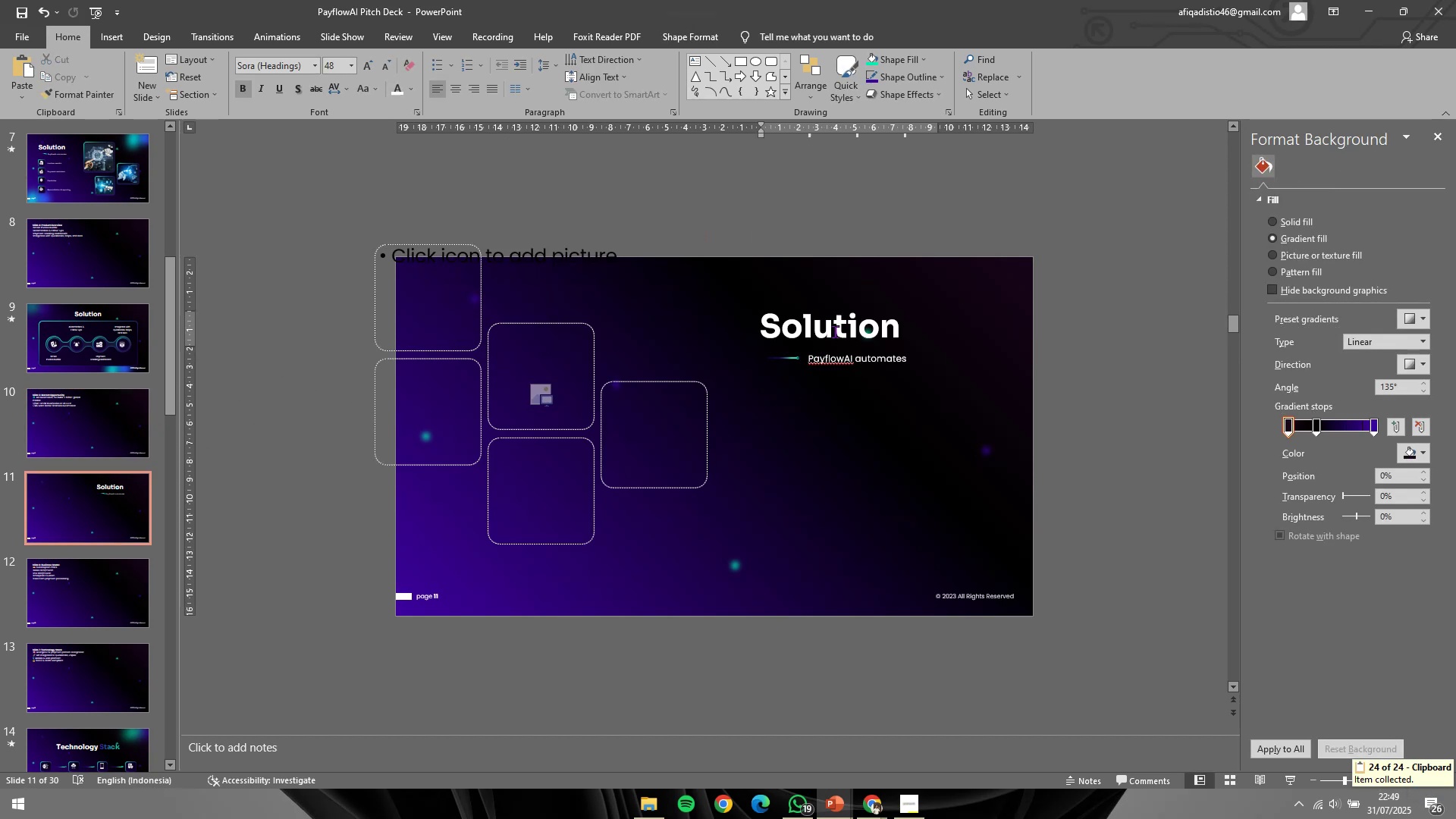 
key(Control+ControlLeft)
 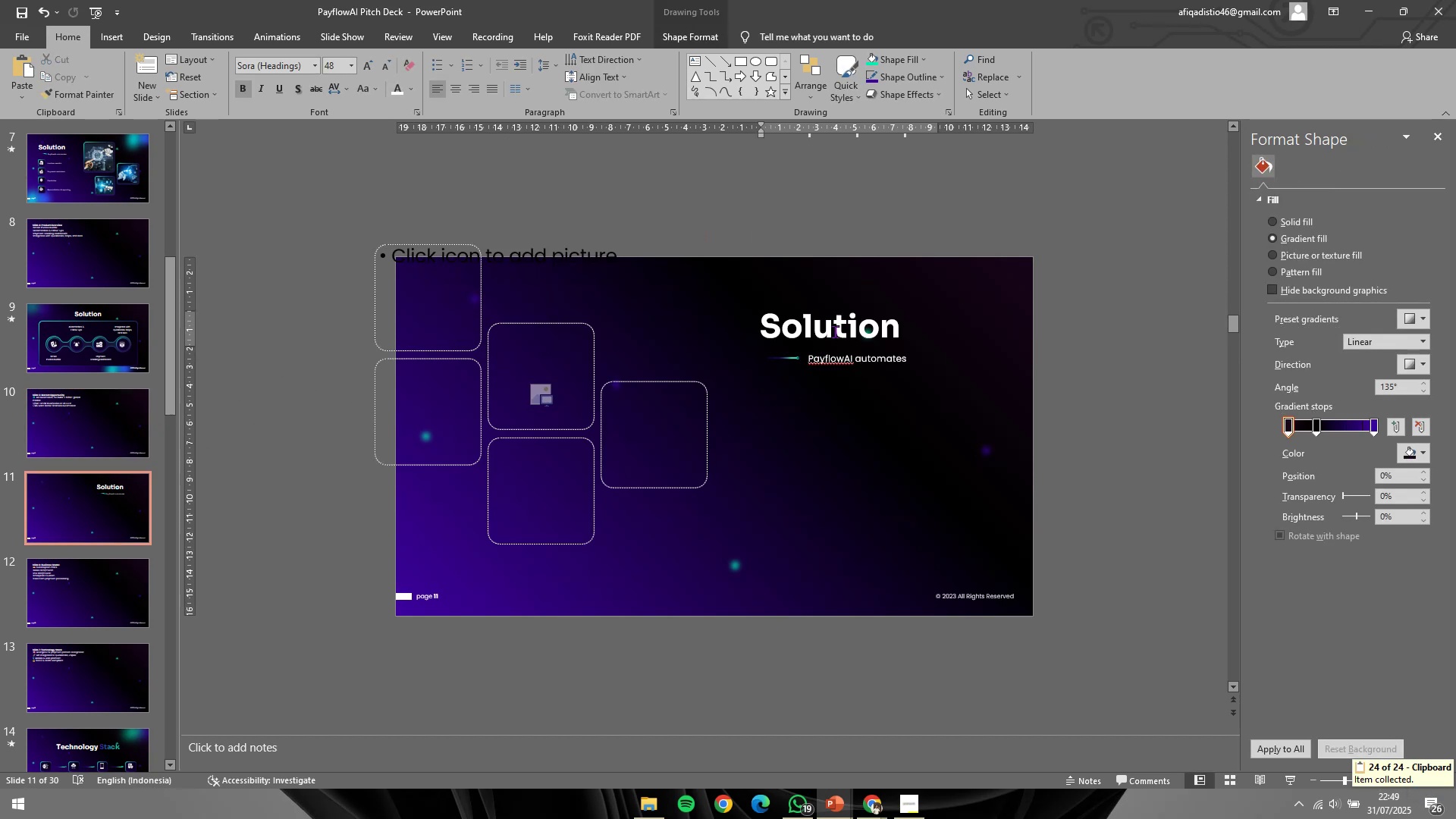 
key(Control+A)
 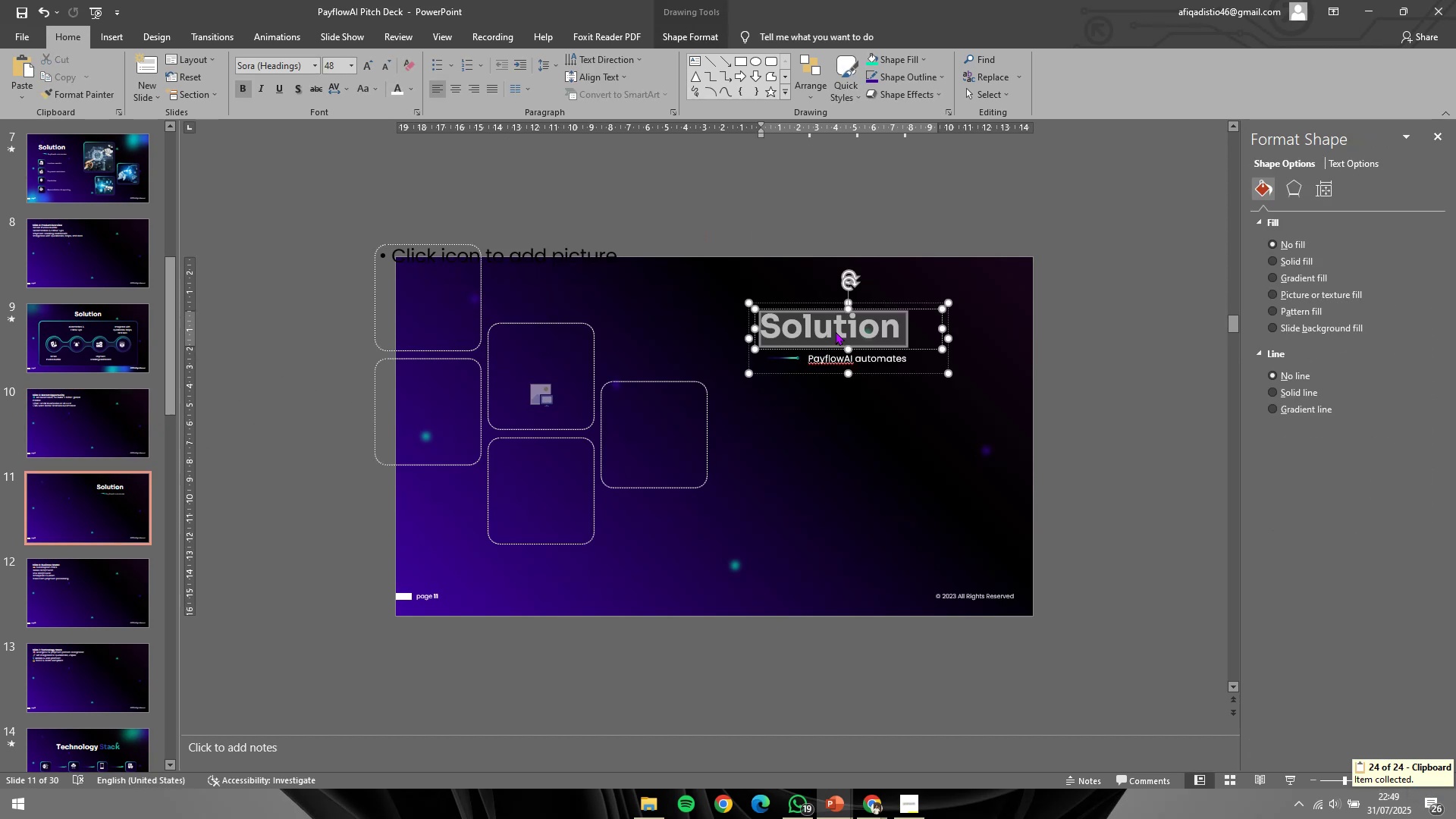 
right_click([836, 331])
 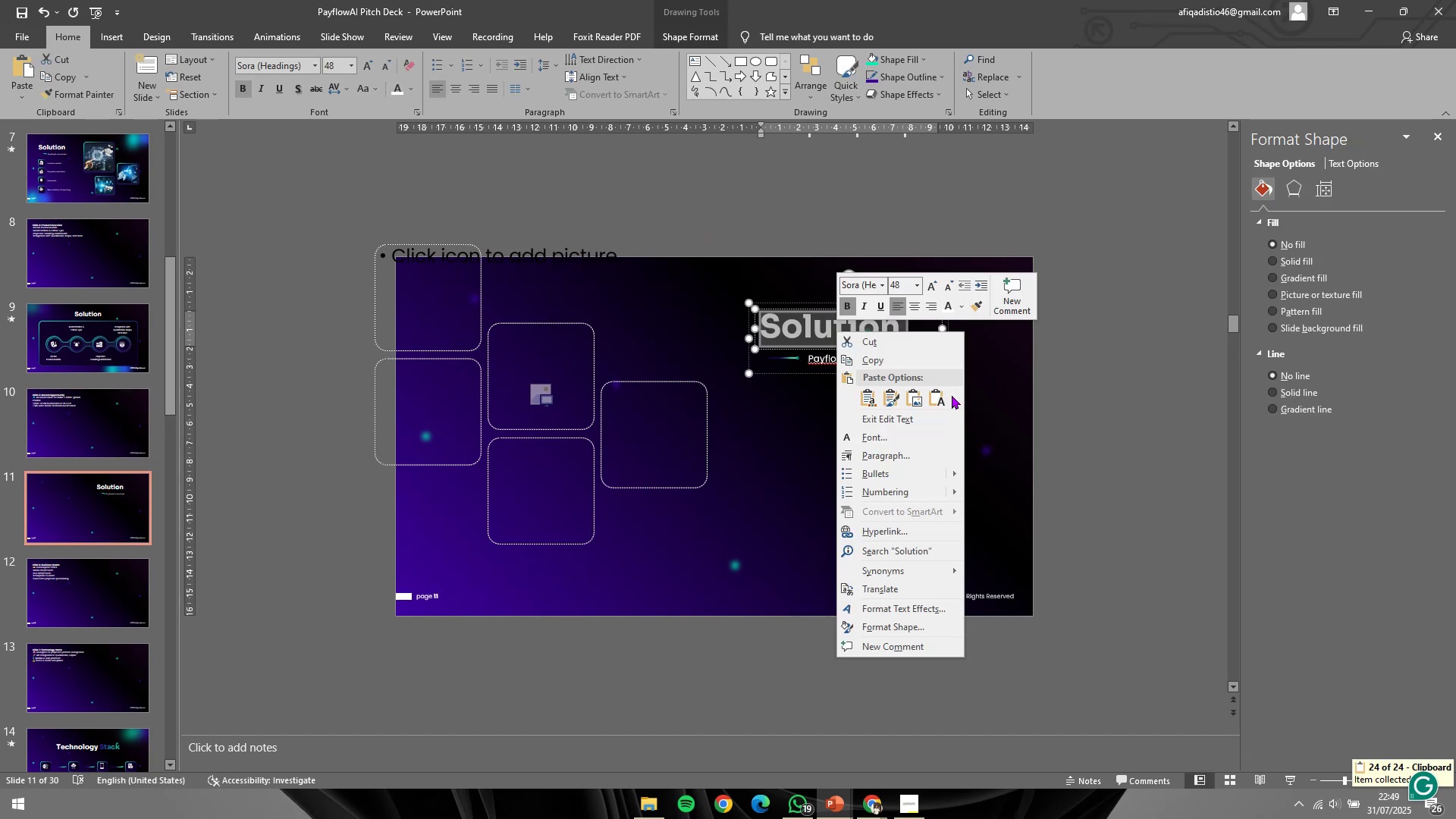 
left_click([936, 402])
 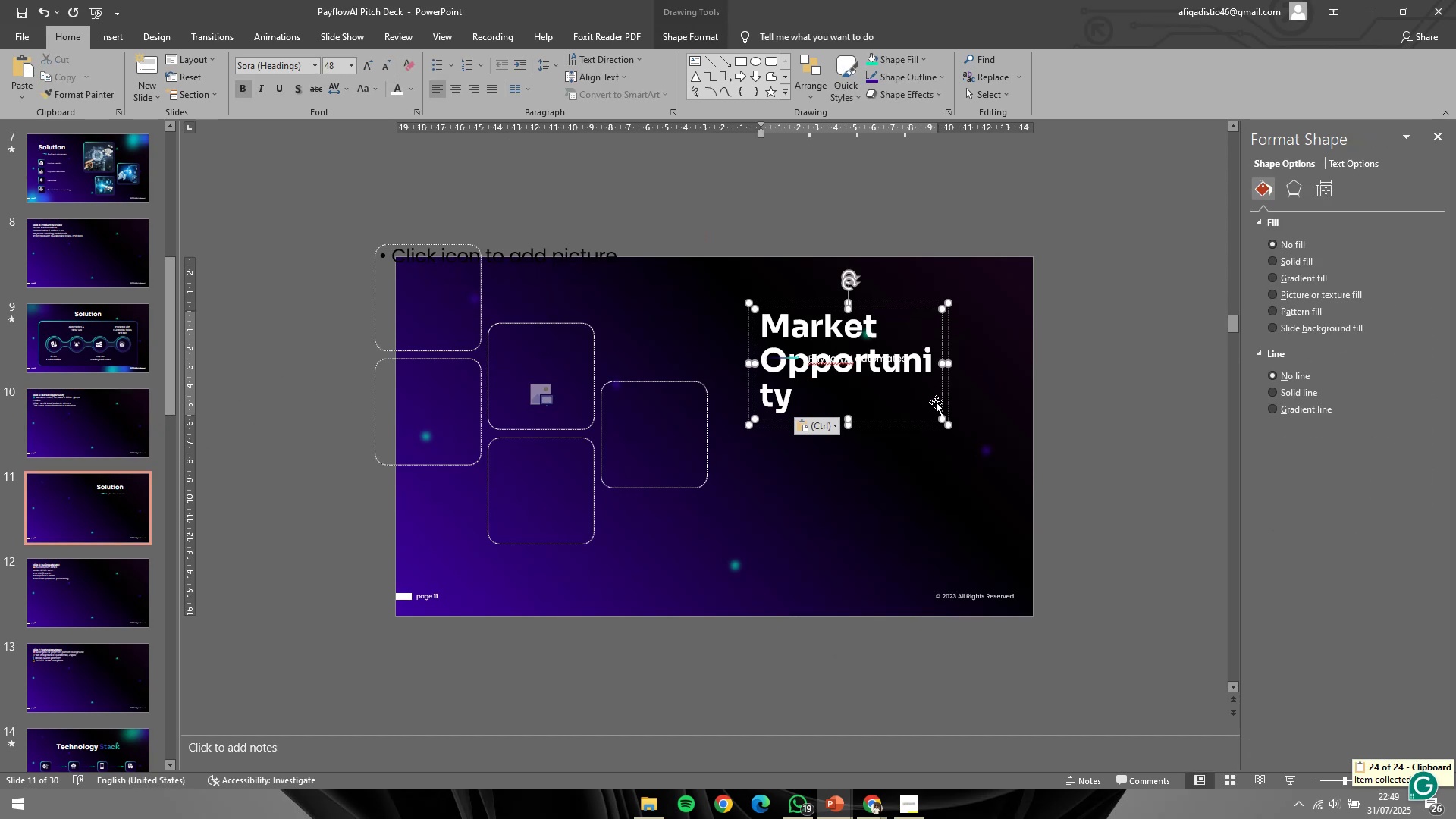 
hold_key(key=ControlLeft, duration=0.48)
scroll: coordinate [1068, 445], scroll_direction: up, amount: 2.0
 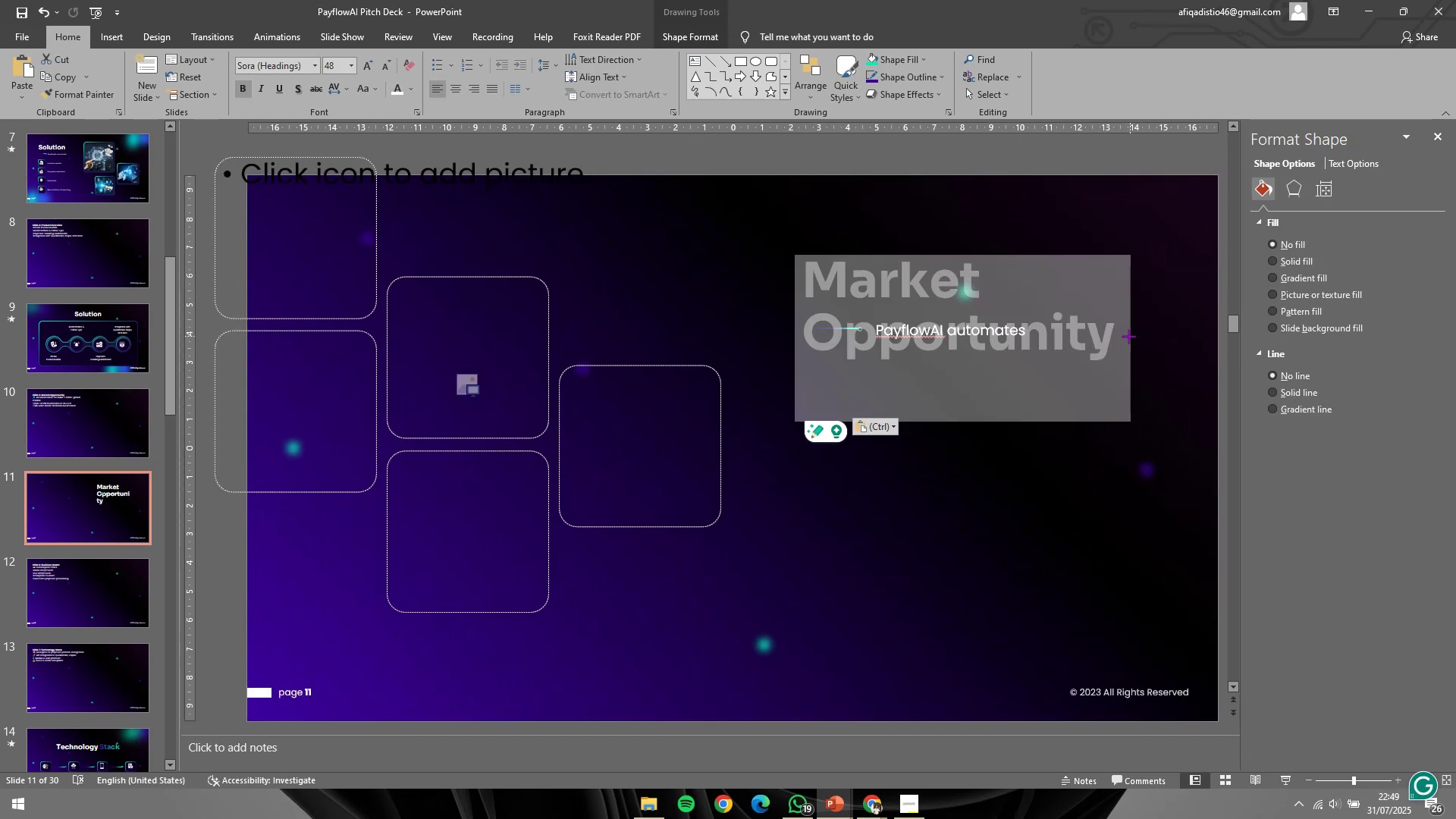 
double_click([1084, 346])
 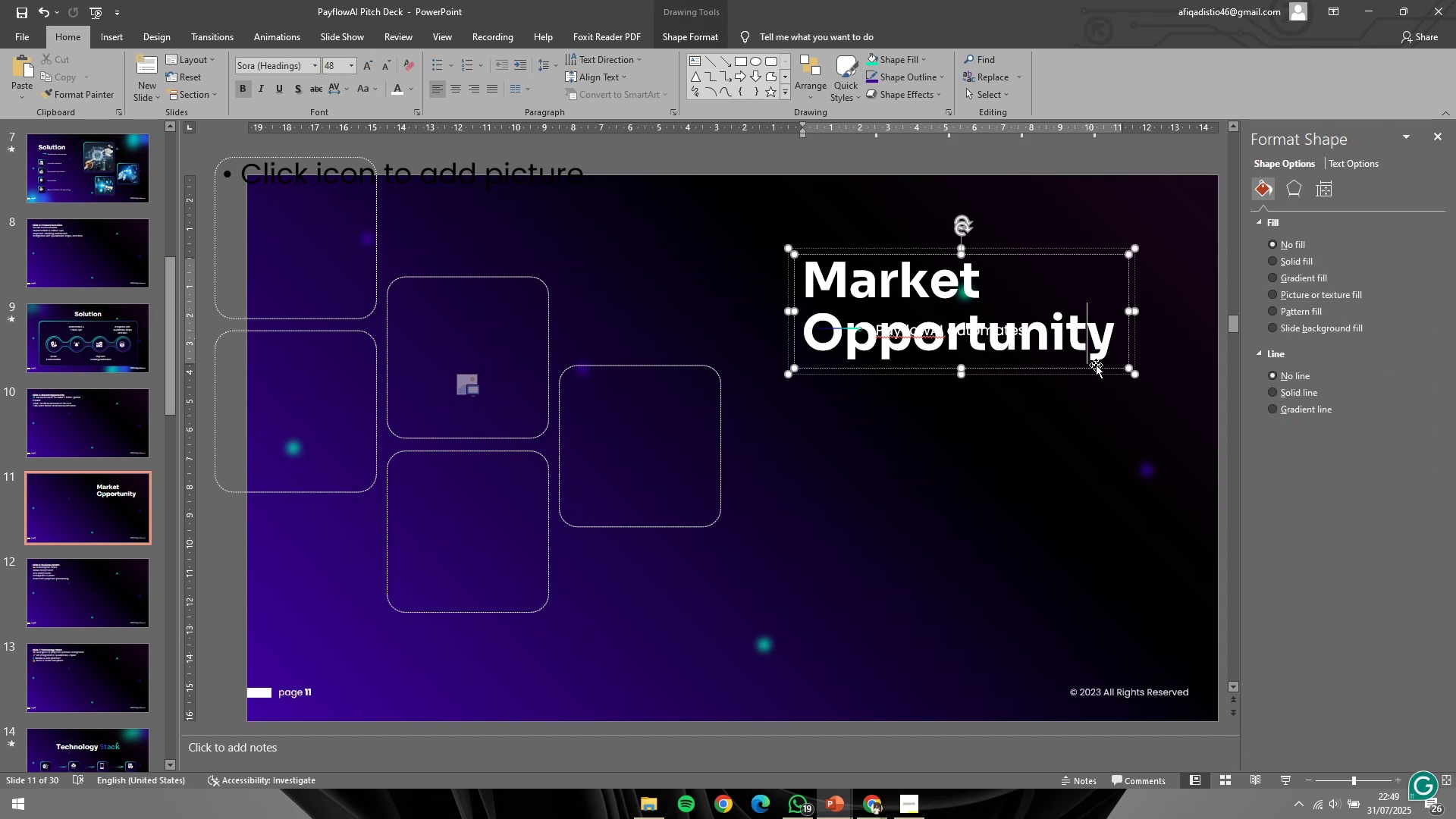 
left_click([1097, 365])
 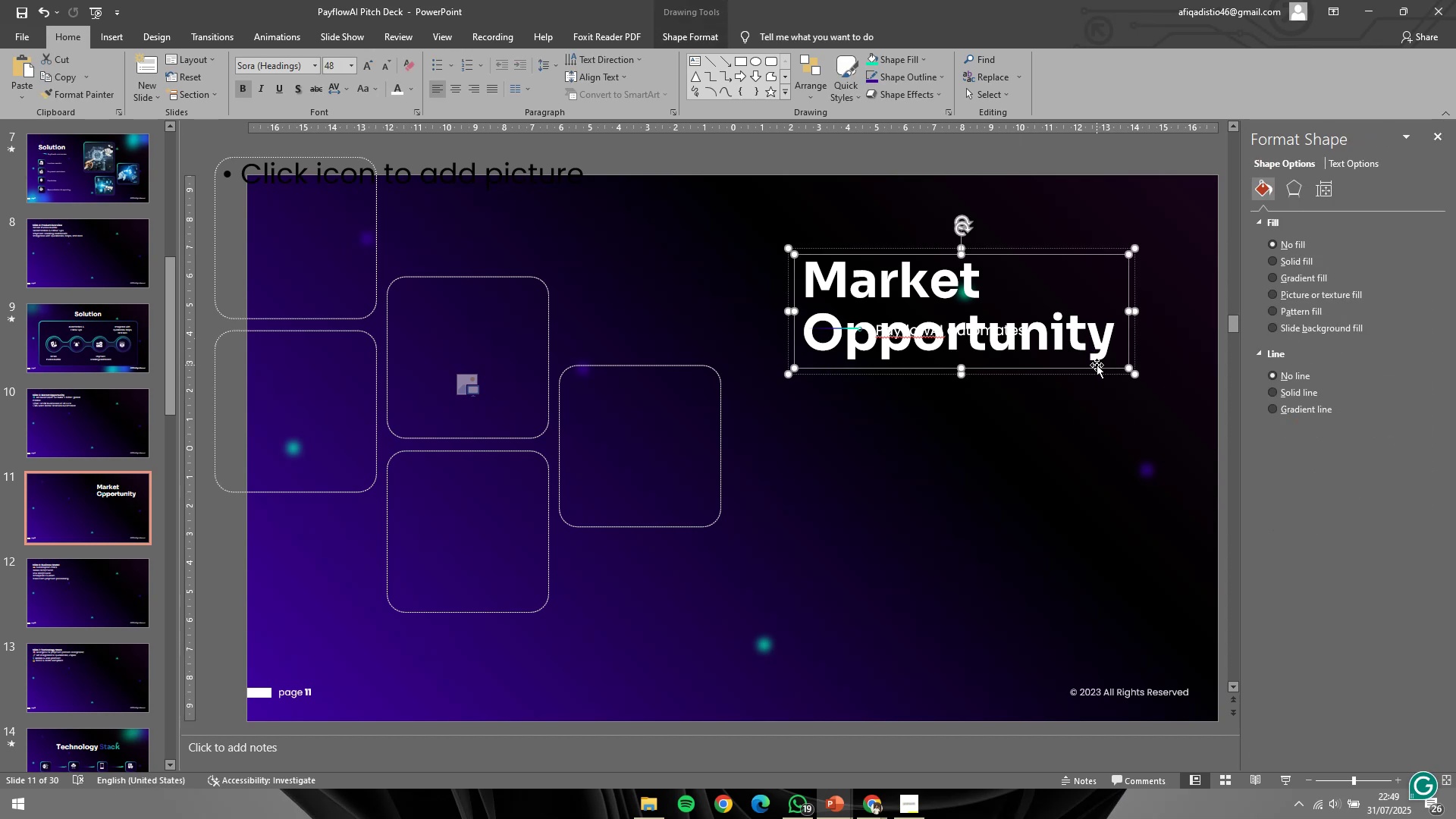 
hold_key(key=ShiftLeft, duration=1.52)
 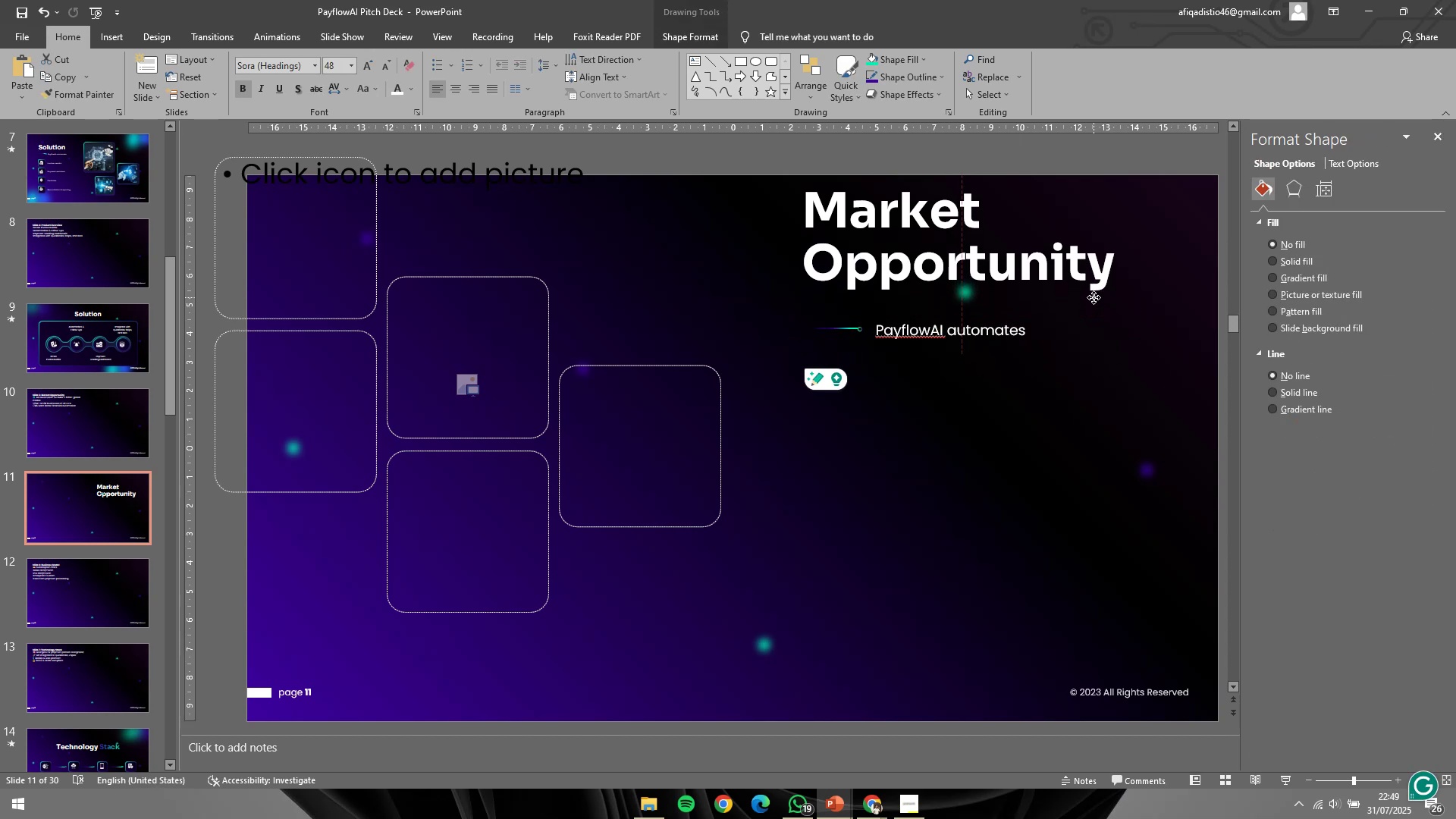 
hold_key(key=ShiftLeft, duration=1.52)
 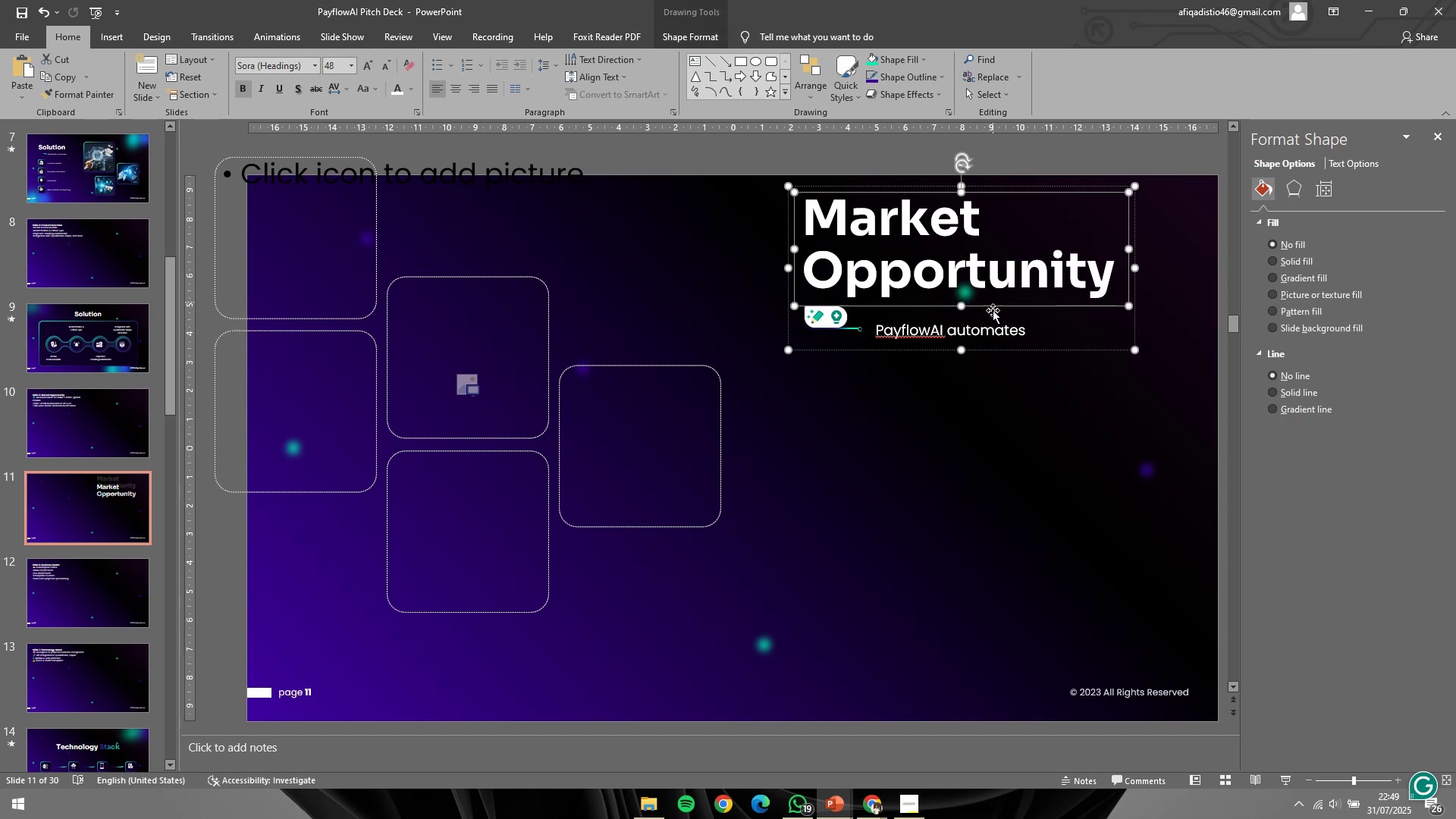 
key(Shift+ShiftLeft)
 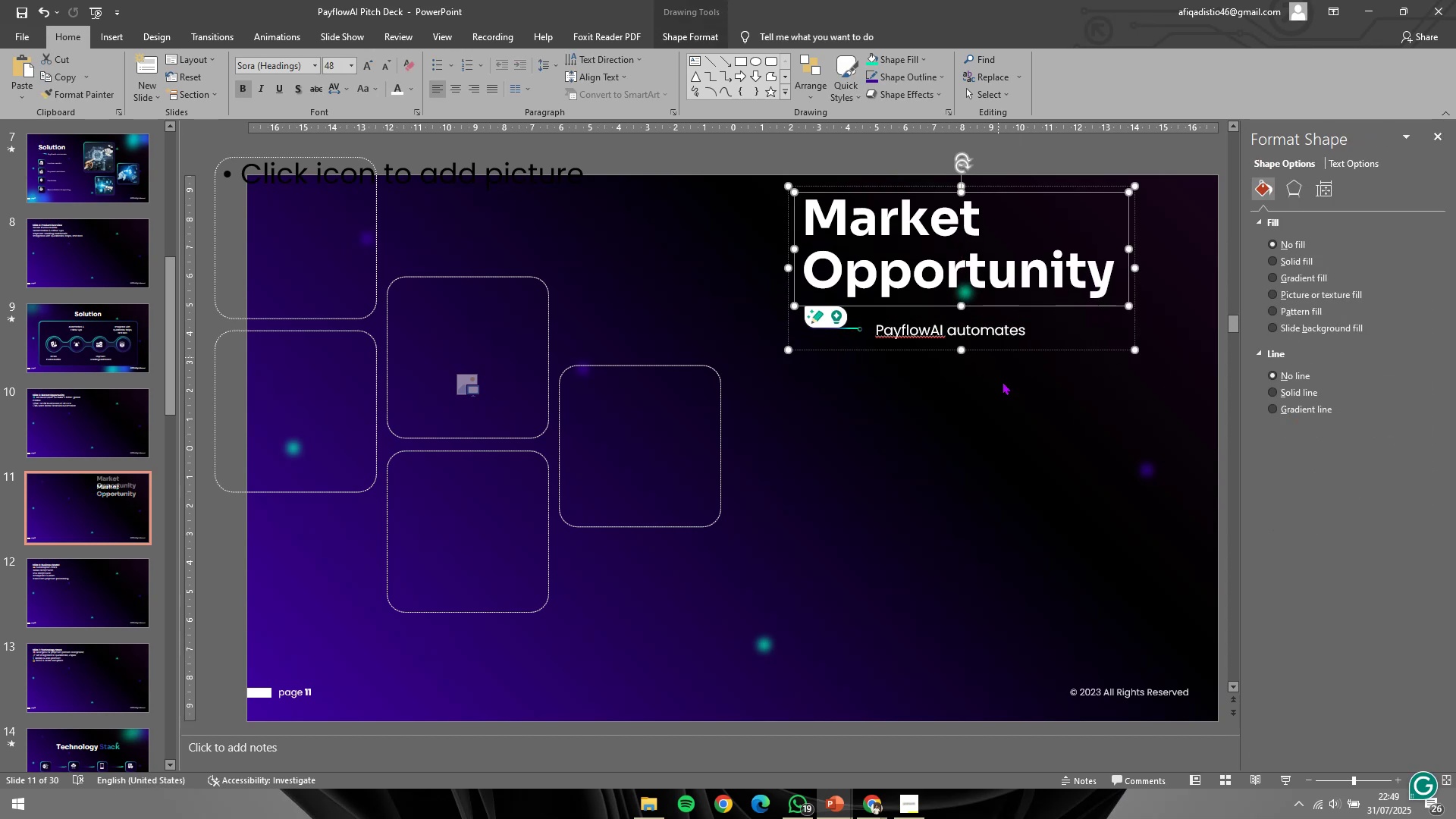 
key(Shift+ShiftLeft)
 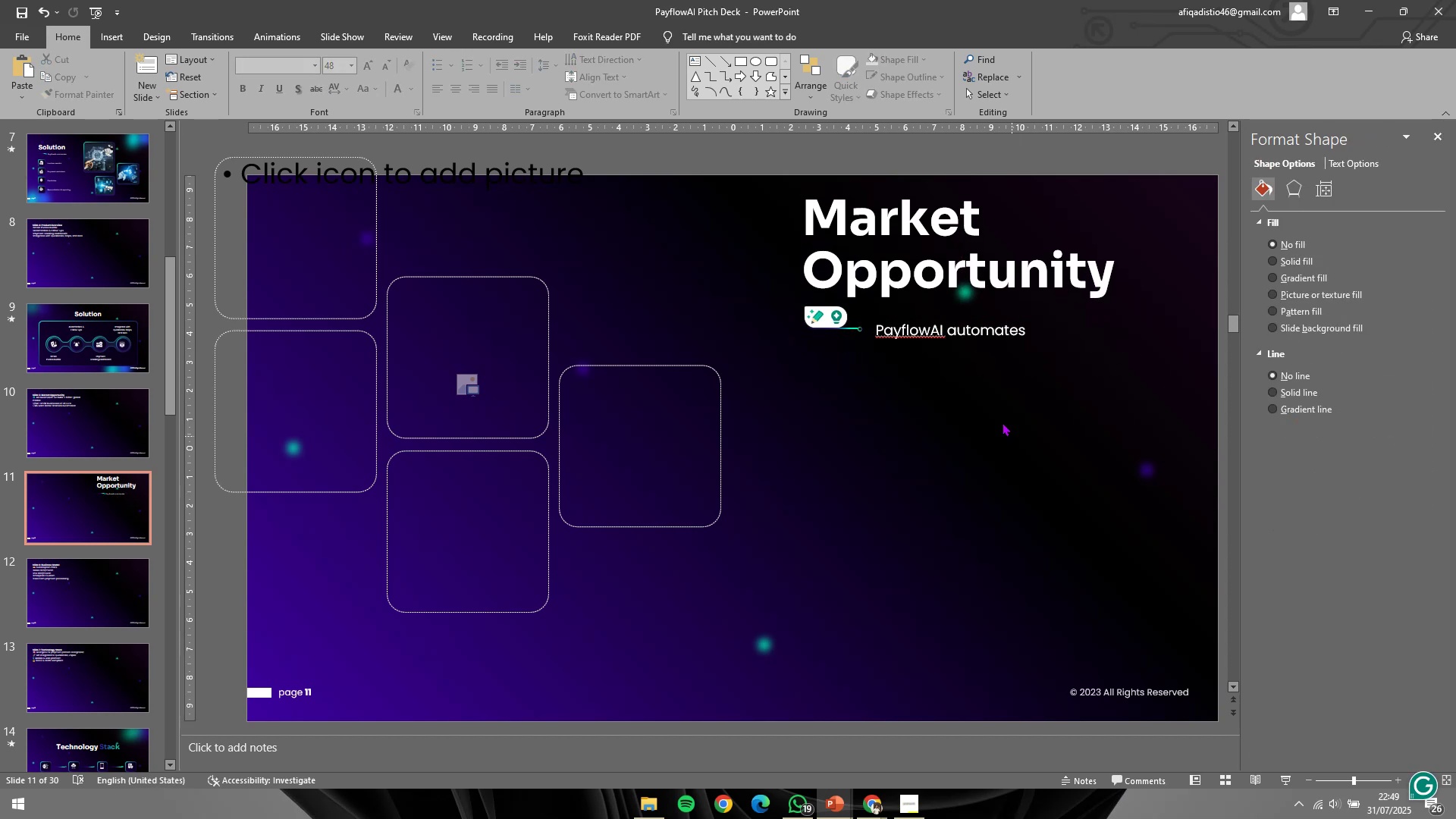 
hold_key(key=ShiftLeft, duration=0.93)
 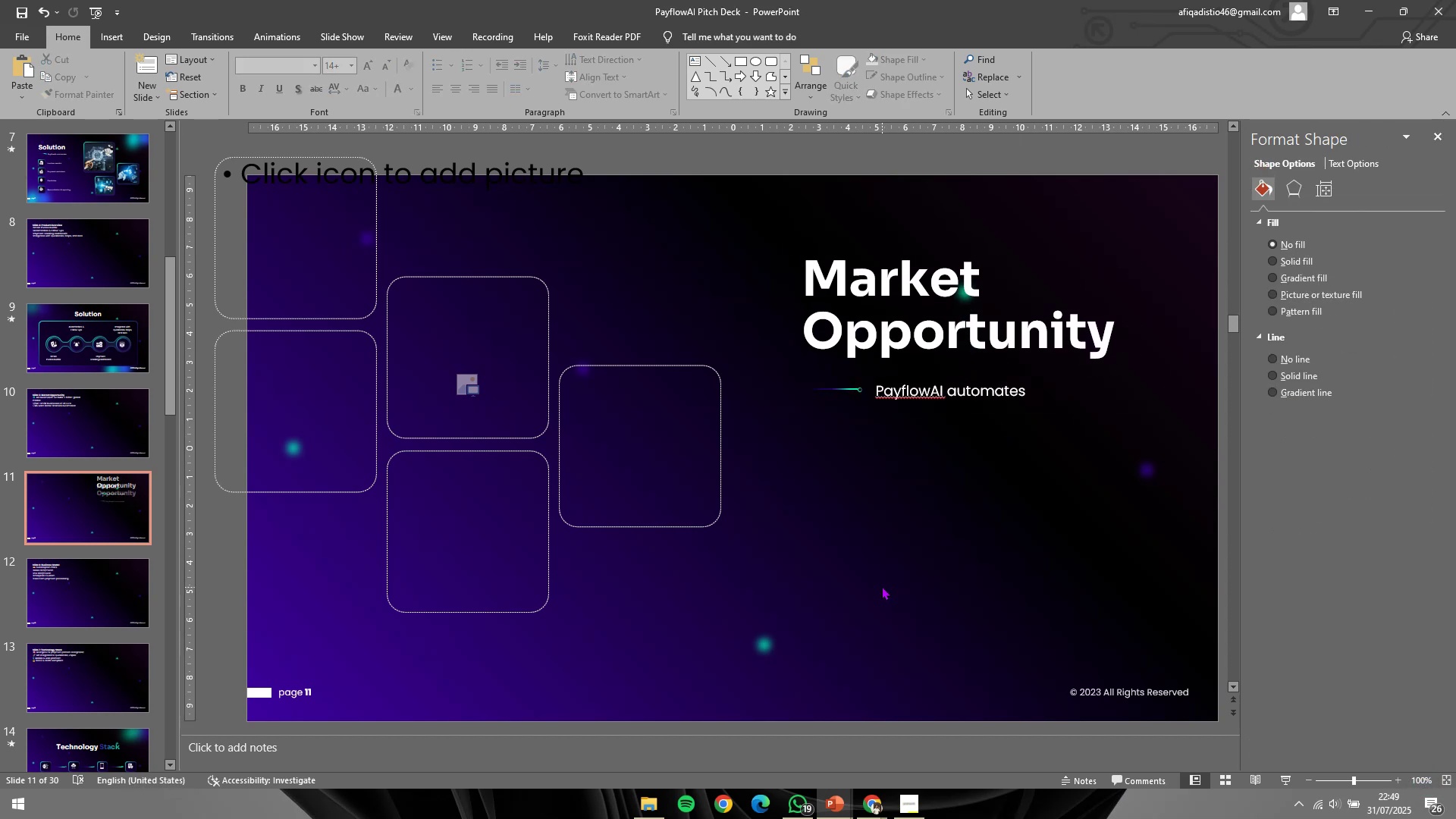 
hold_key(key=ControlLeft, duration=0.35)
scroll: coordinate [846, 553], scroll_direction: down, amount: 1.0
 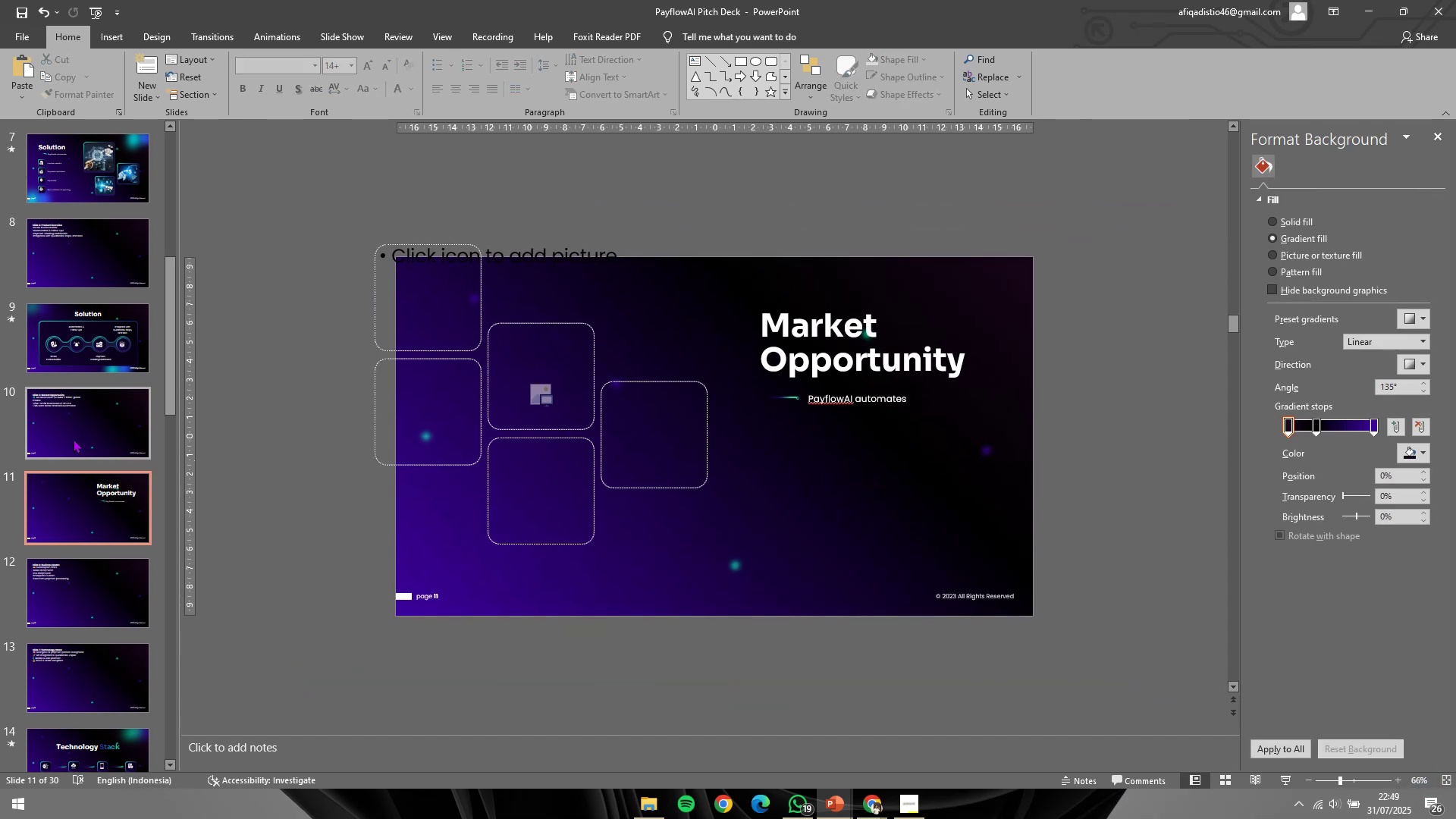 
scroll: coordinate [74, 438], scroll_direction: up, amount: 2.0
 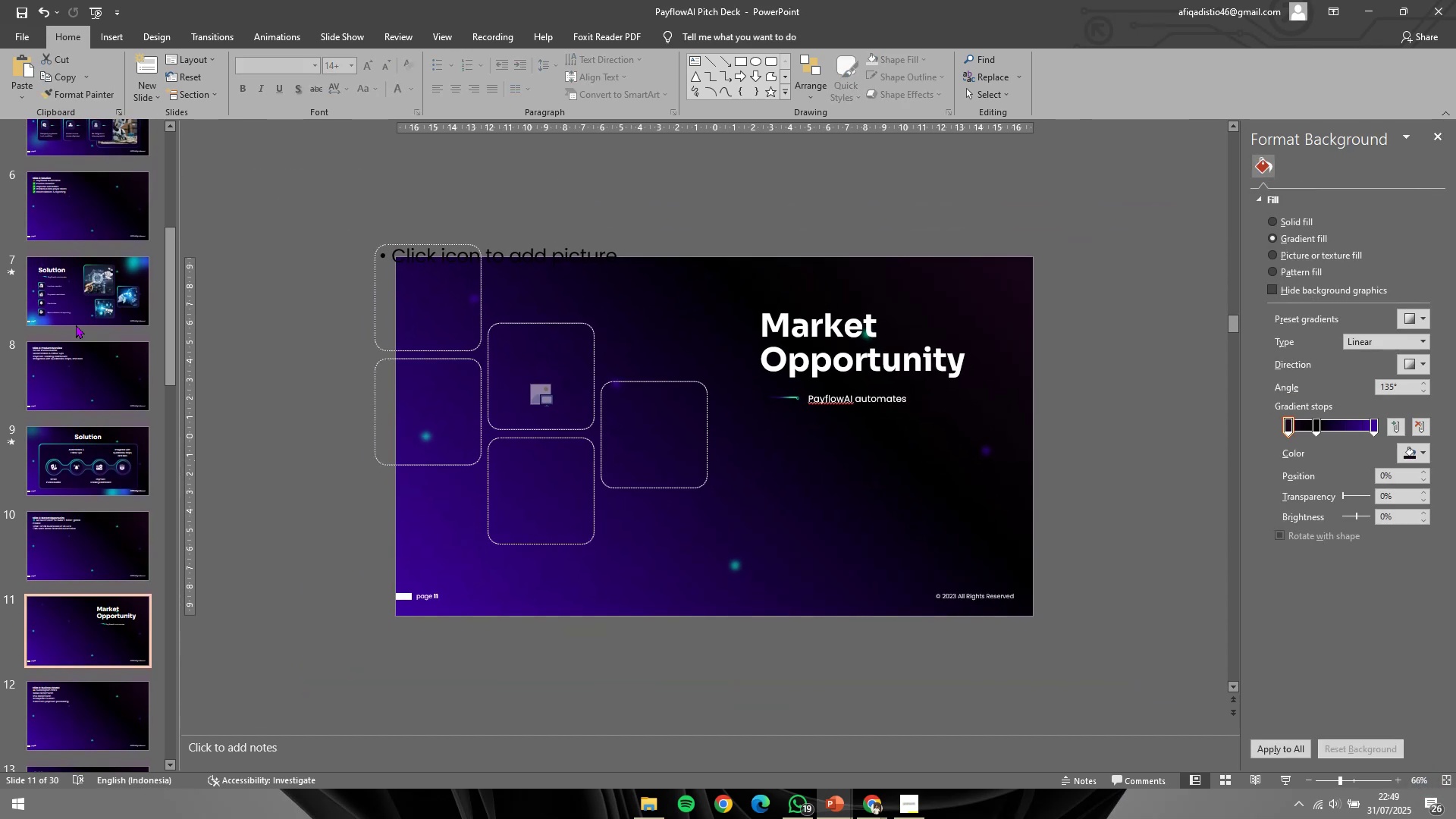 
left_click([79, 306])
 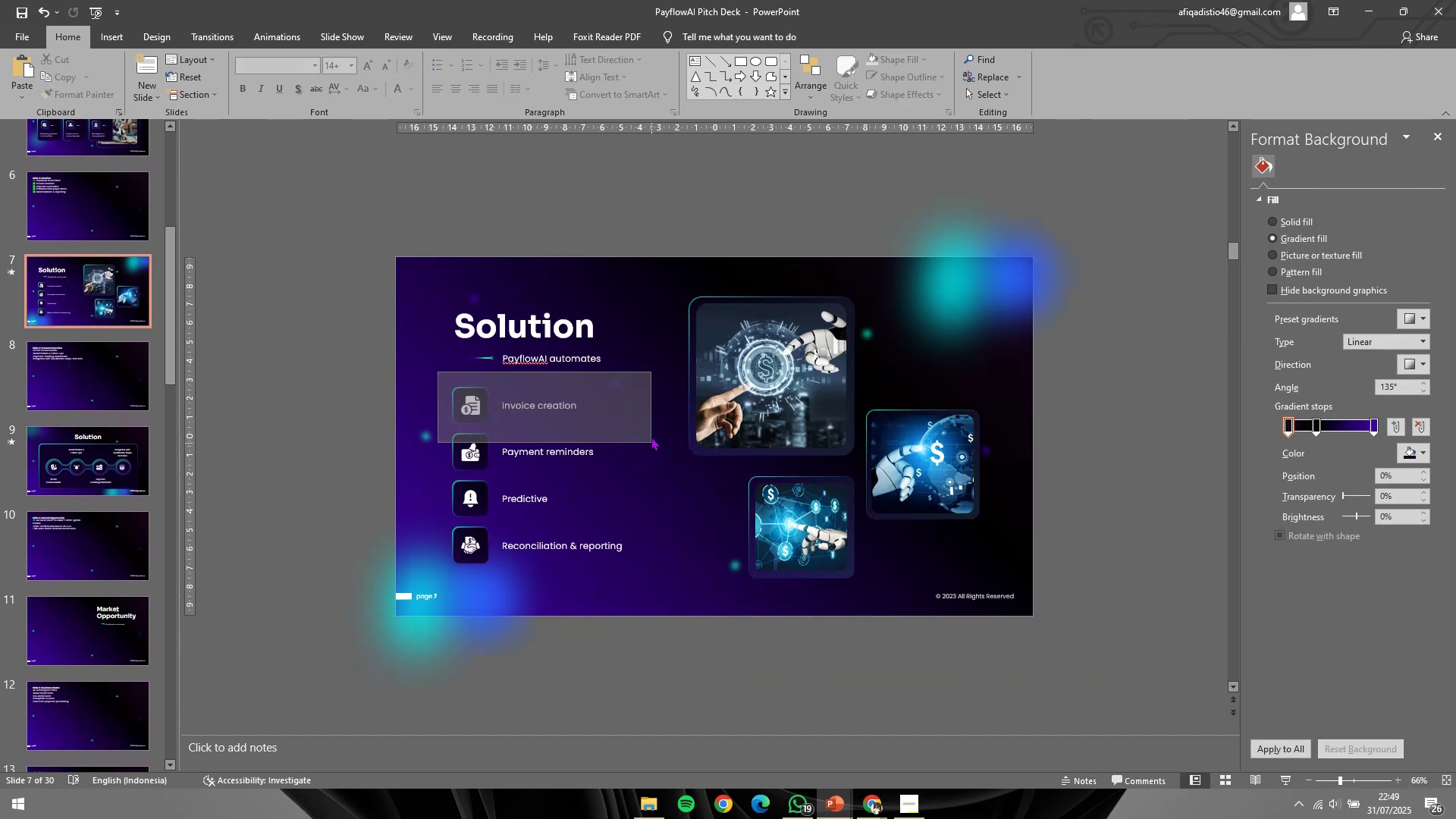 
hold_key(key=ShiftLeft, duration=0.98)
left_click([460, 403])
 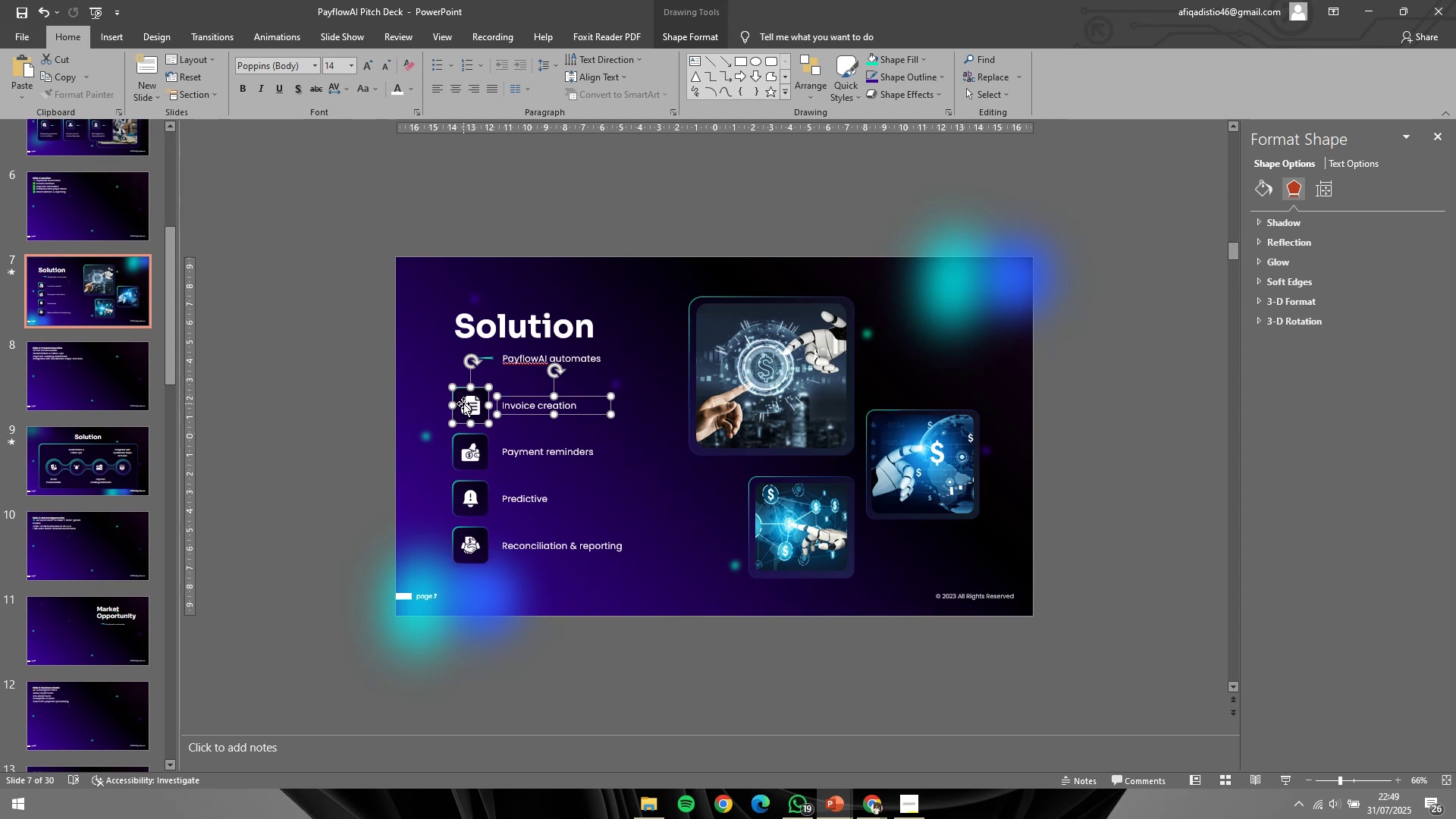 
key(Control+C)
 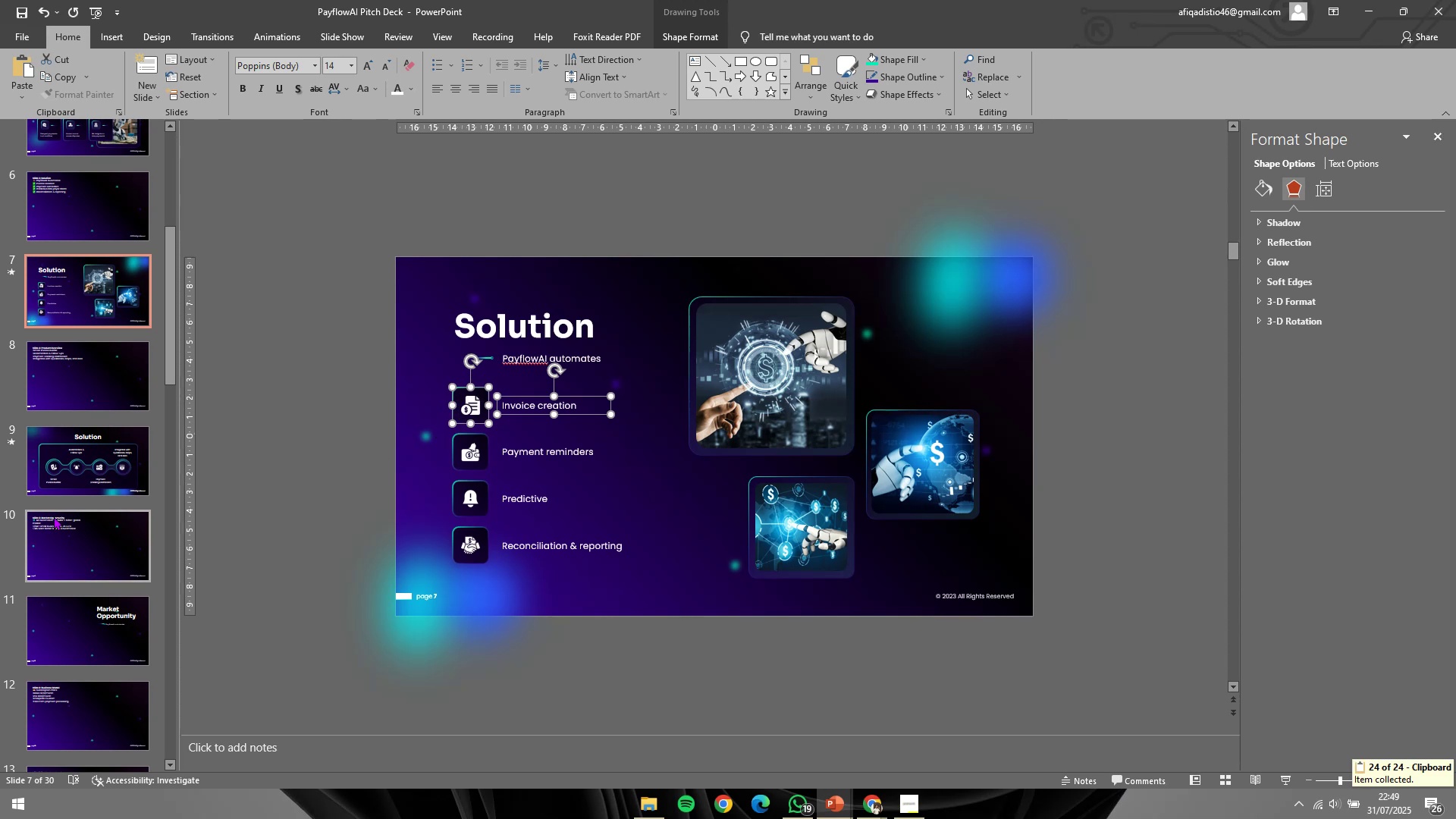 
left_click([91, 511])
 